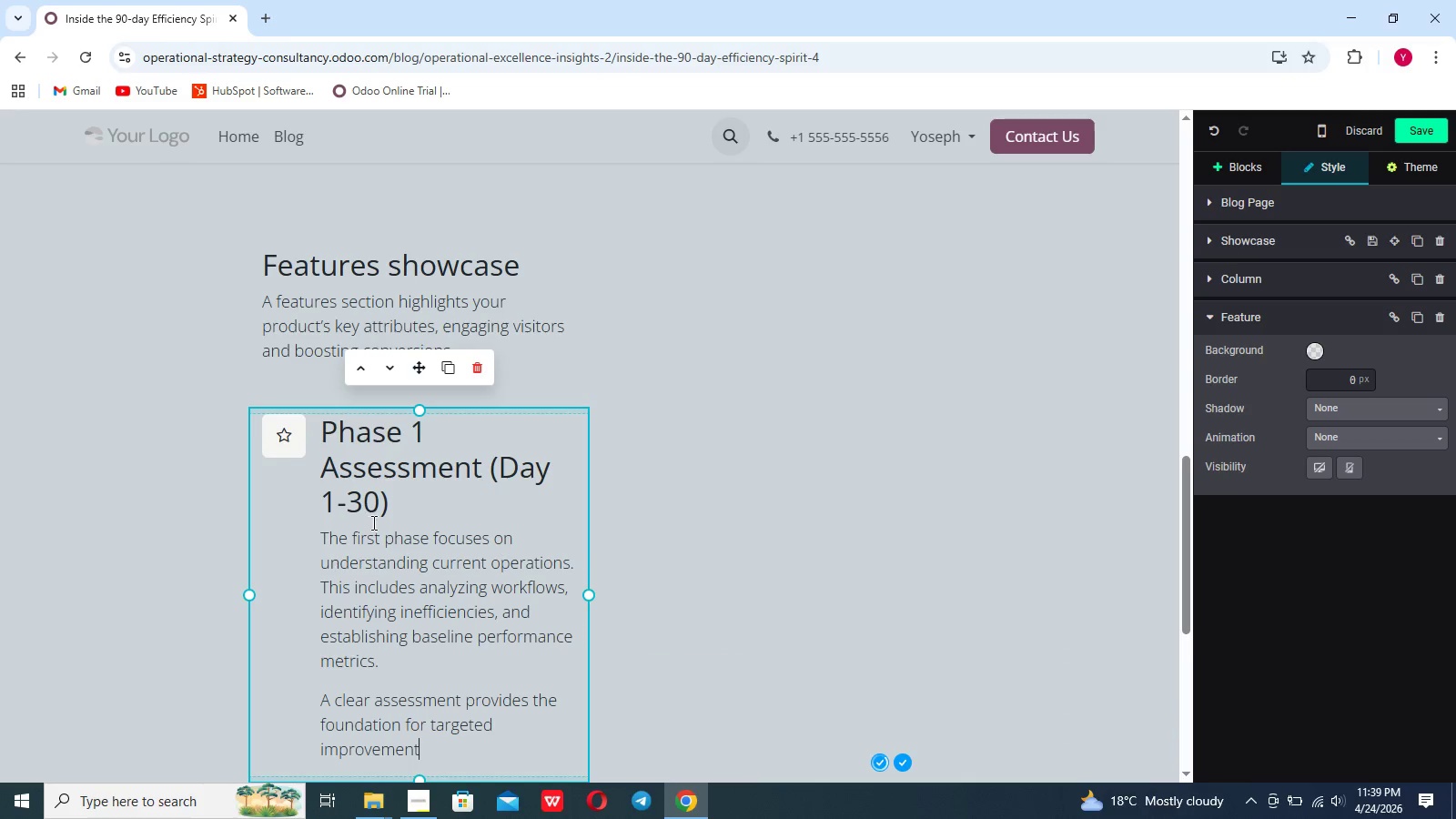 
left_click_drag(start_coordinate=[388, 519], to_coordinate=[315, 437])
 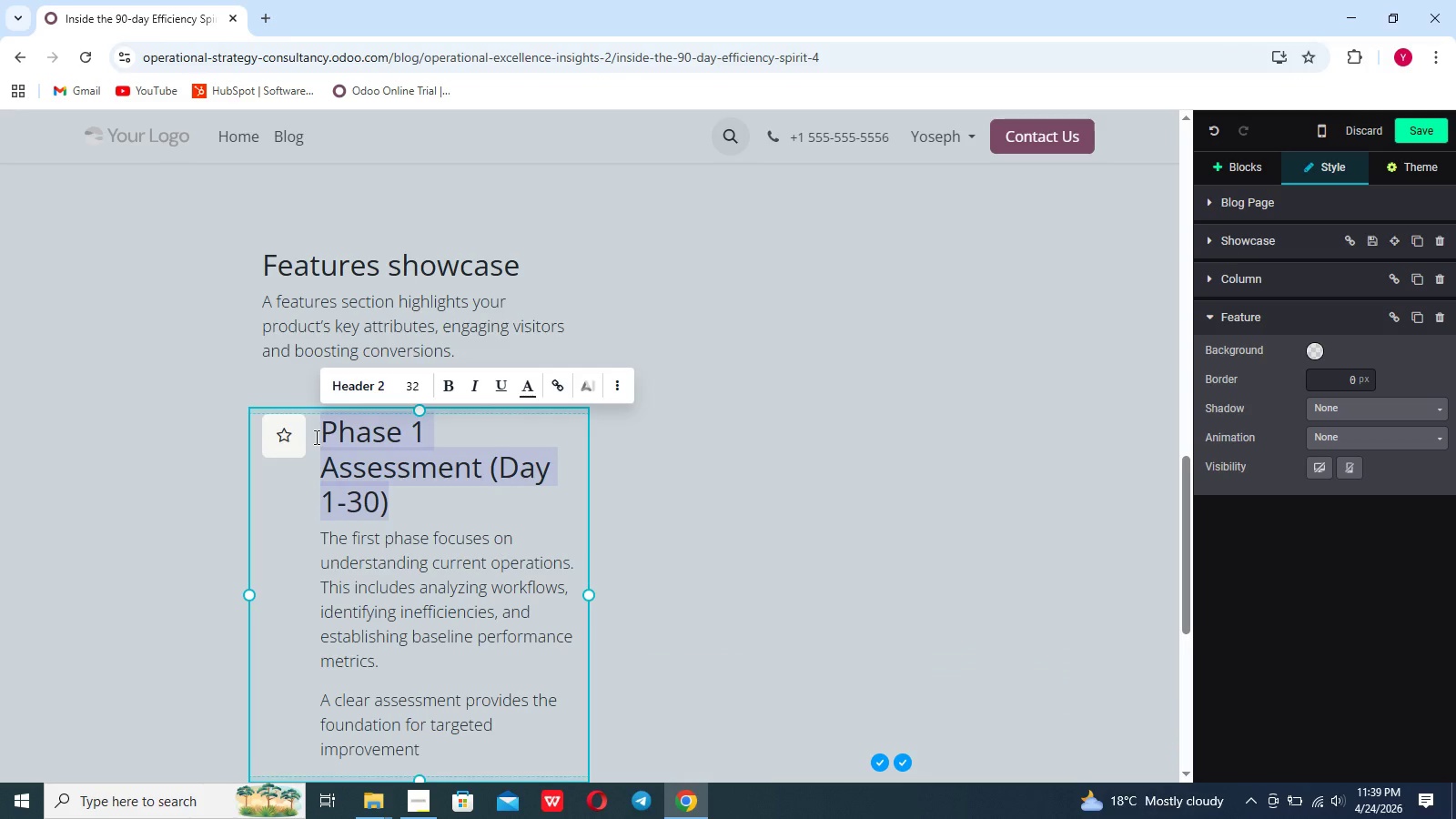 
key(Control+C)
 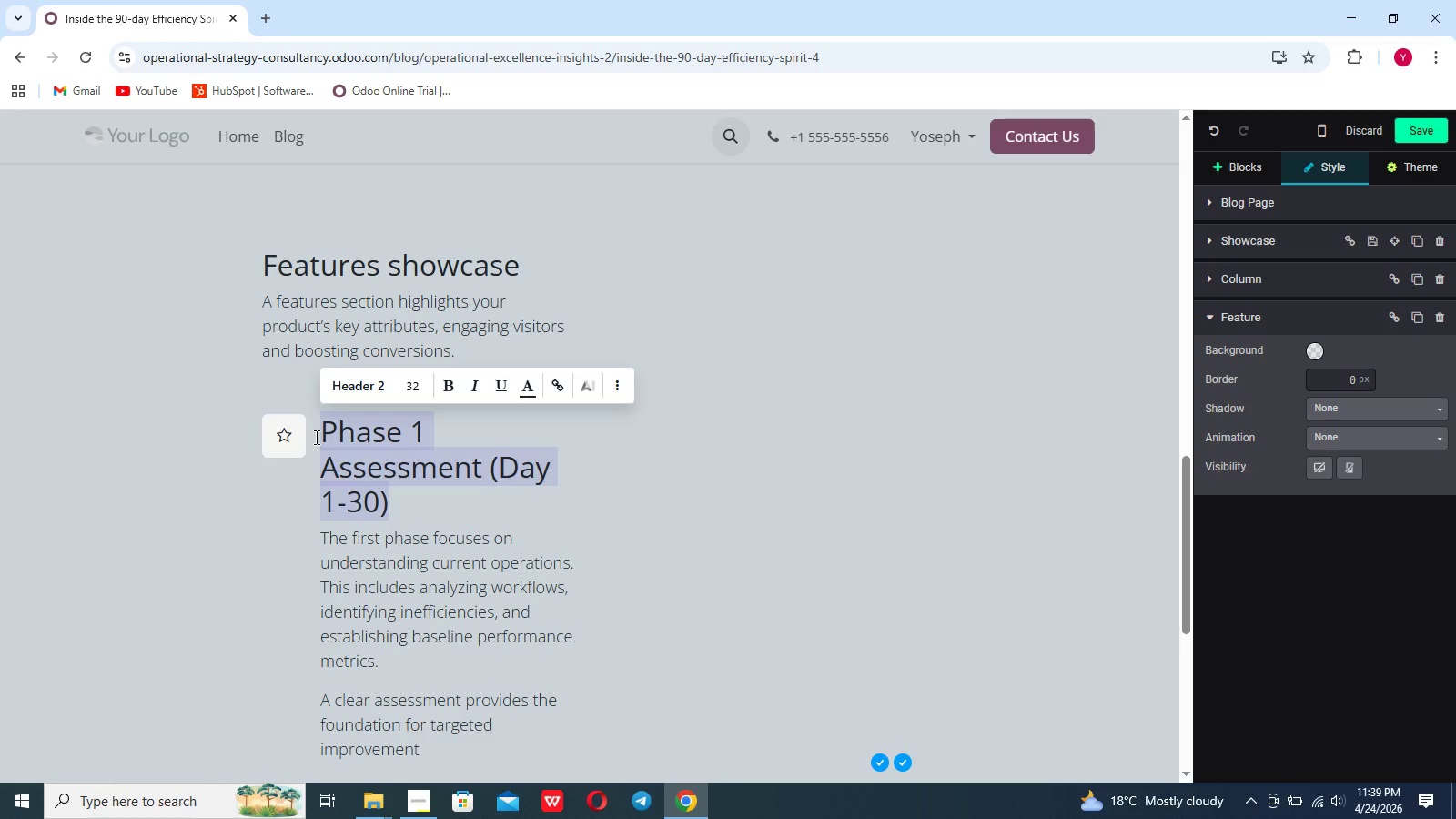 
key(Backspace)
 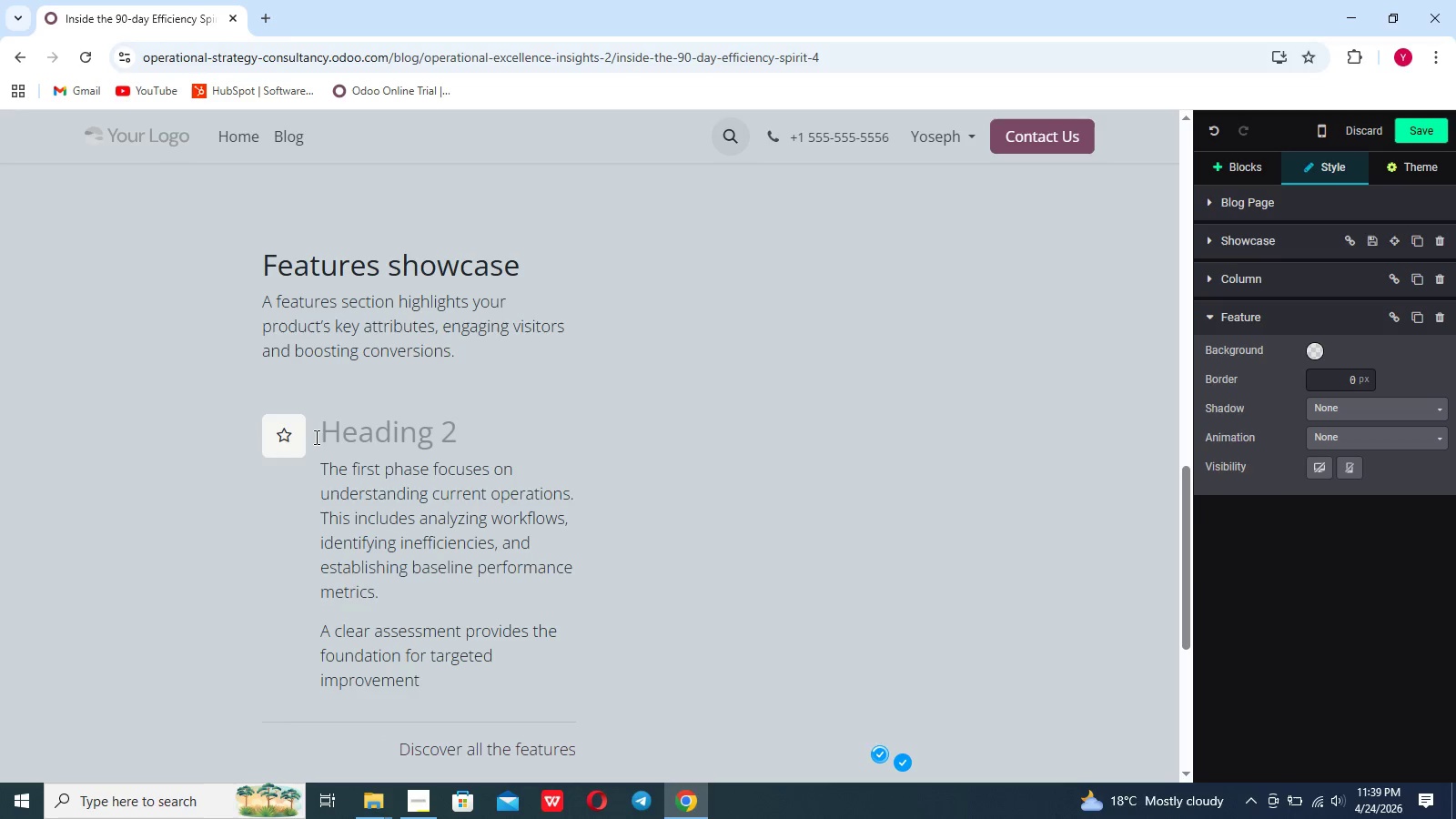 
key(Backspace)
 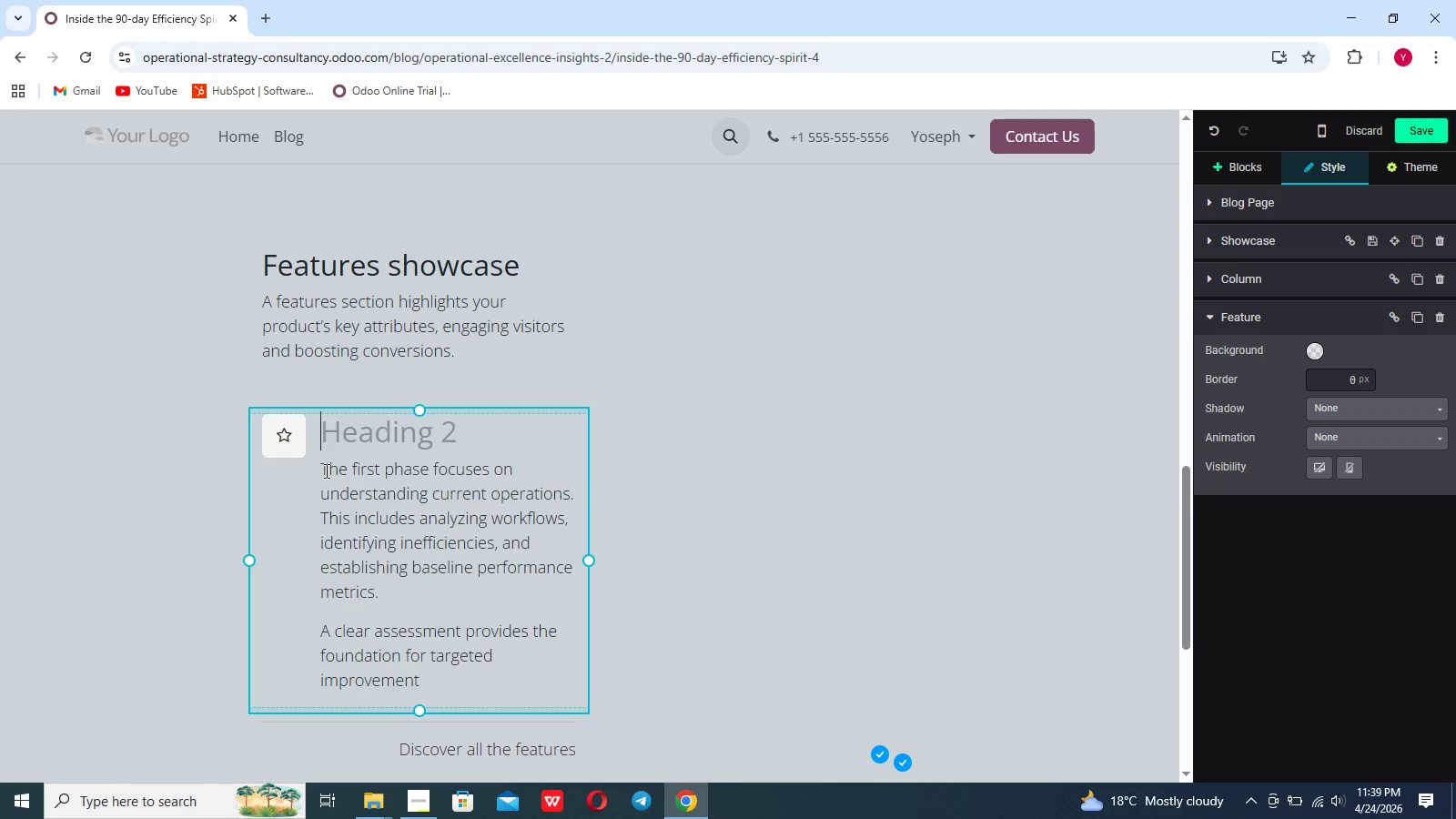 
left_click([325, 471])
 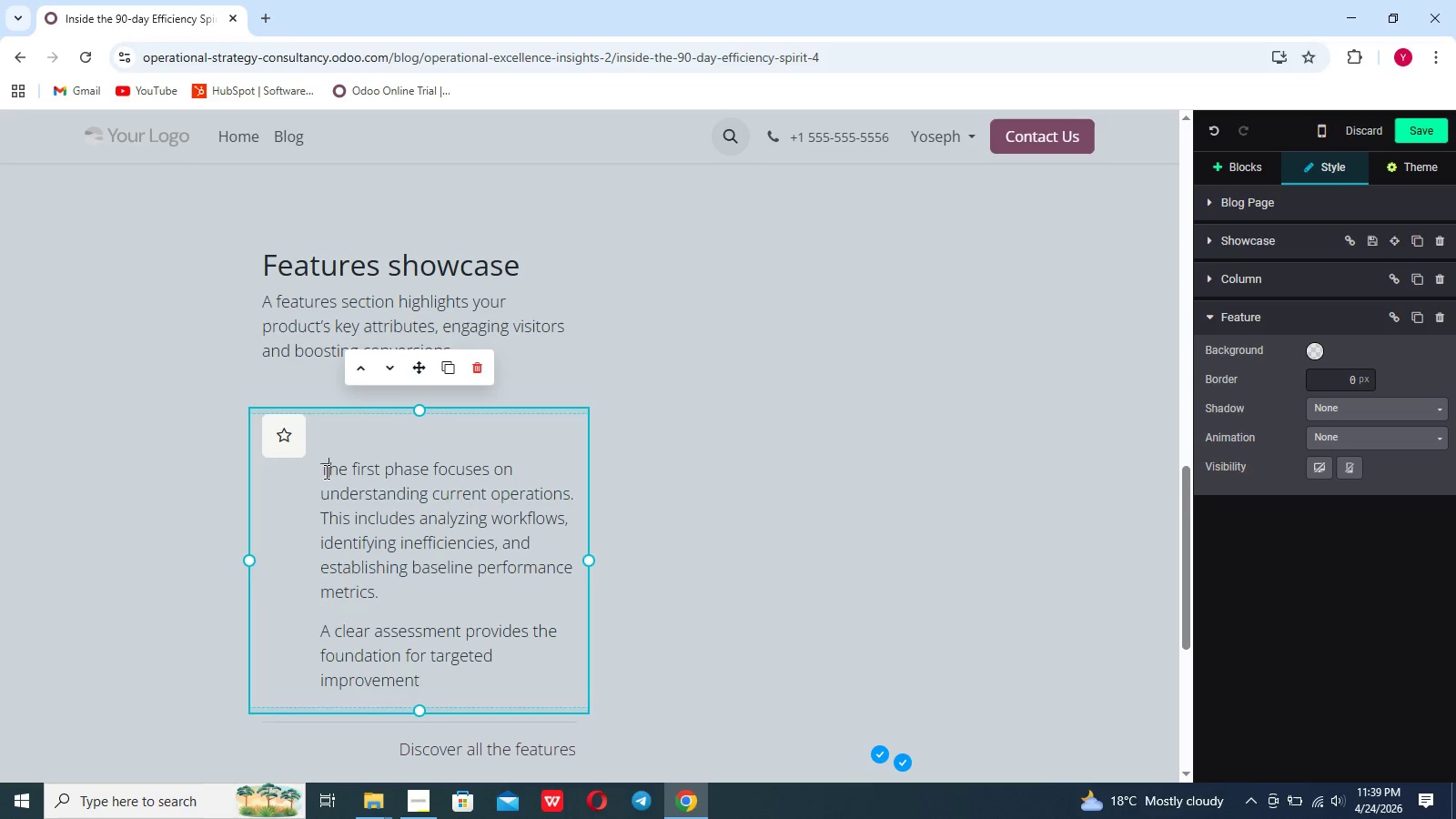 
key(ArrowLeft)
 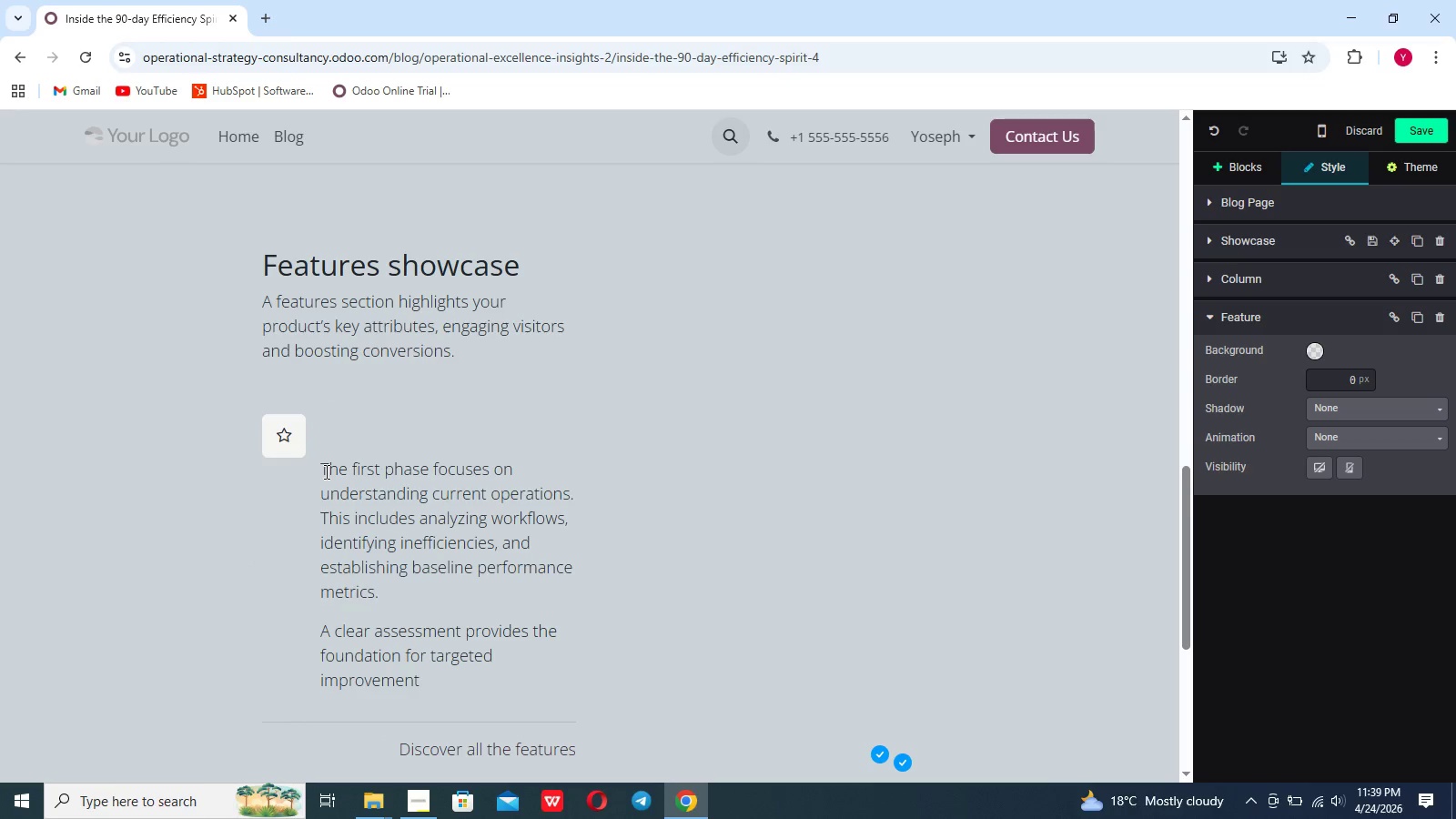 
key(Backspace)
 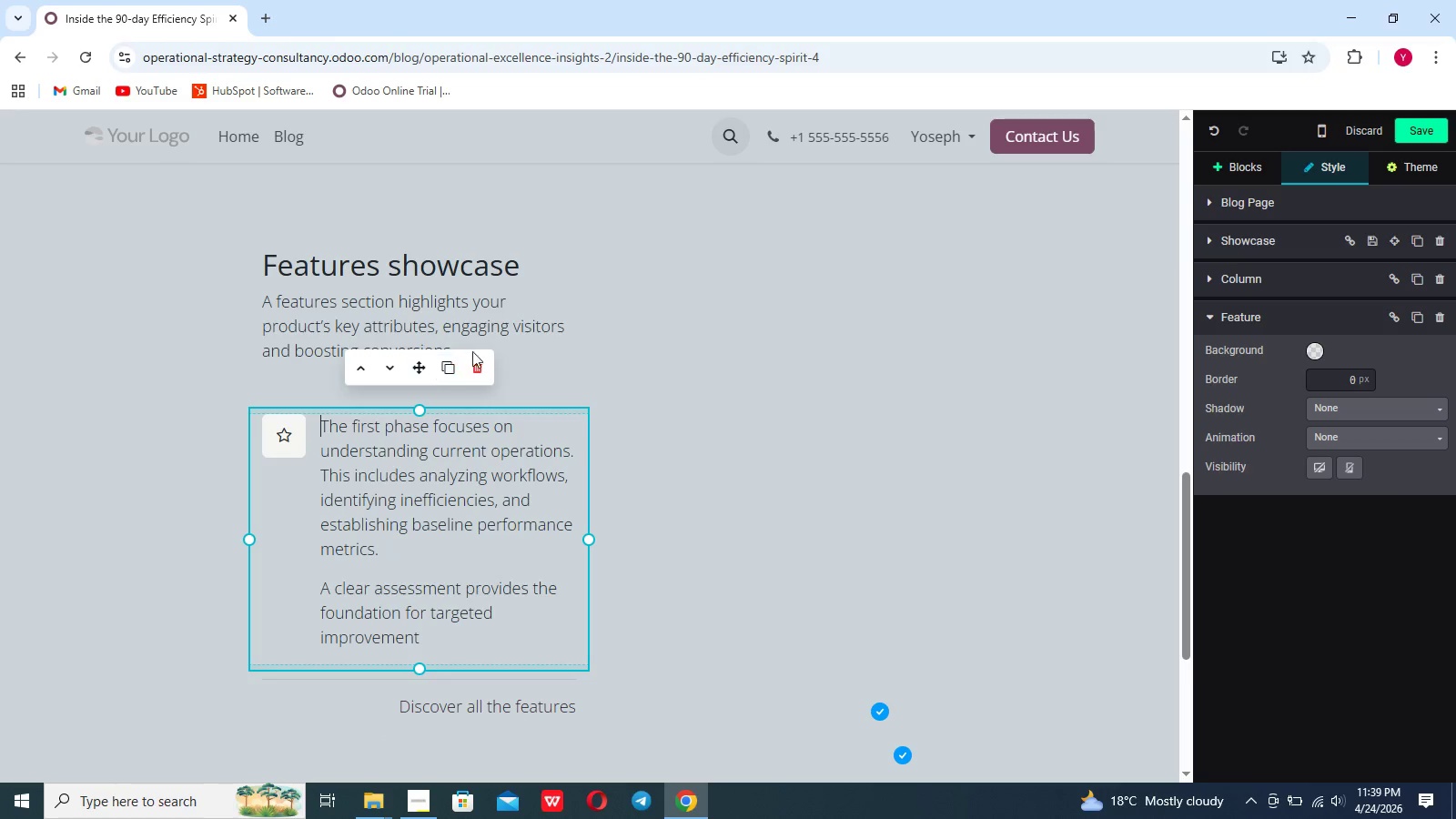 
left_click([519, 358])
 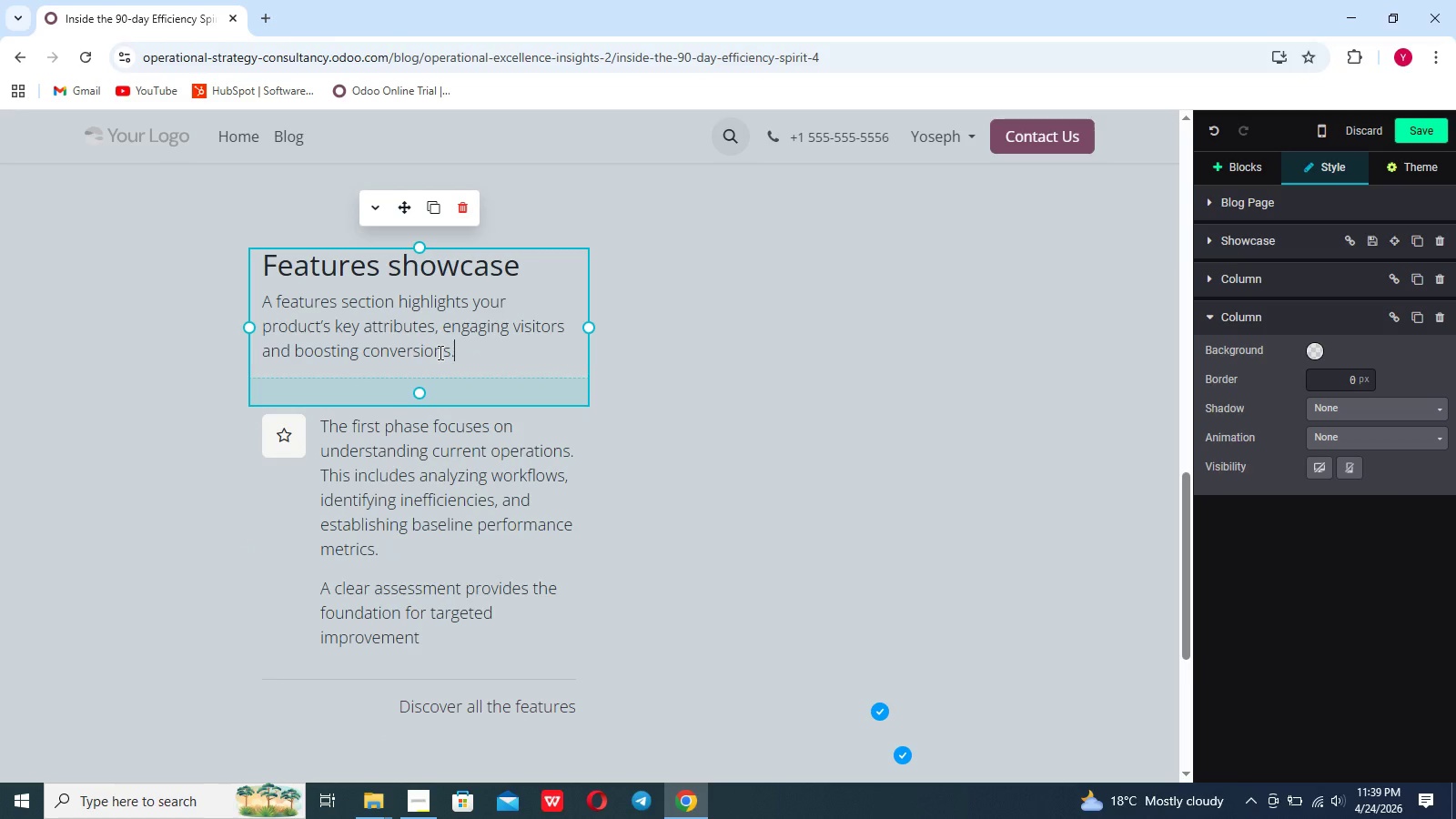 
left_click_drag(start_coordinate=[439, 352], to_coordinate=[258, 266])
 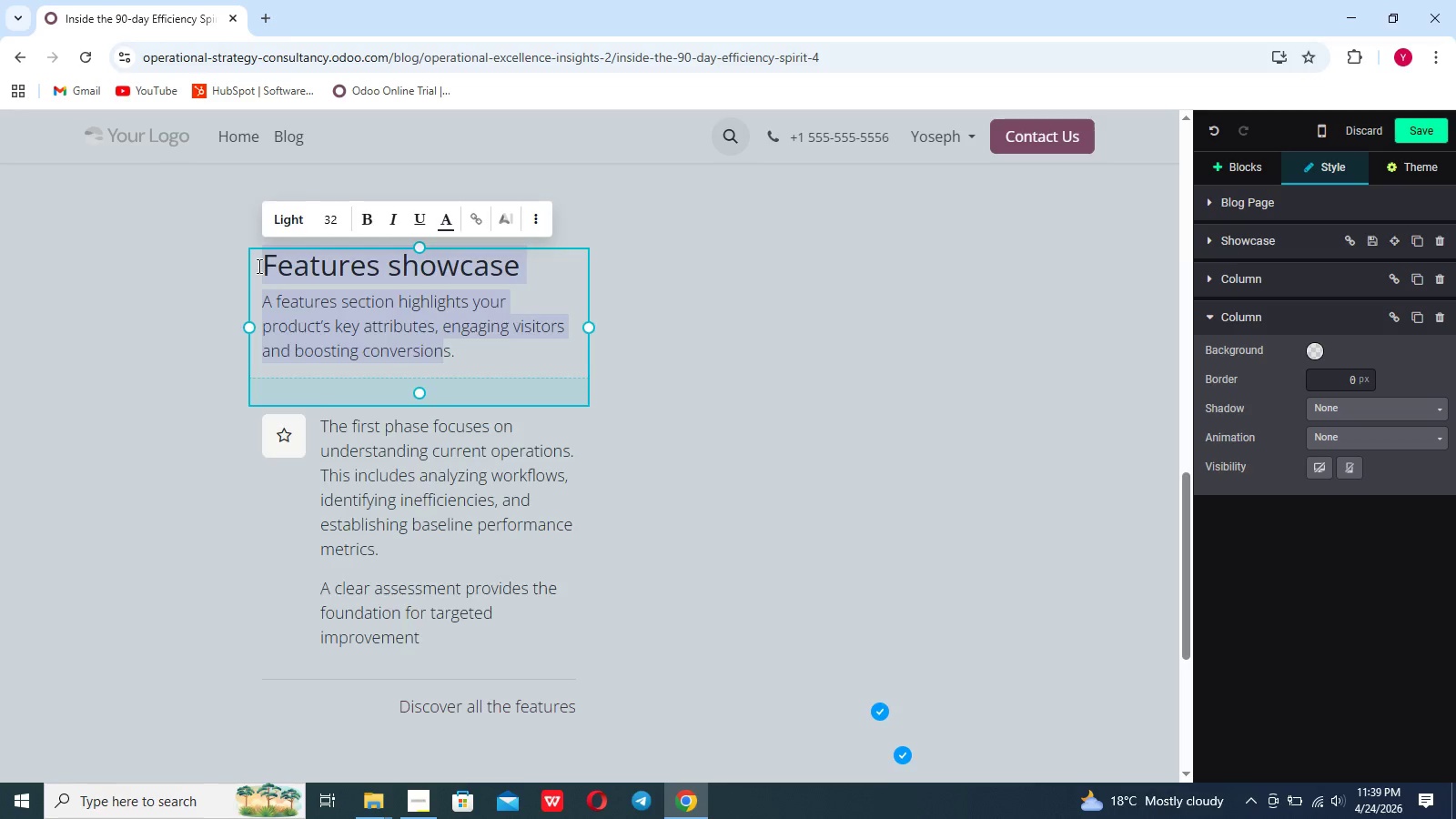 
key(Backspace)
 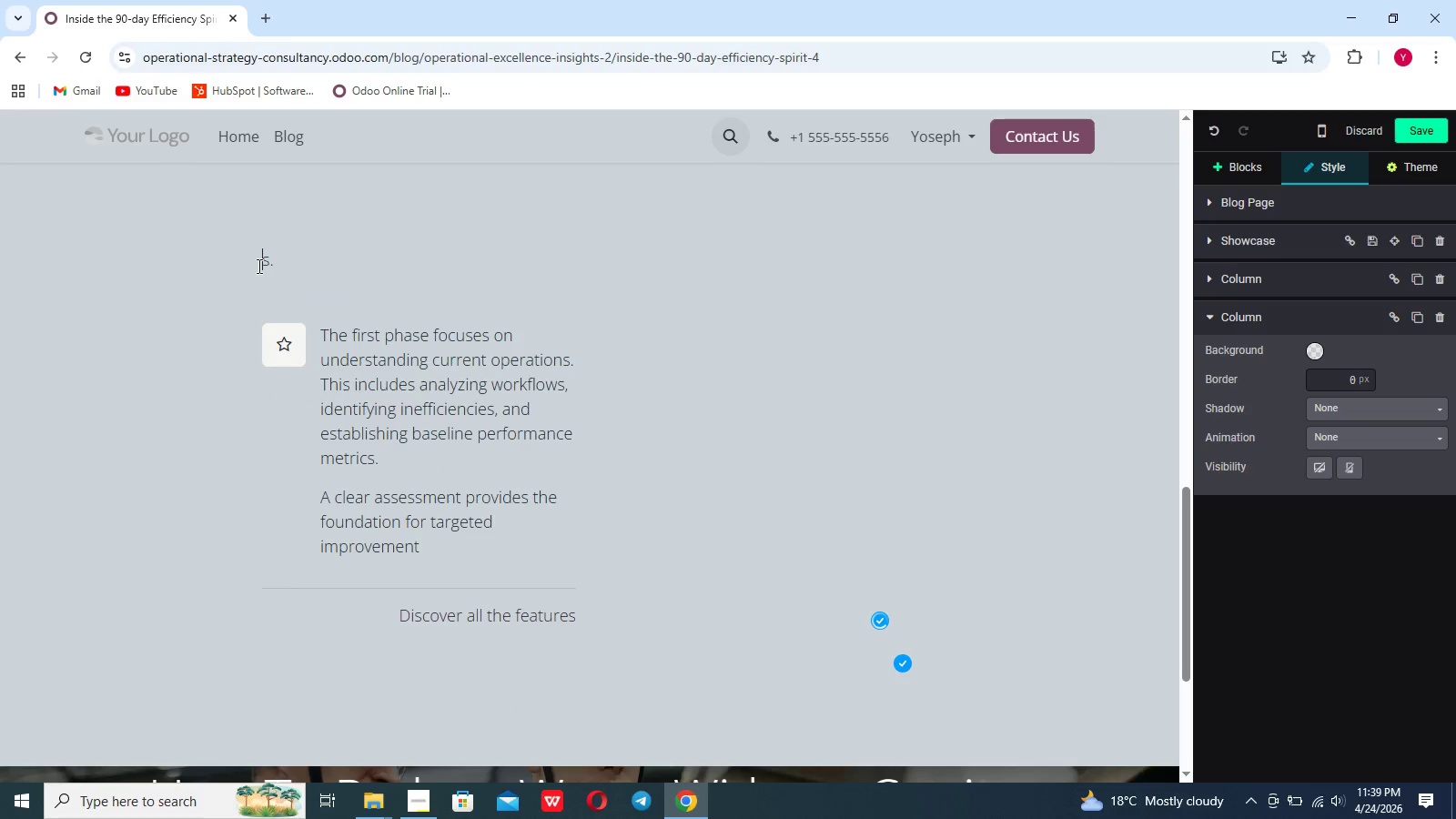 
key(Control+V)
 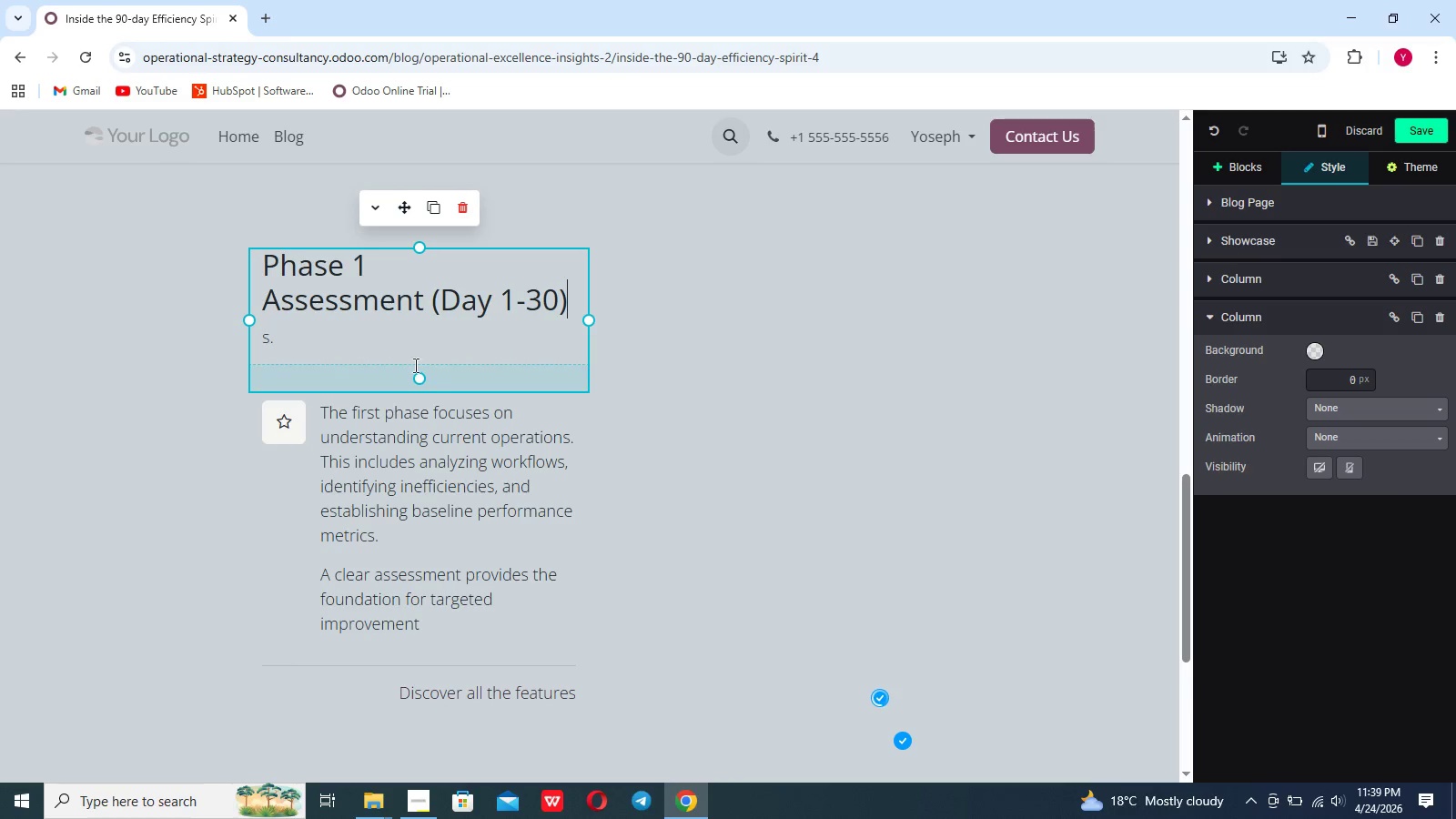 
left_click([705, 476])
 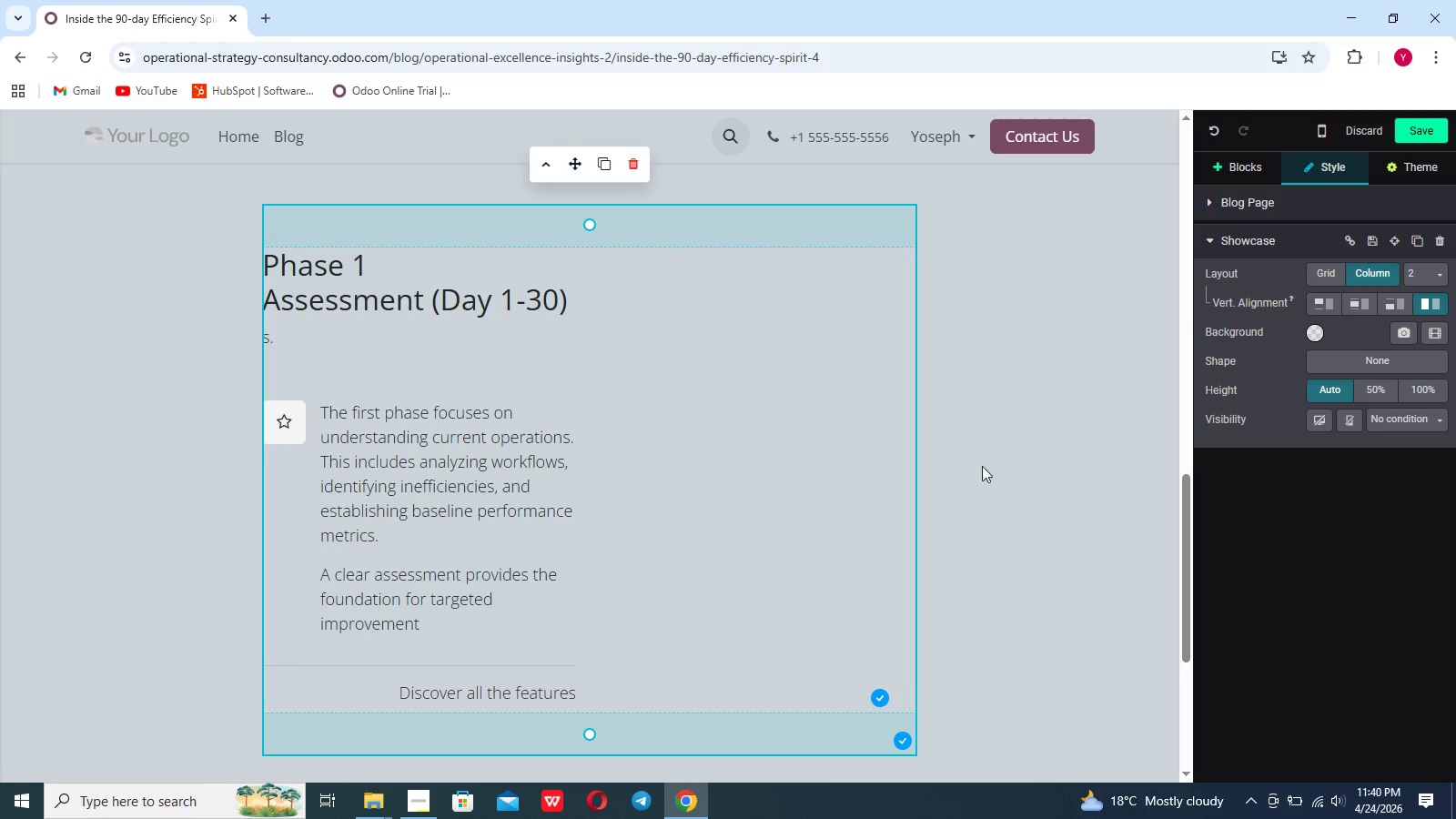 
left_click([993, 465])
 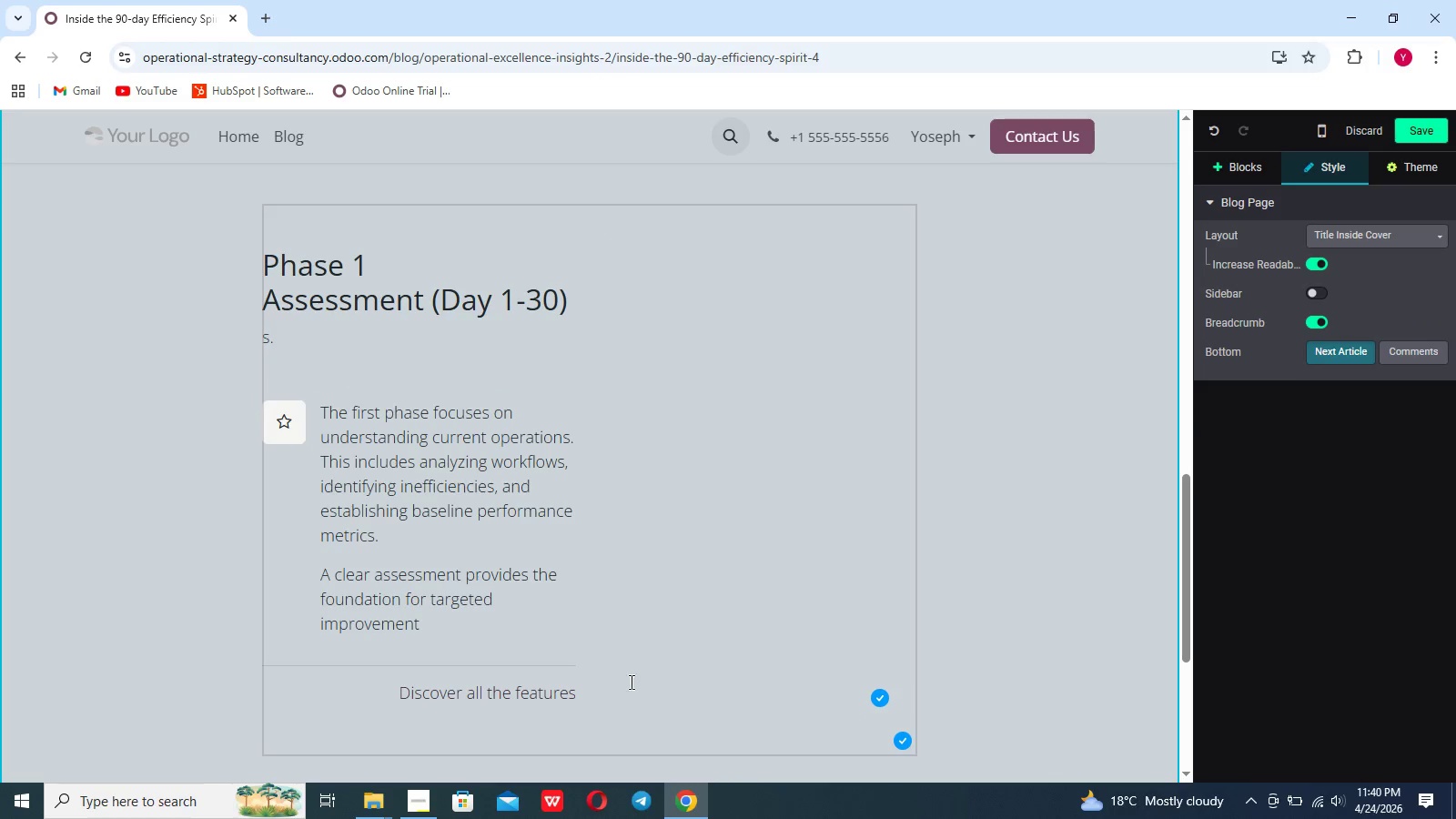 
left_click([612, 695])
 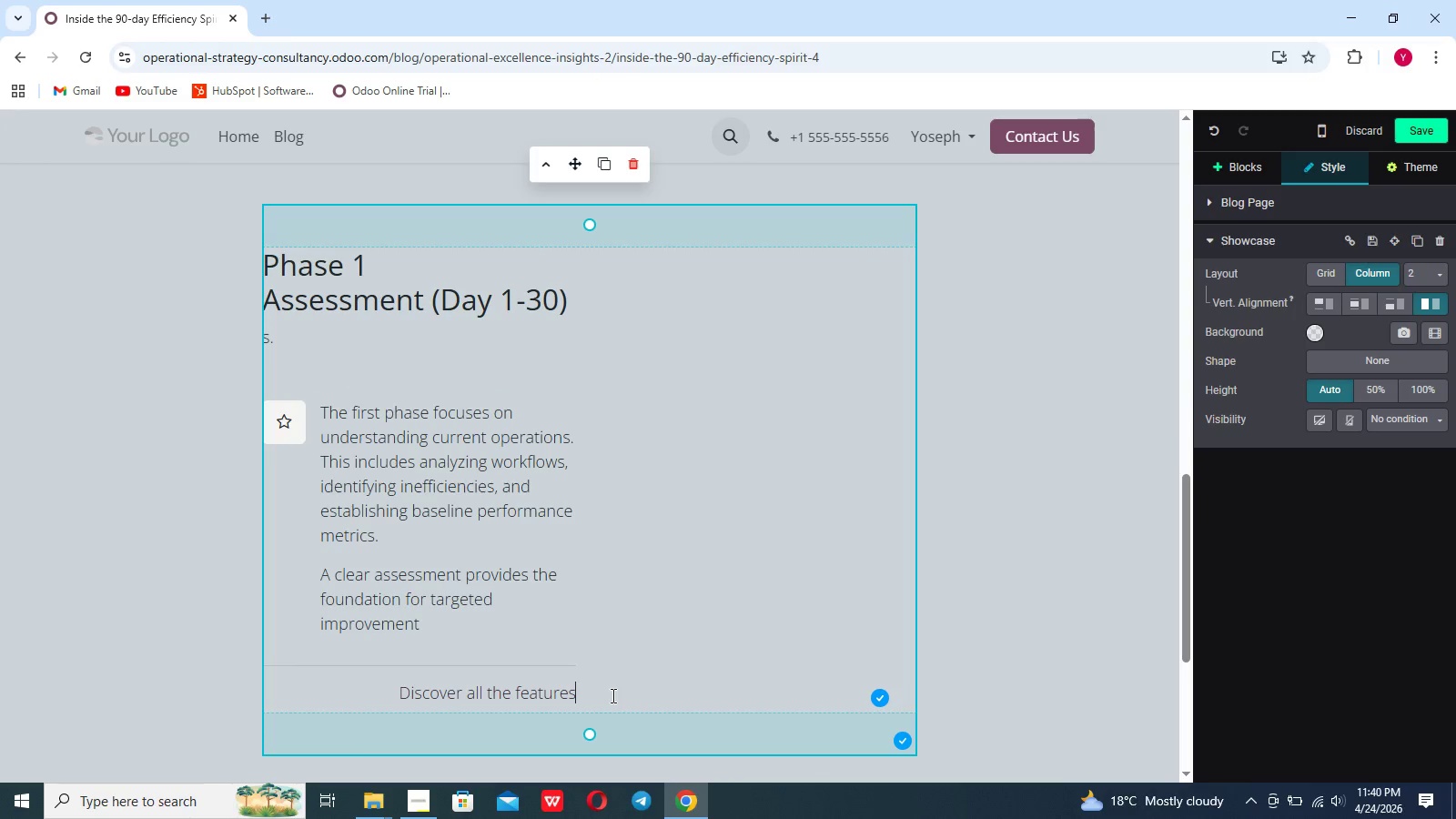 
hold_key(key=Backspace, duration=0.88)
 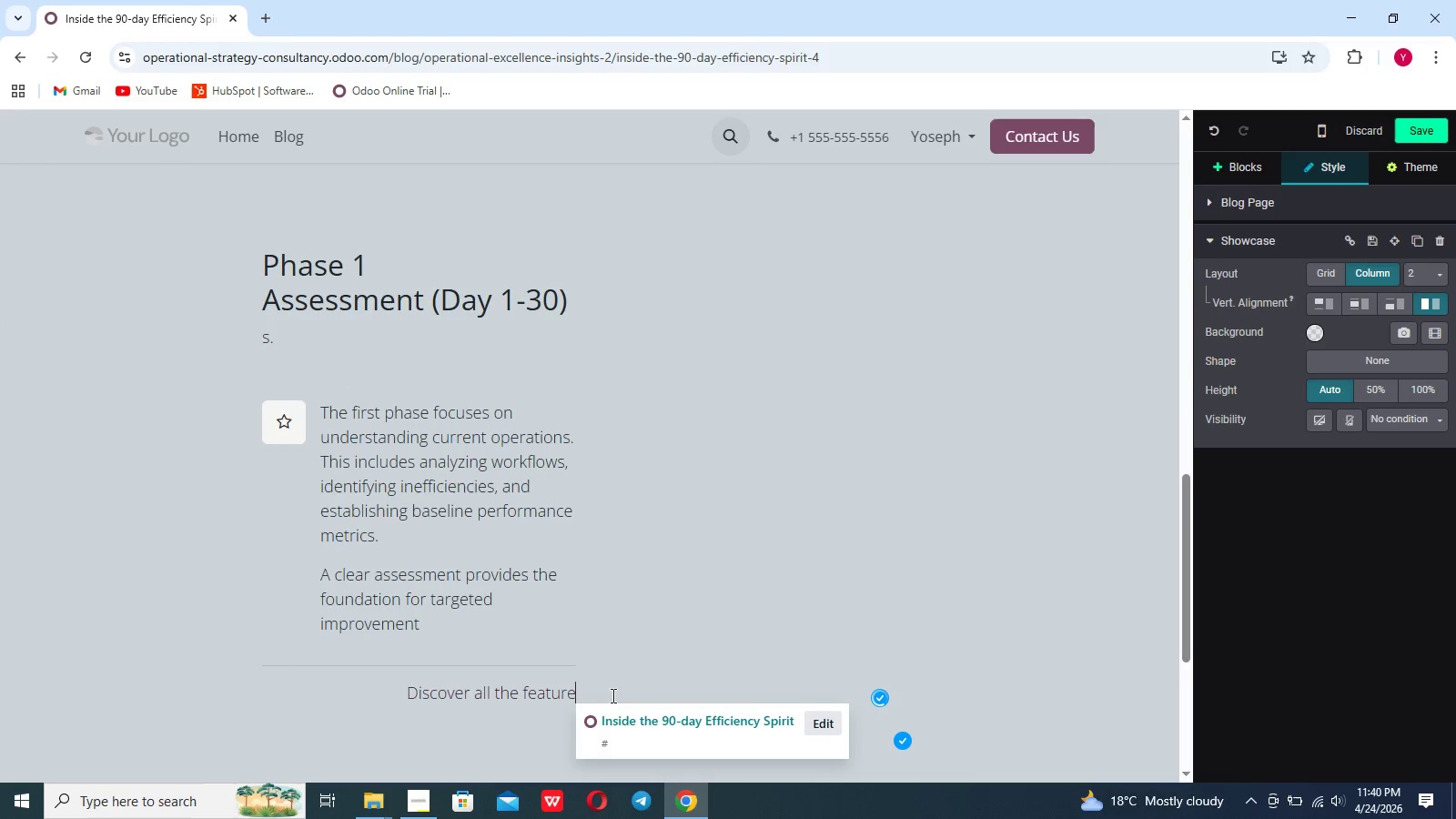 
key(Backspace)
 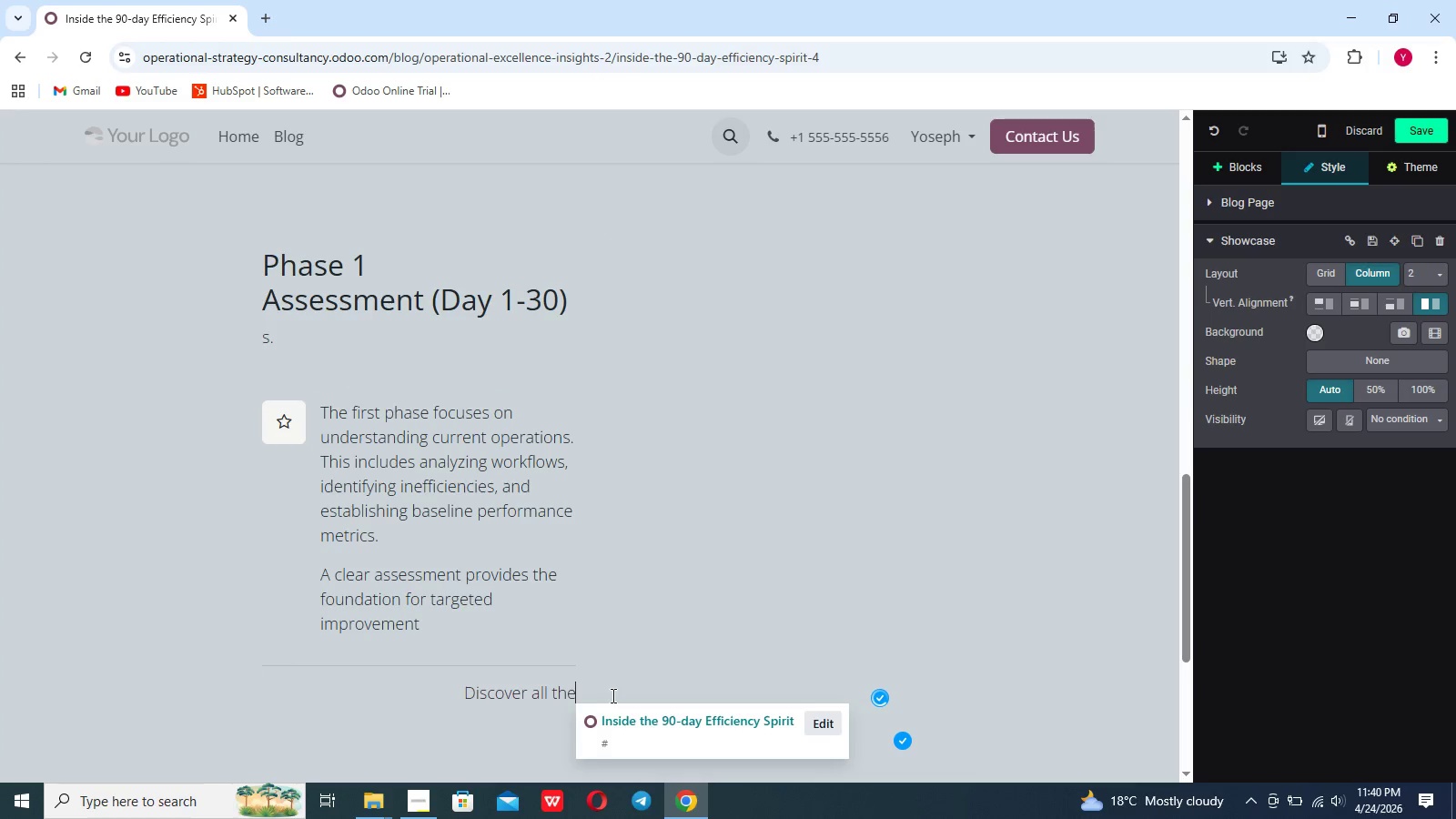 
key(Backspace)
 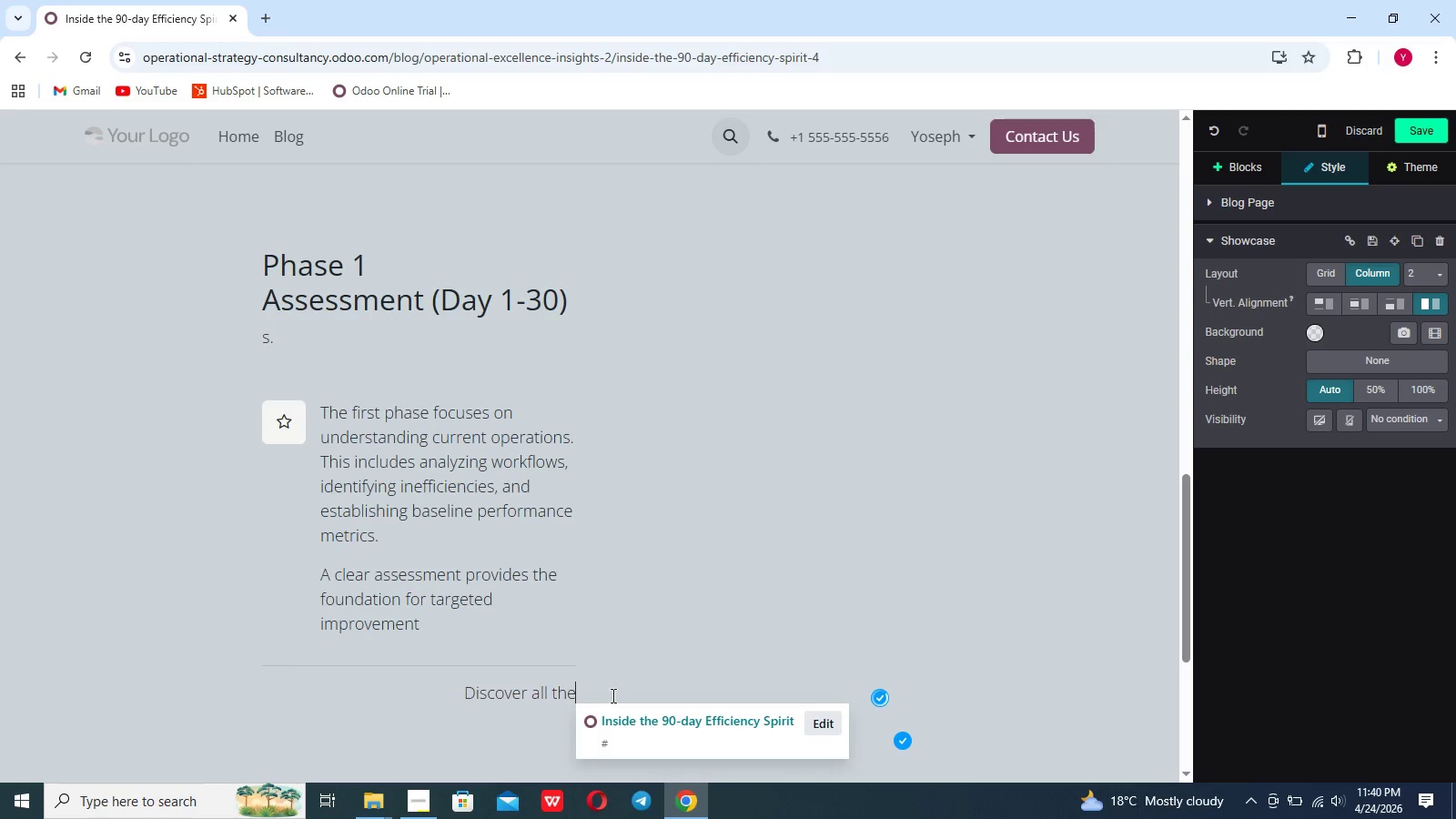 
key(Backspace)
 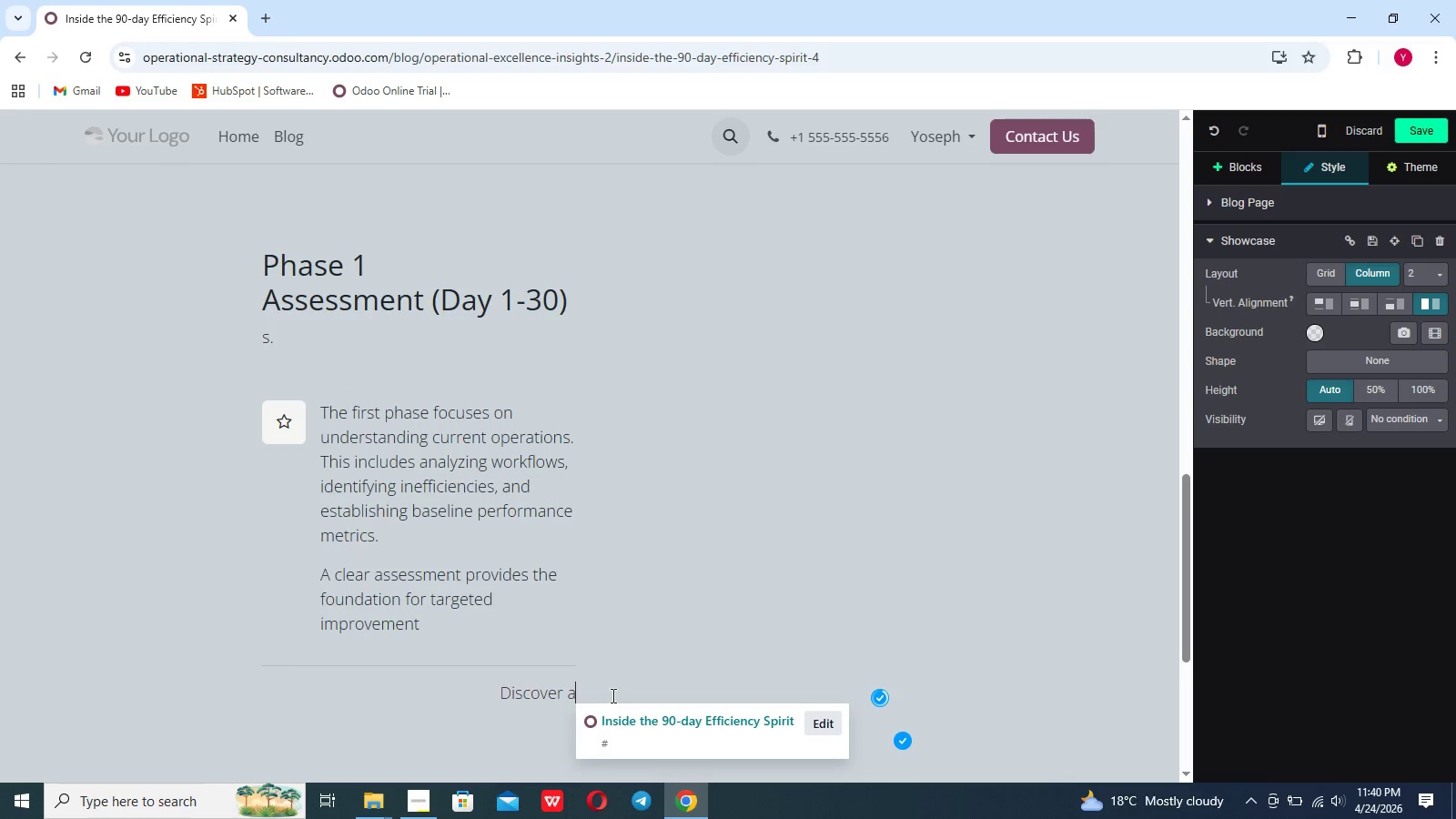 
key(Backspace)
 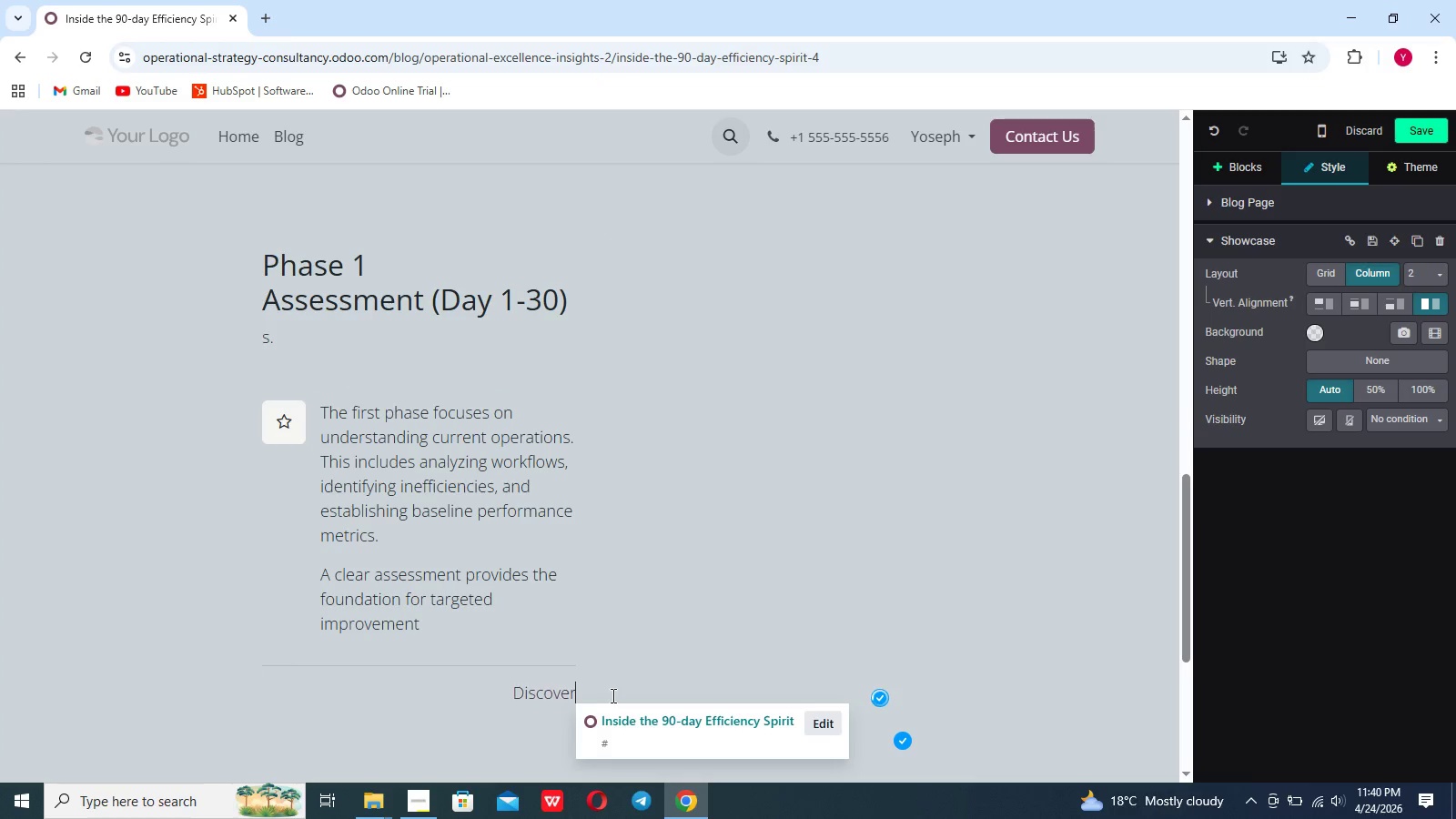 
key(Backspace)
 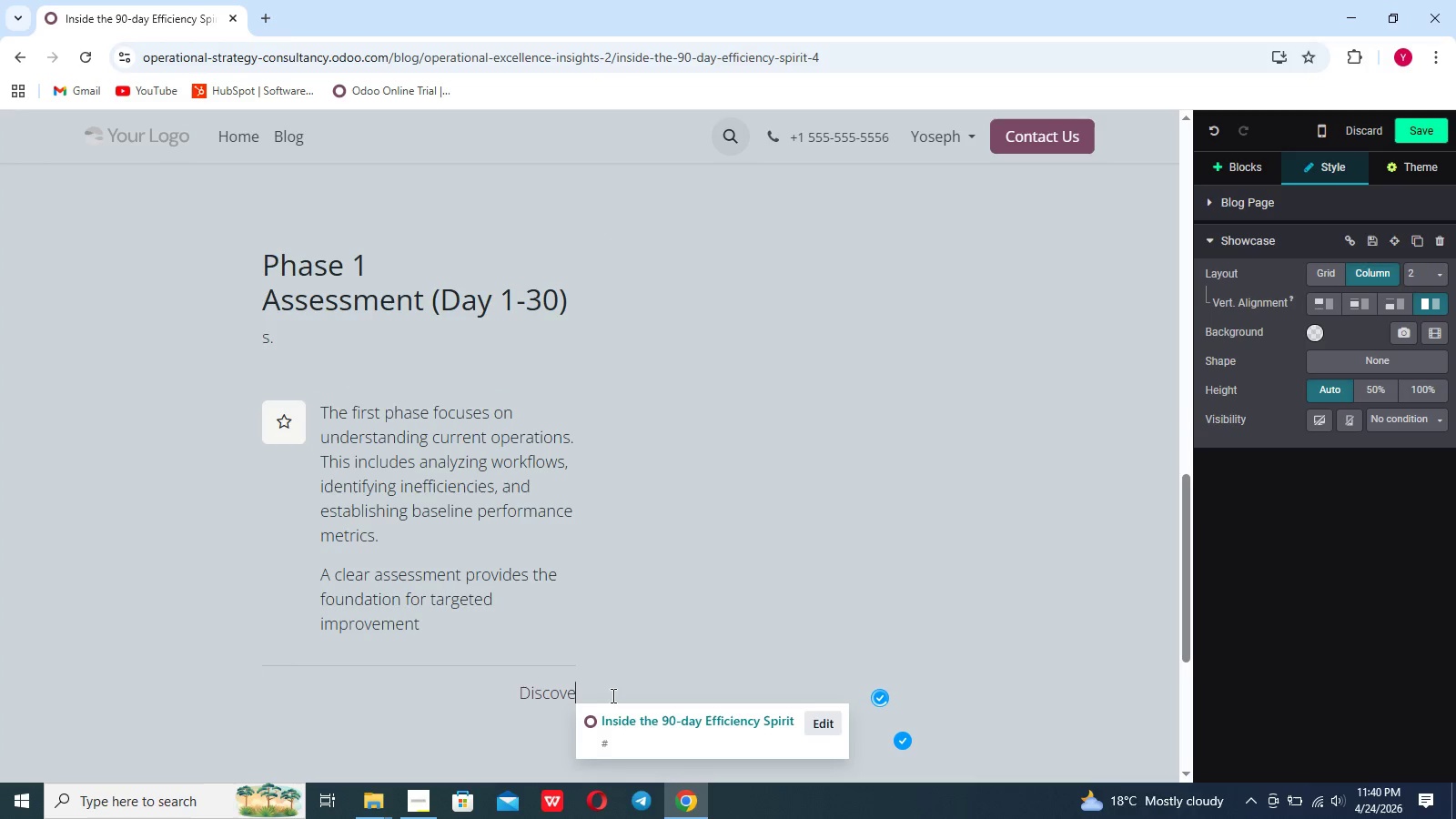 
key(Backspace)
 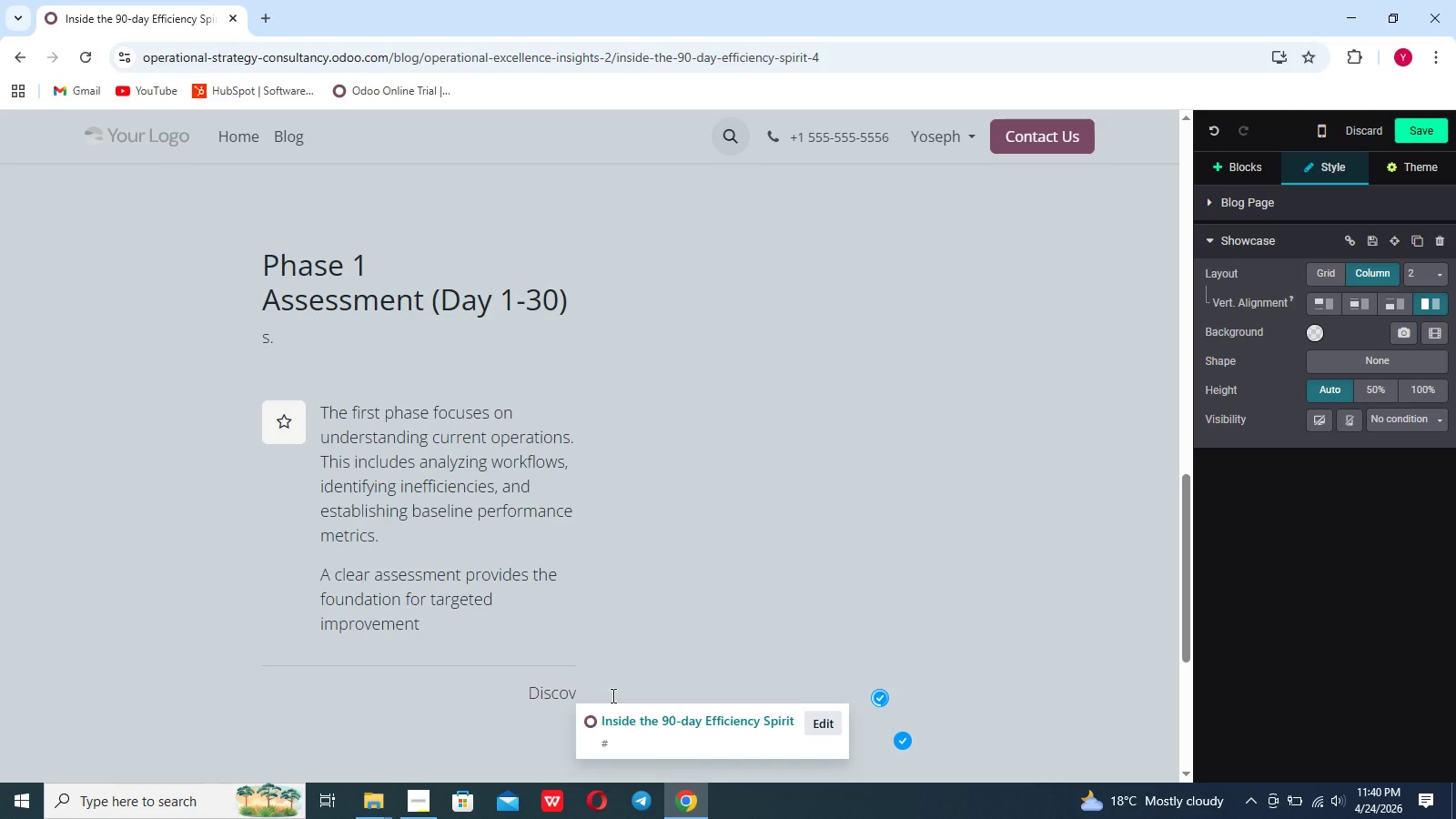 
key(Backspace)
 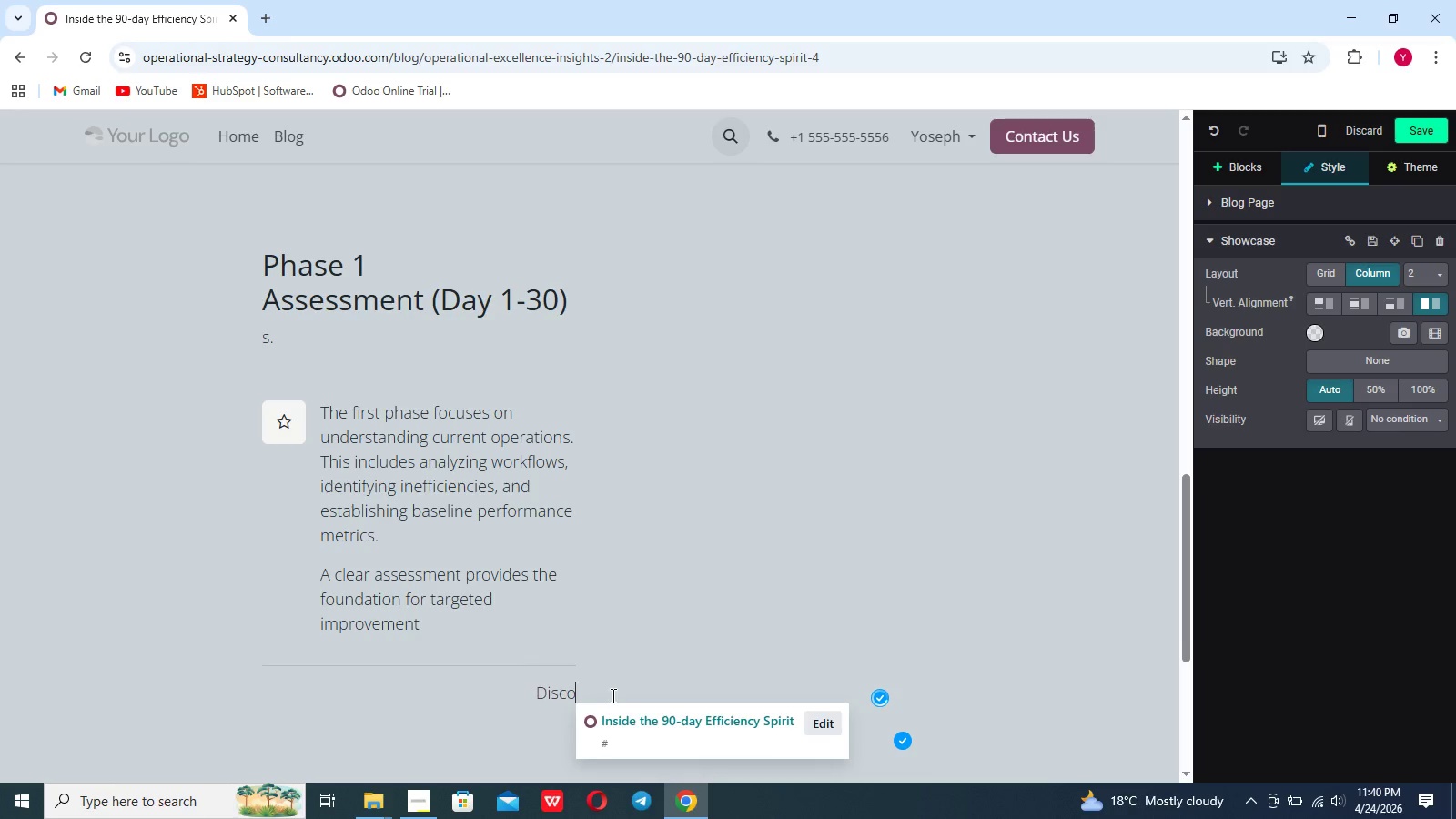 
key(Backspace)
 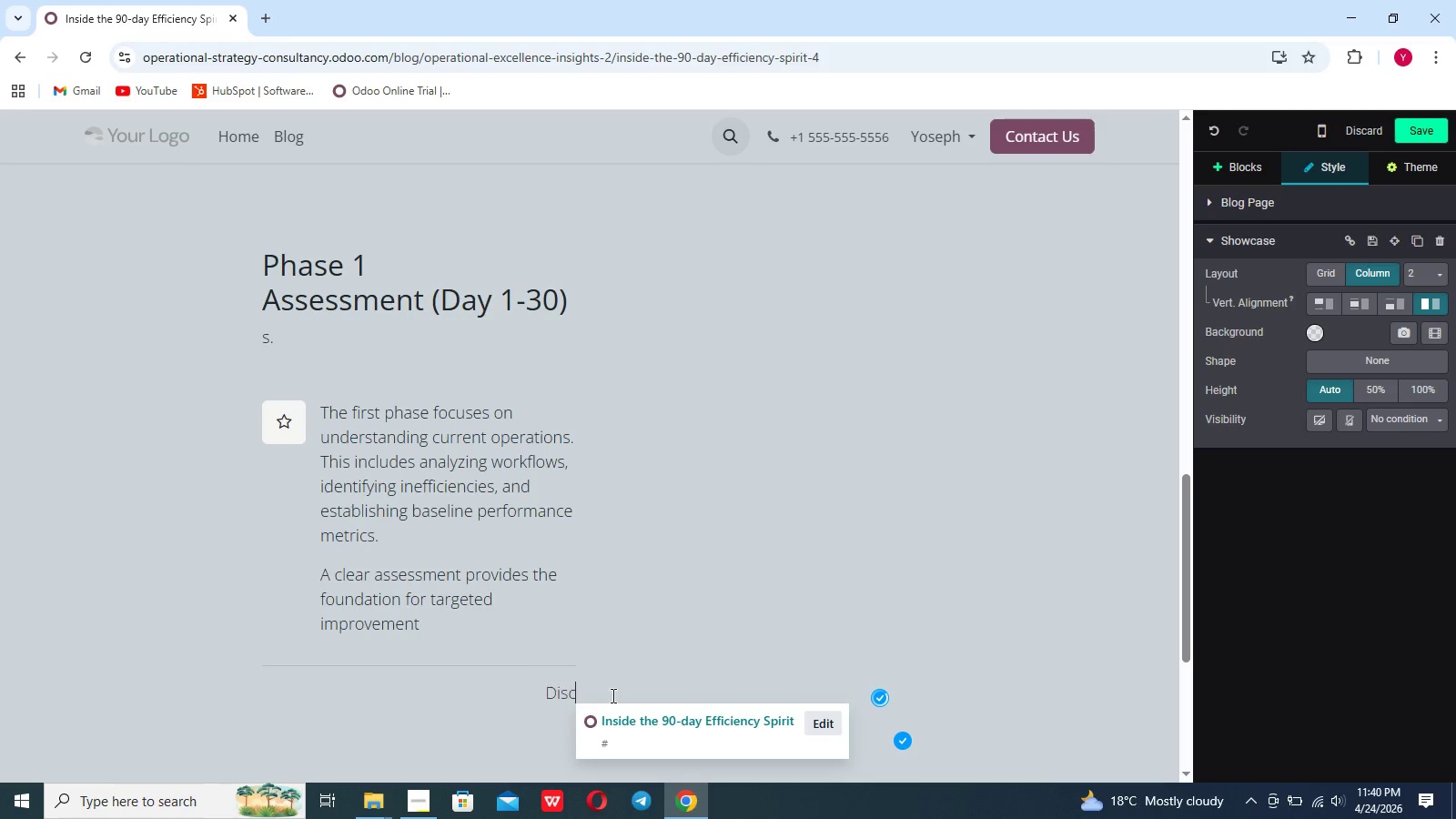 
key(Backspace)
 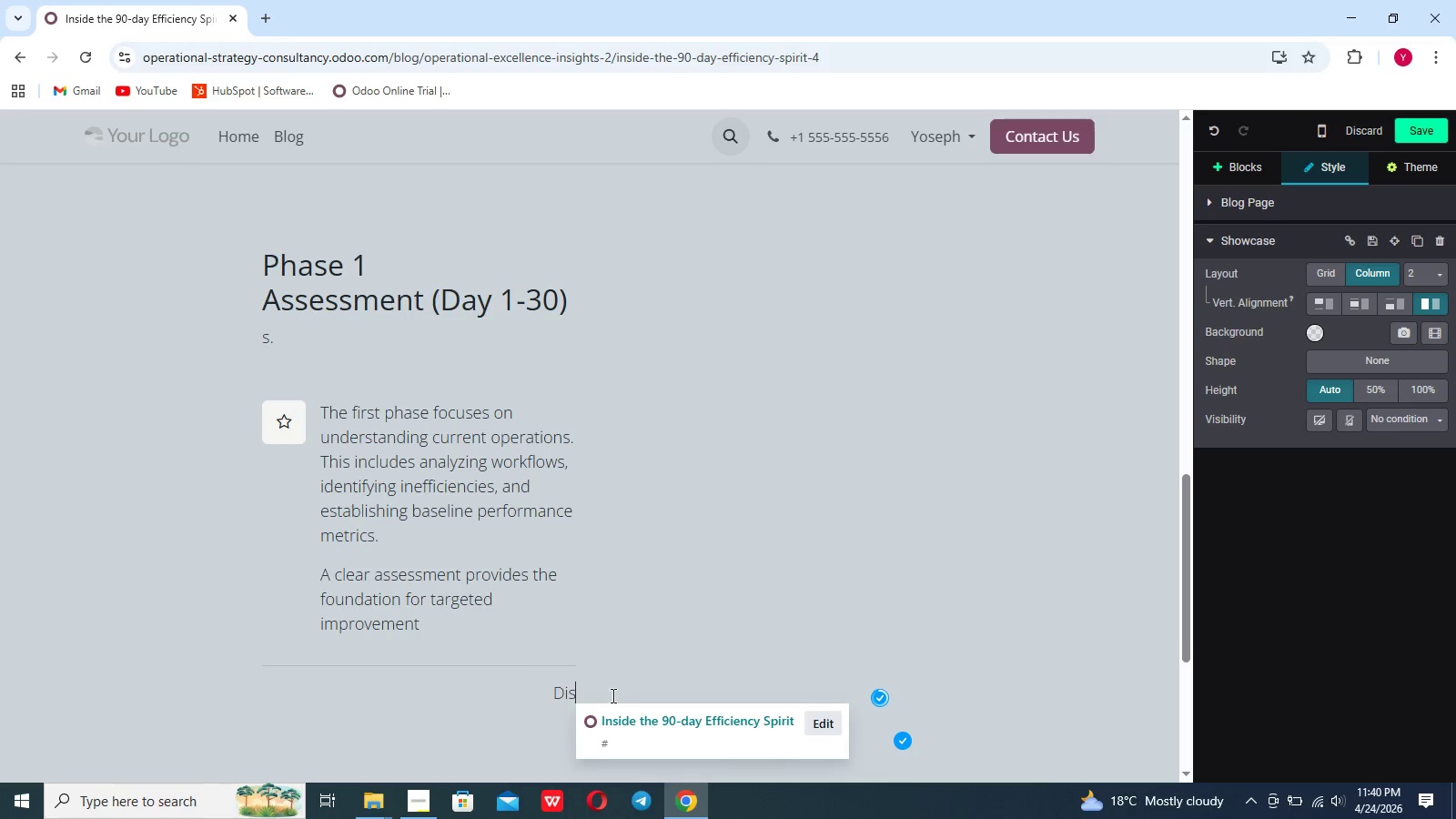 
key(Backspace)
 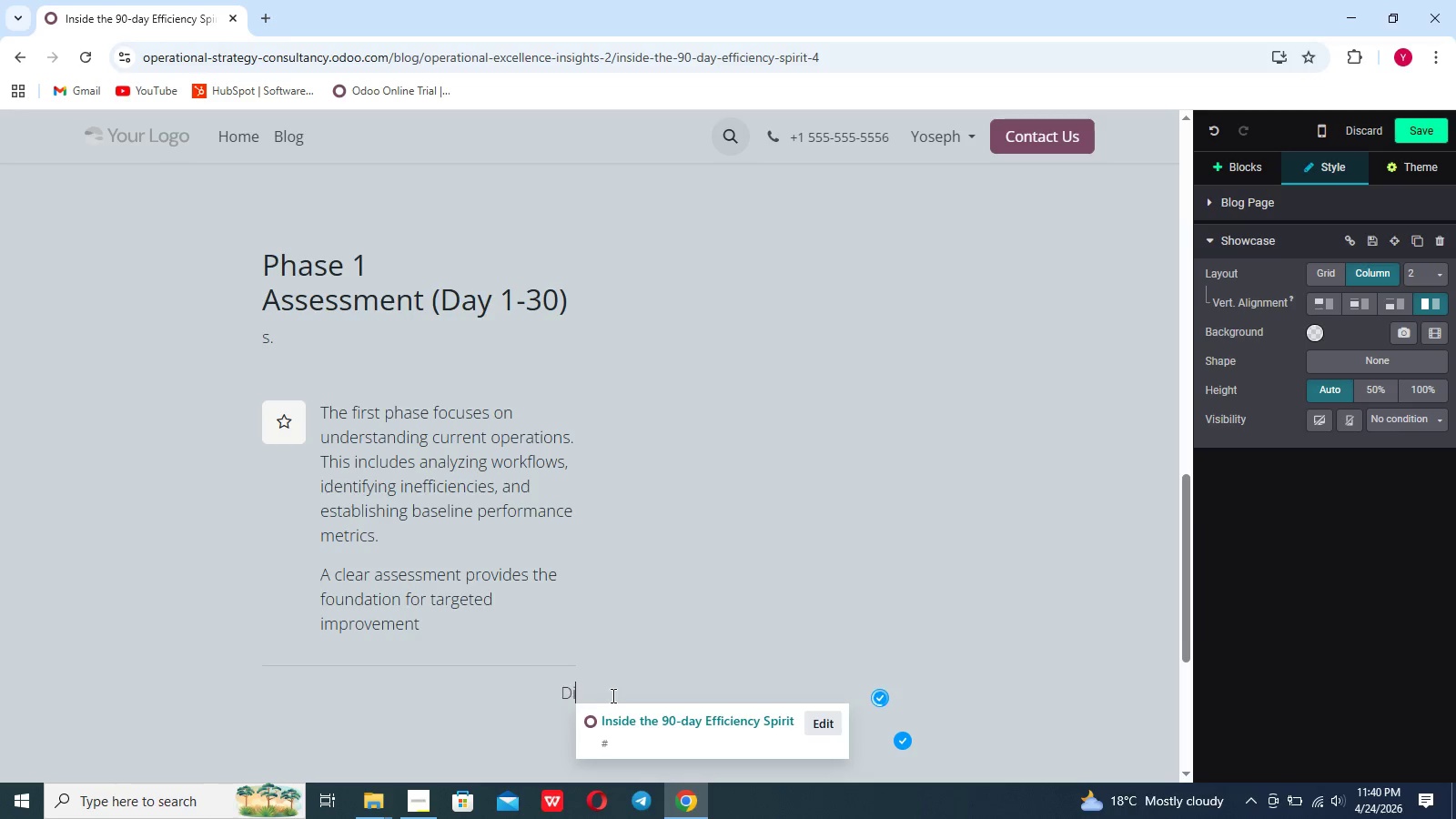 
key(Backspace)
 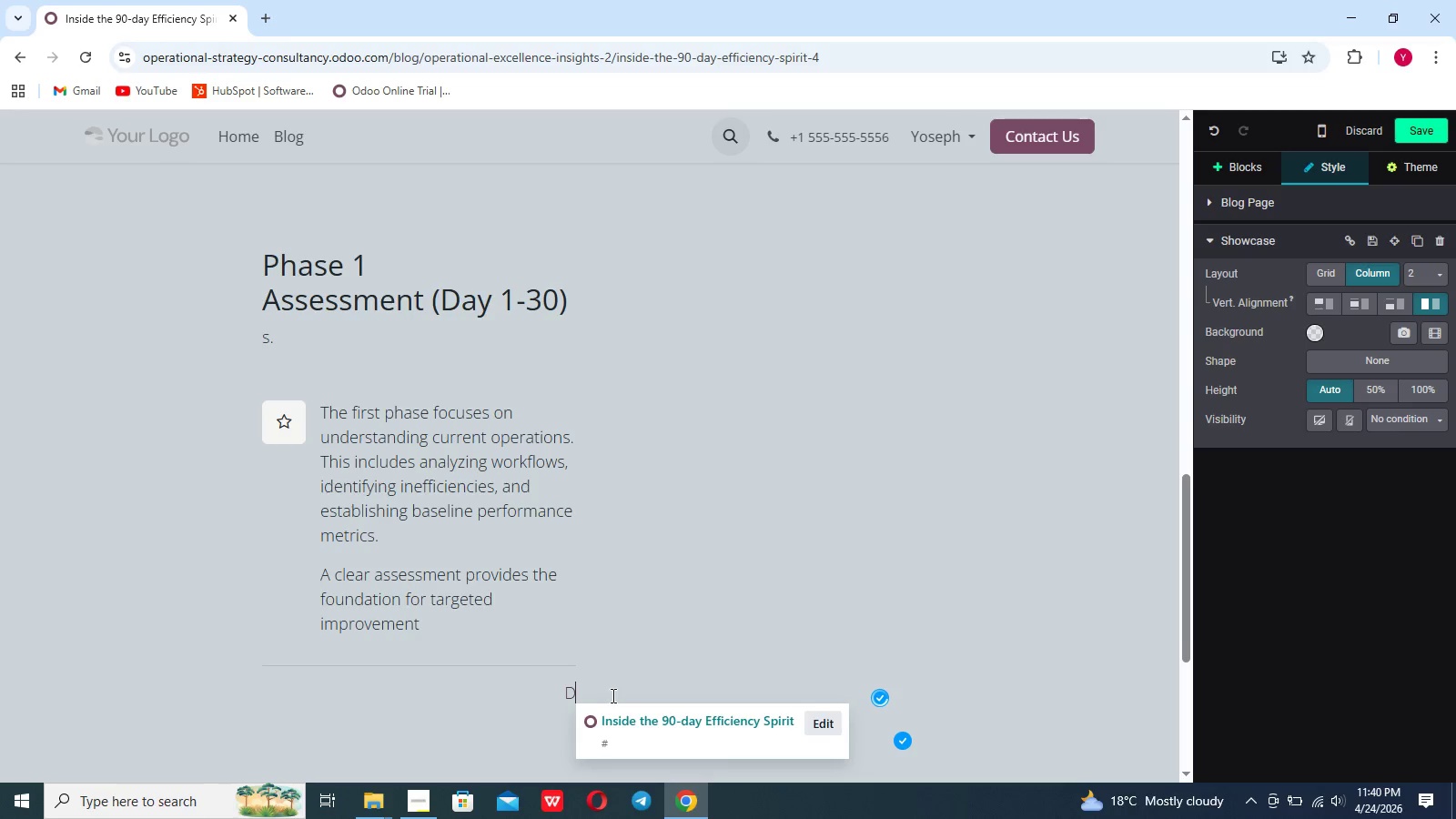 
key(Backspace)
 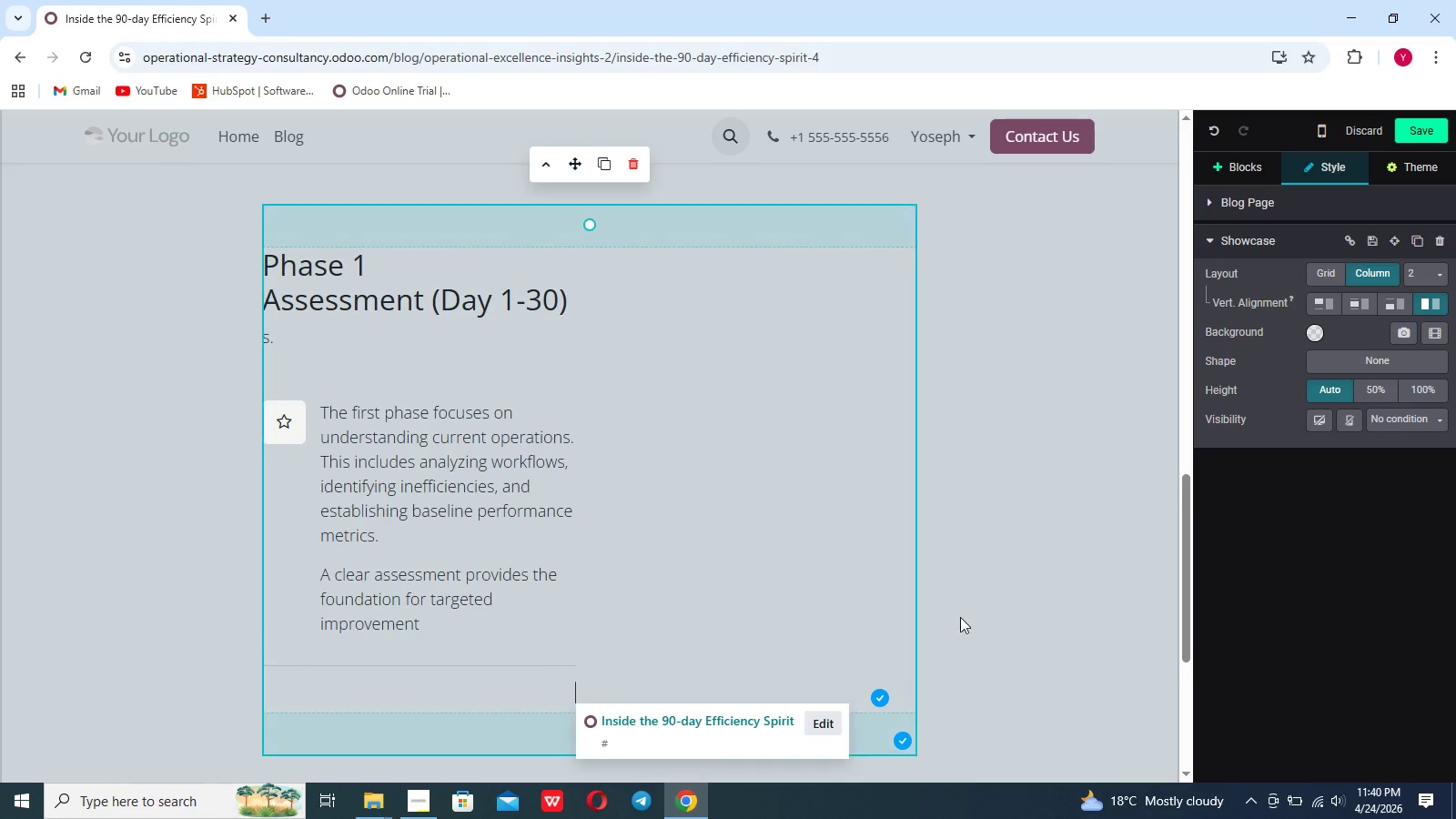 
left_click([987, 610])
 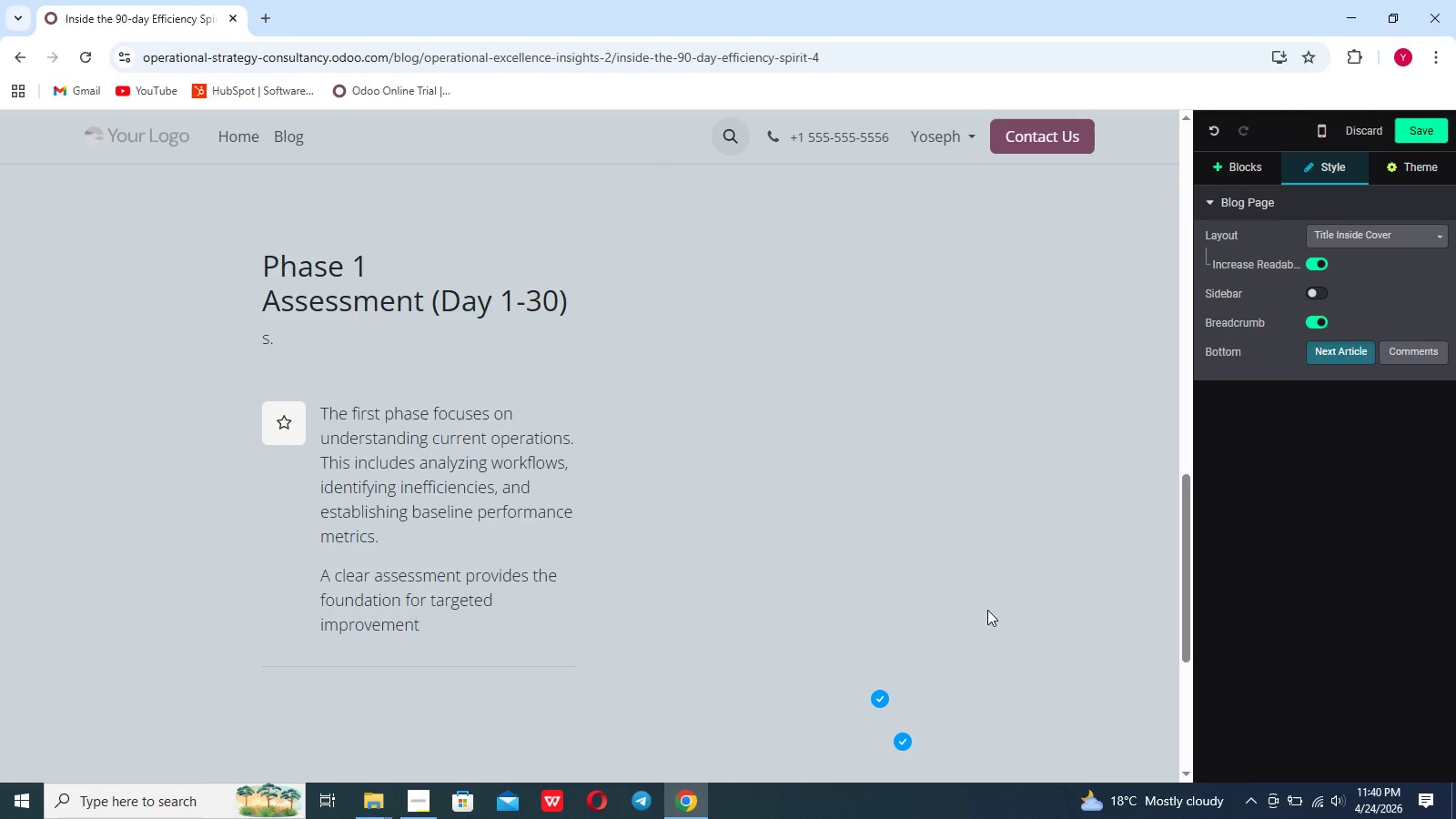 
scroll: coordinate [987, 610], scroll_direction: up, amount: 8.0
 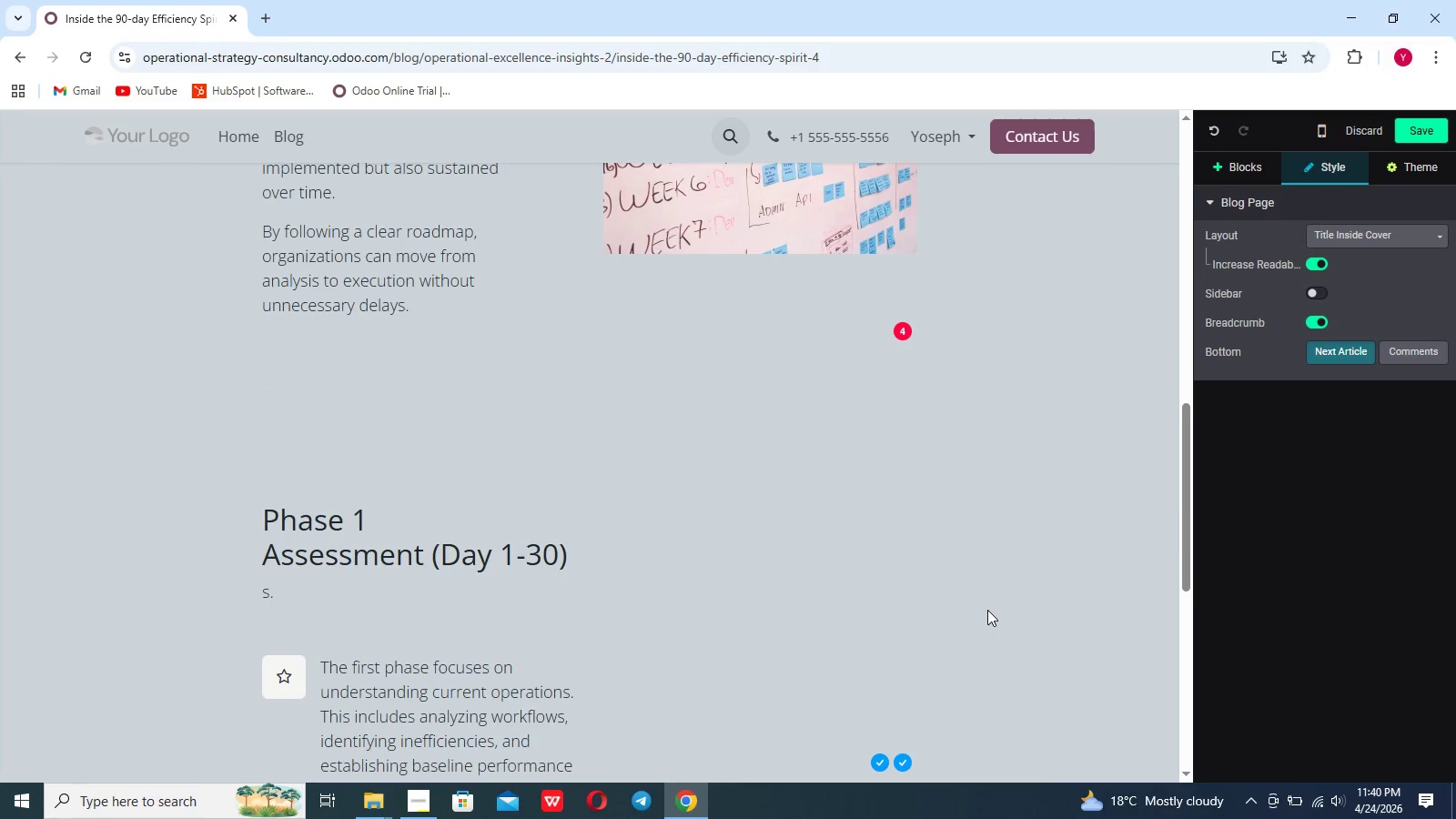 
scroll: coordinate [987, 610], scroll_direction: down, amount: 10.0
 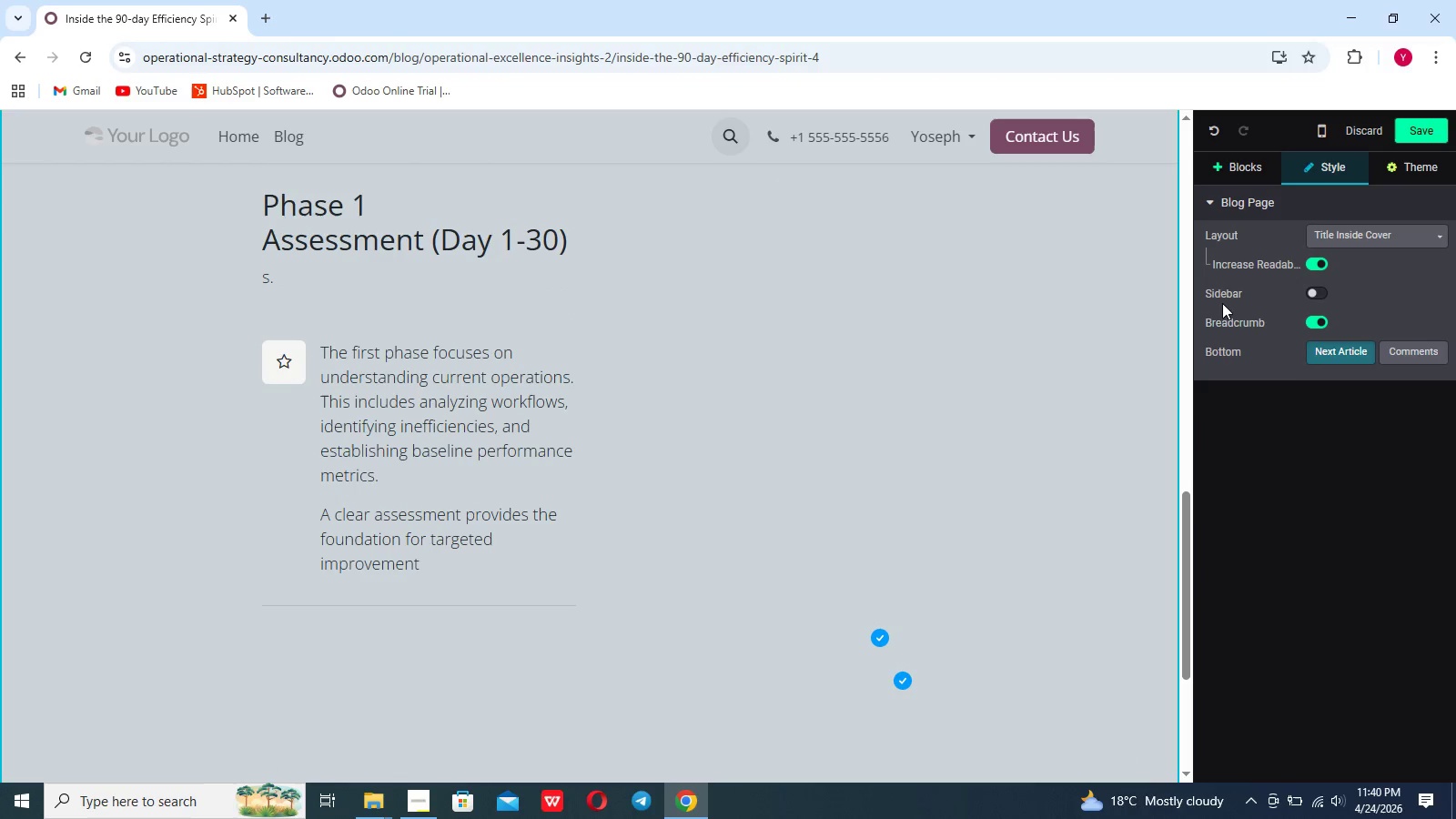 
left_click([1234, 155])
 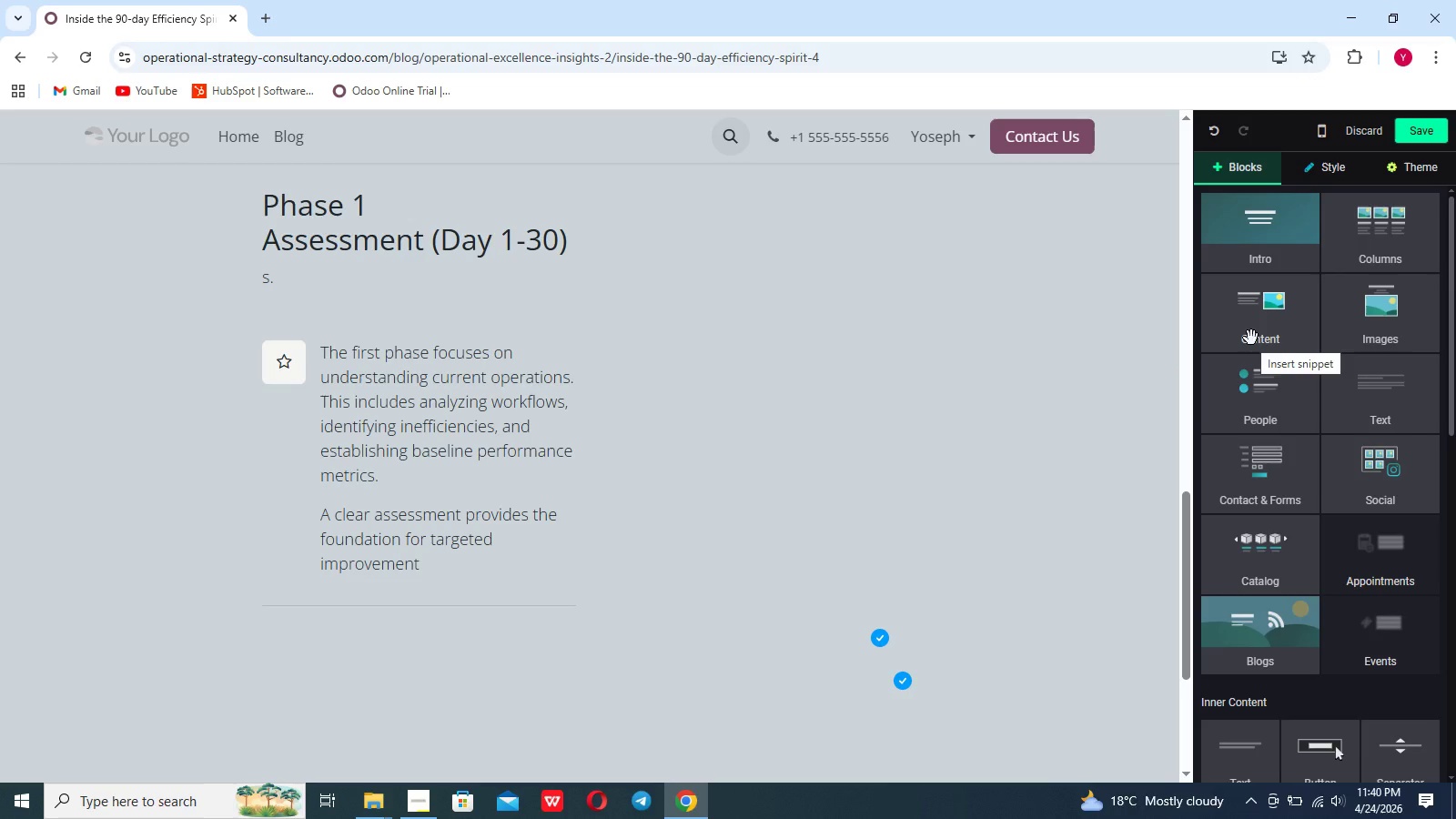 
wait(5.91)
 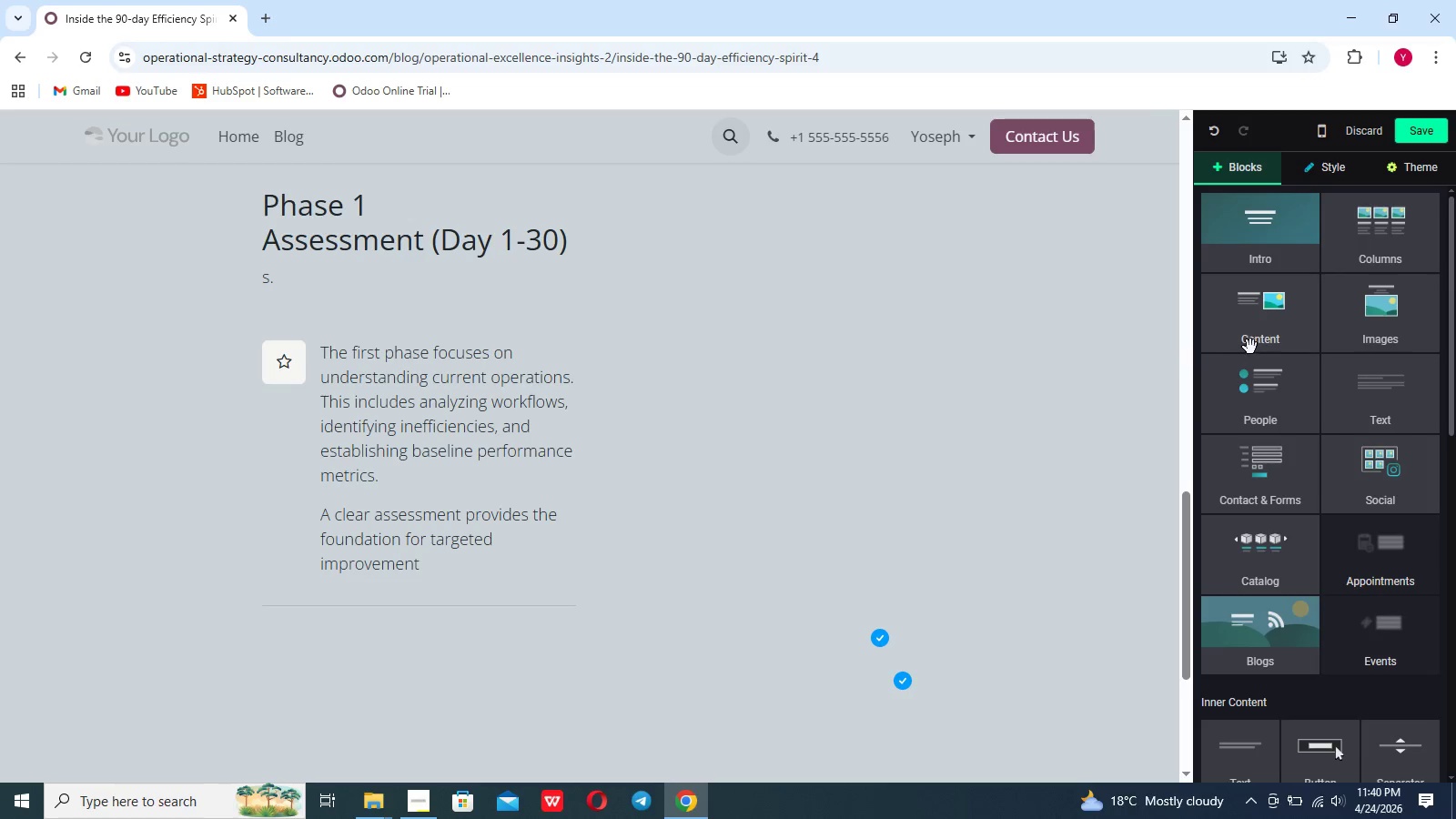 
left_click([1251, 338])
 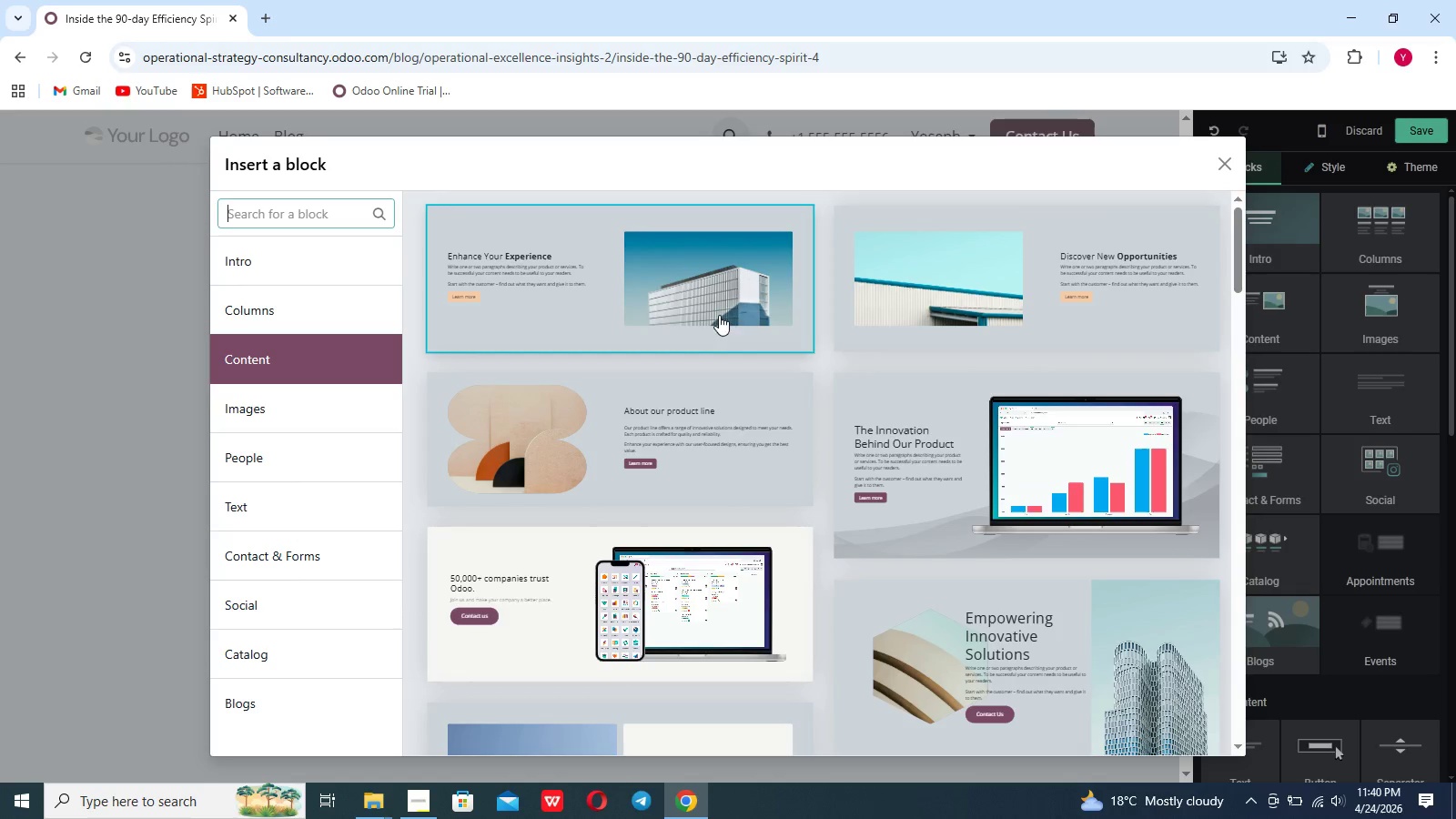 
left_click([1228, 177])
 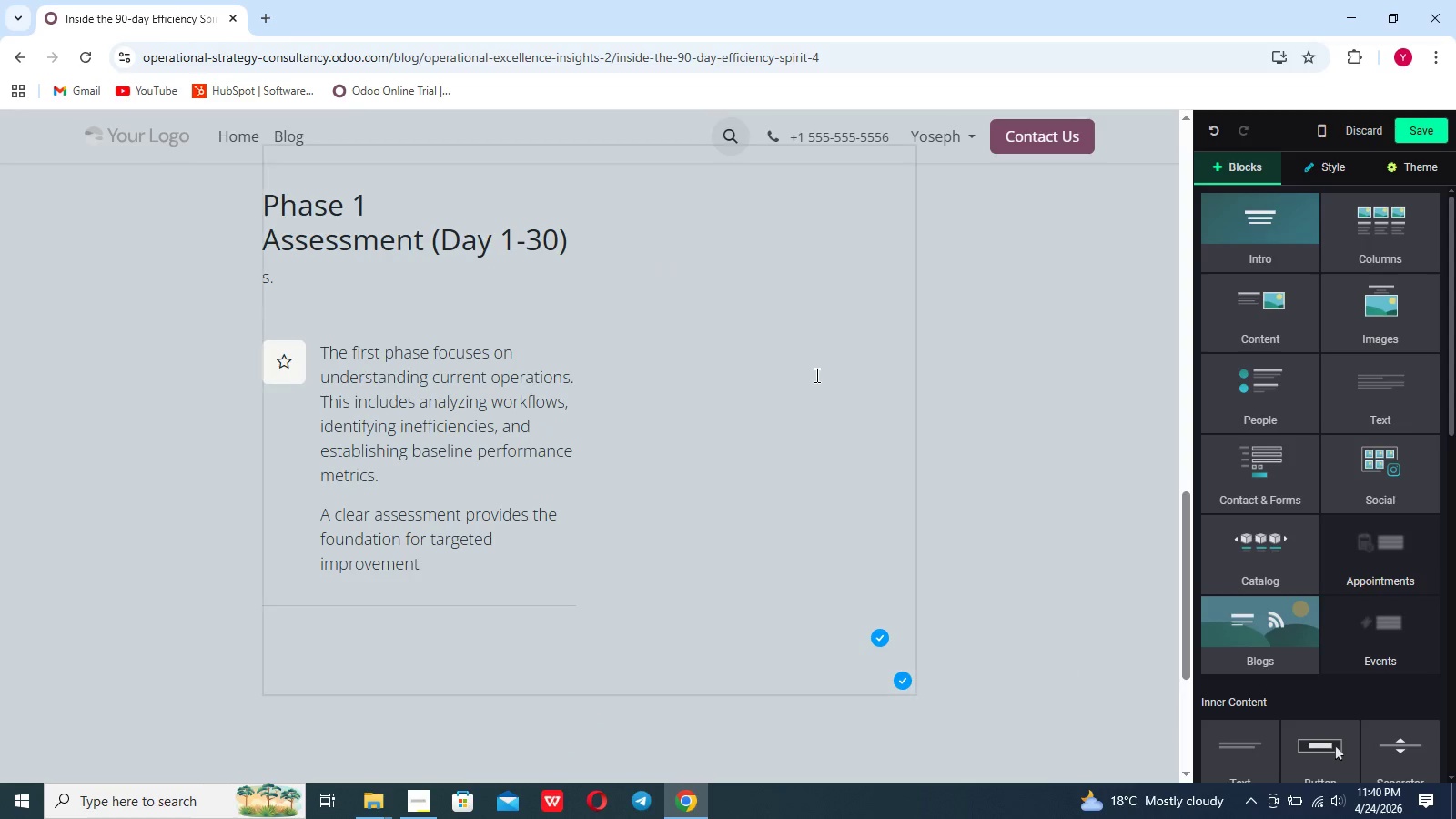 
scroll: coordinate [815, 375], scroll_direction: up, amount: 10.0
 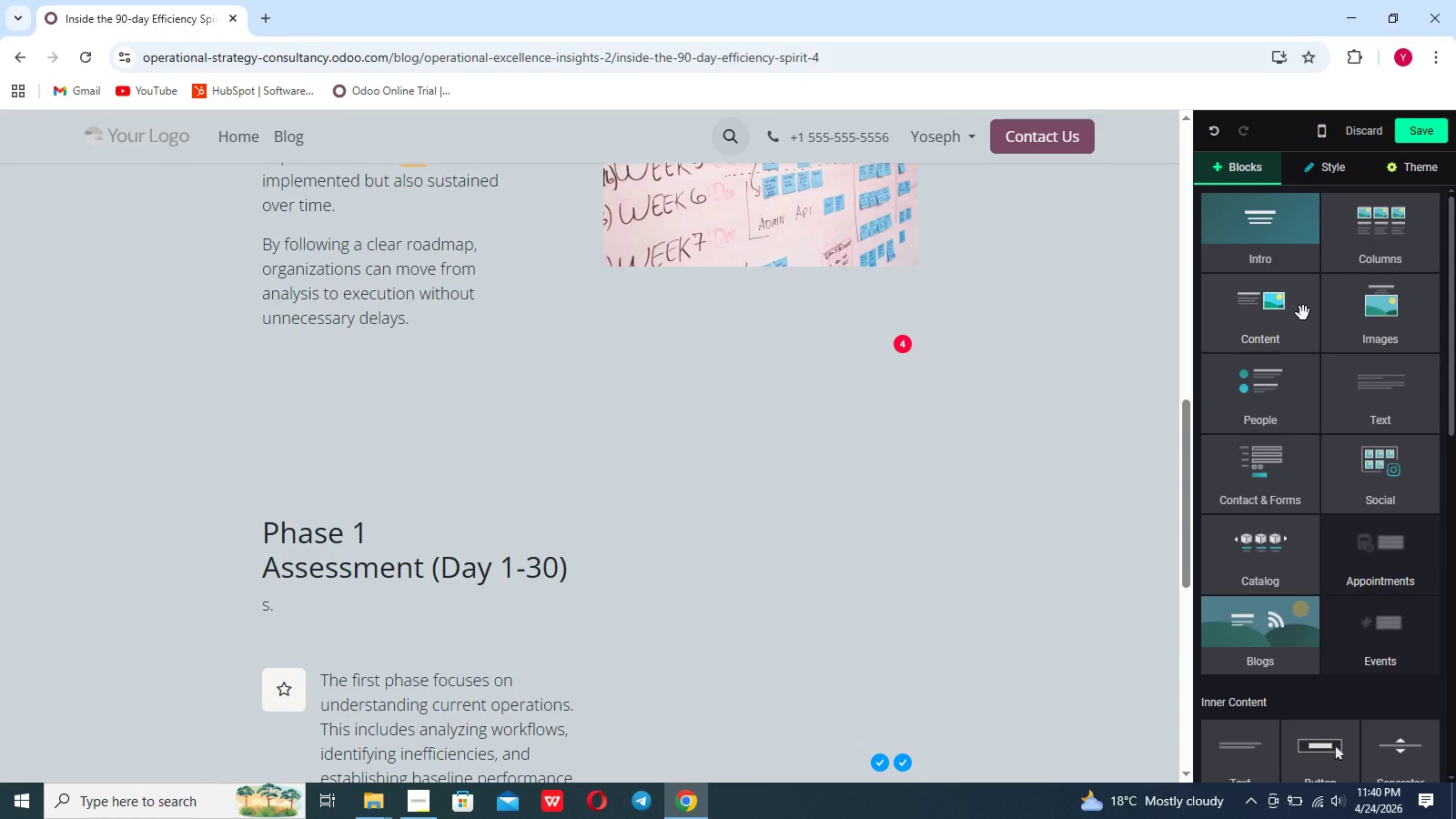 
left_click([1382, 320])
 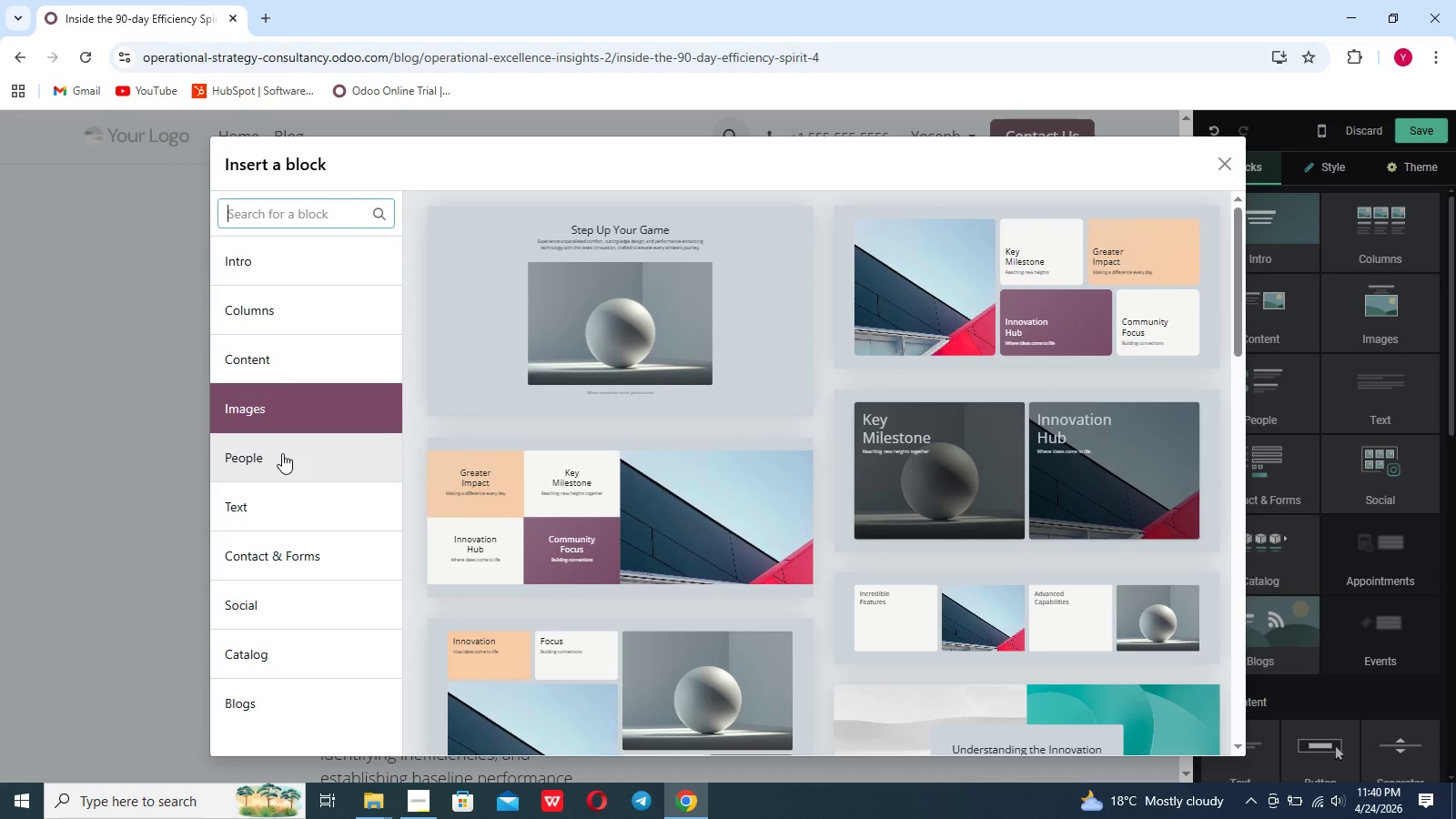 
left_click([282, 344])
 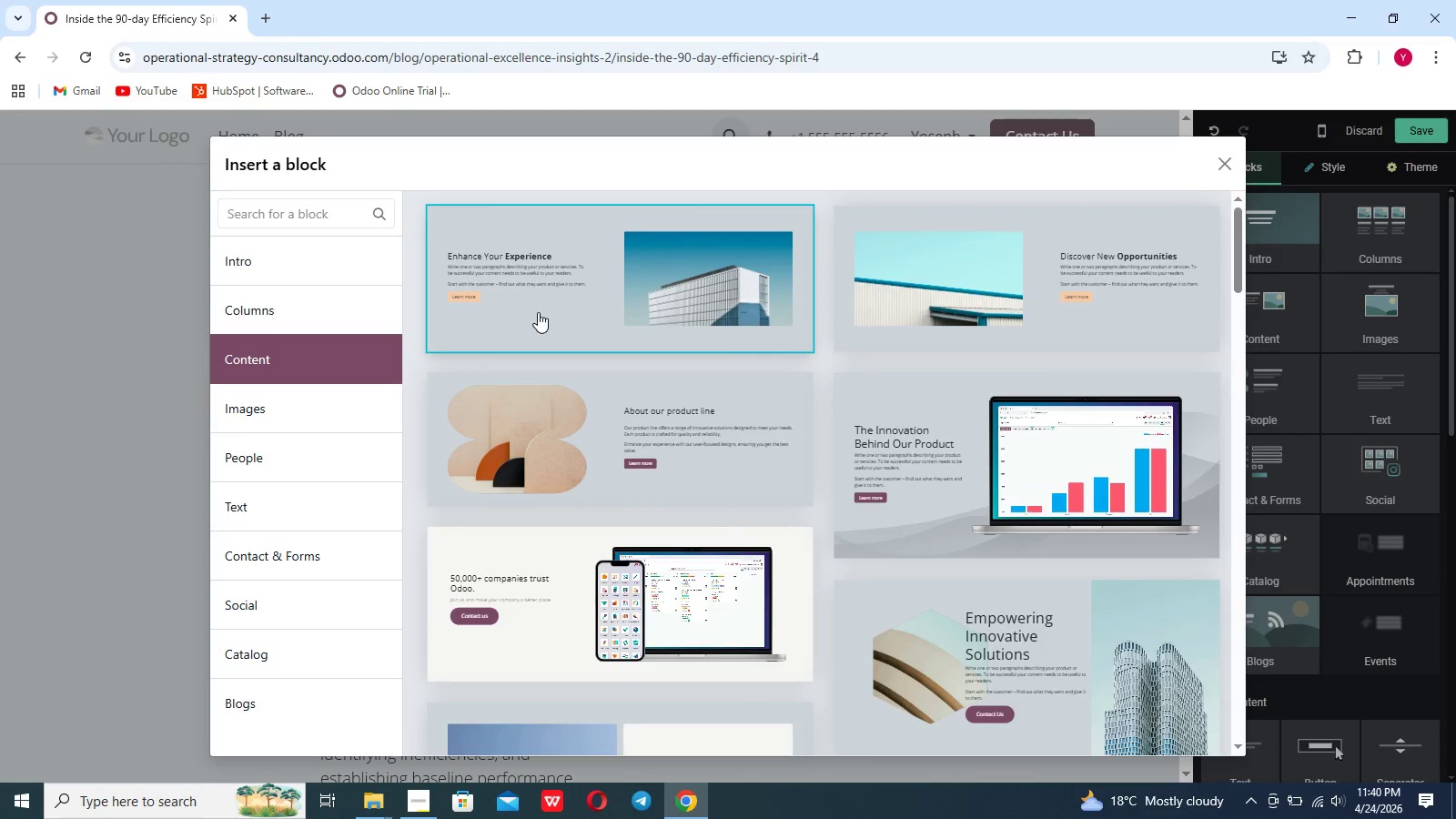 
left_click([899, 306])
 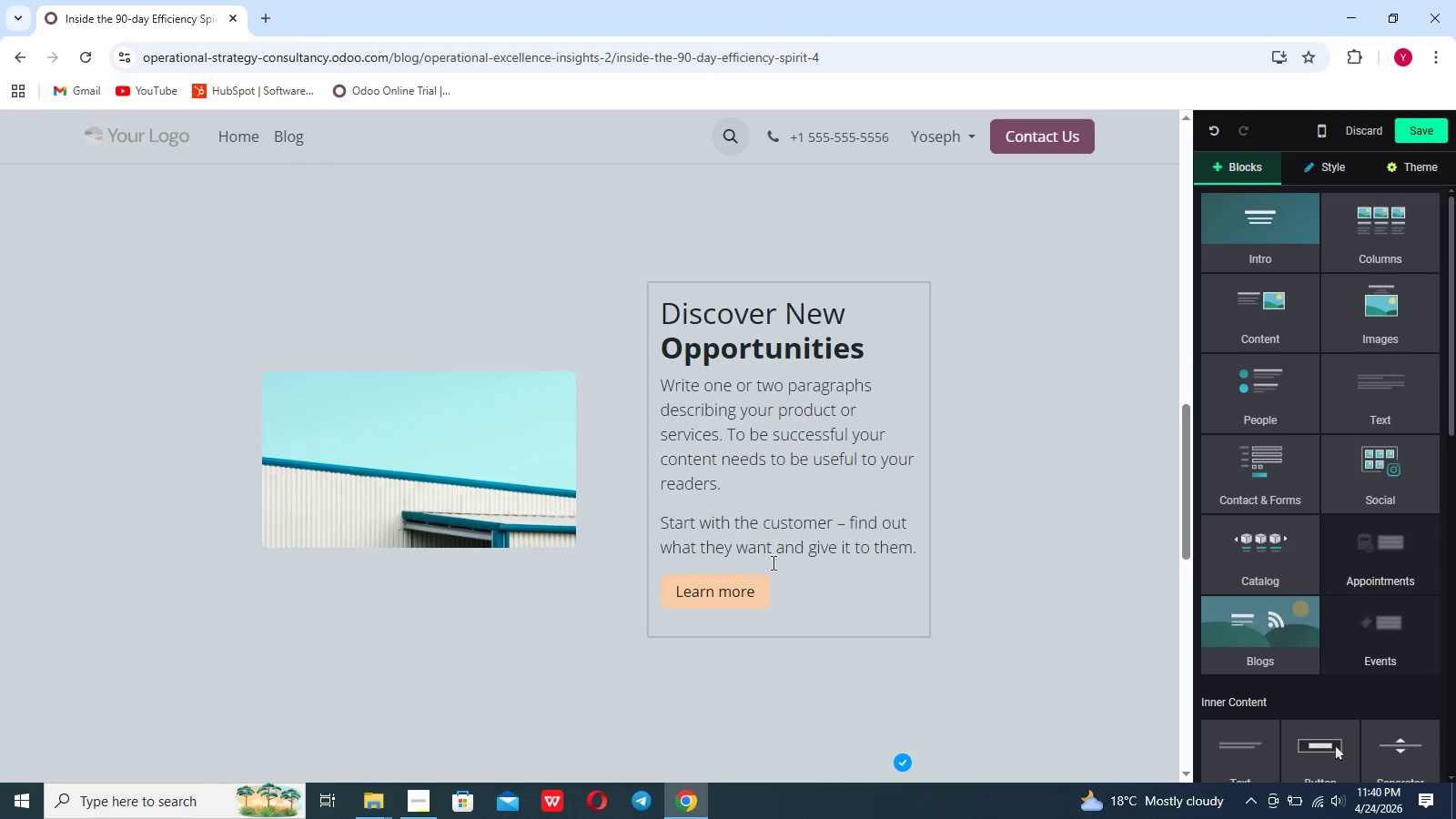 
left_click_drag(start_coordinate=[793, 588], to_coordinate=[666, 321])
 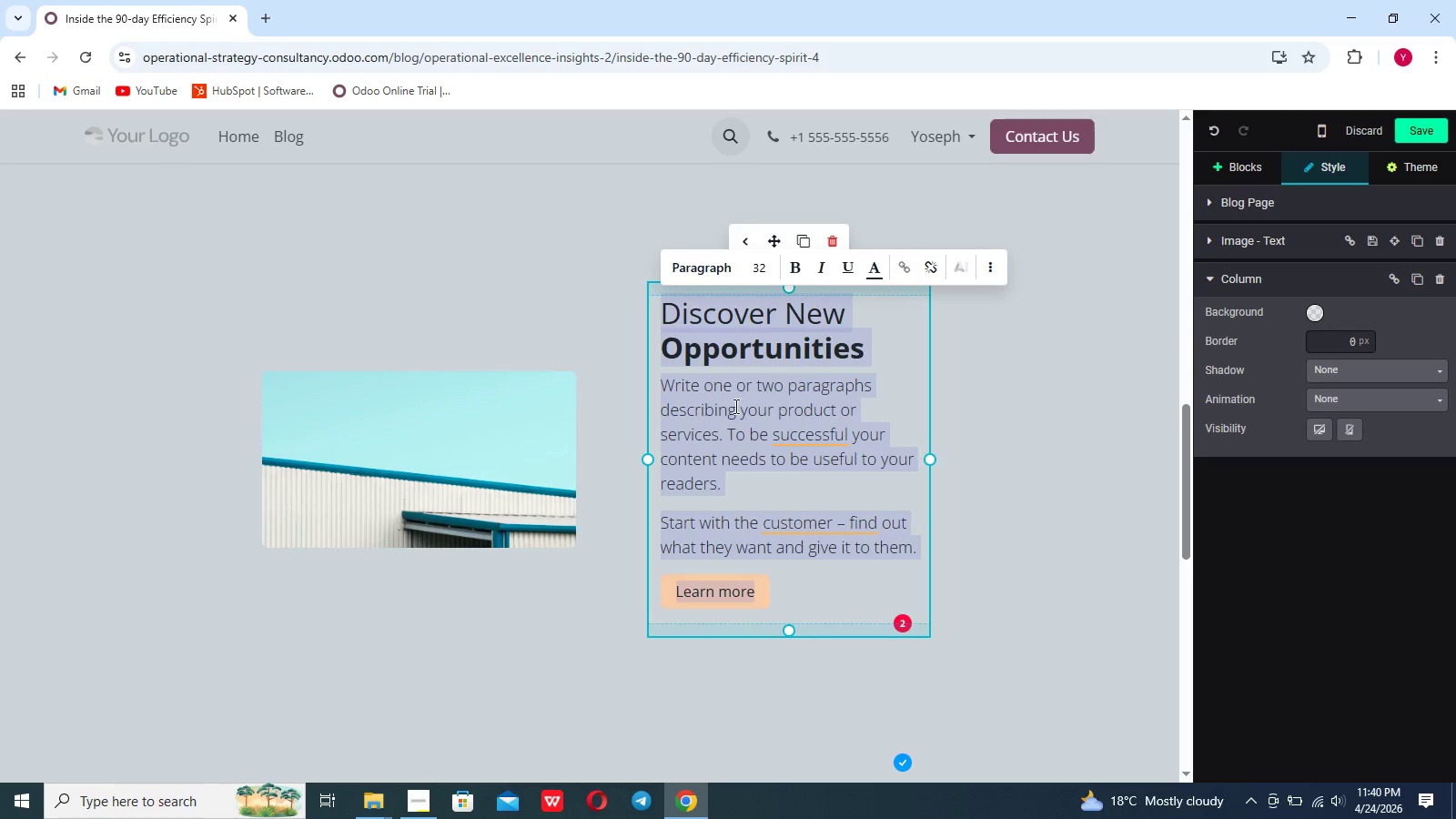 
left_click([775, 612])
 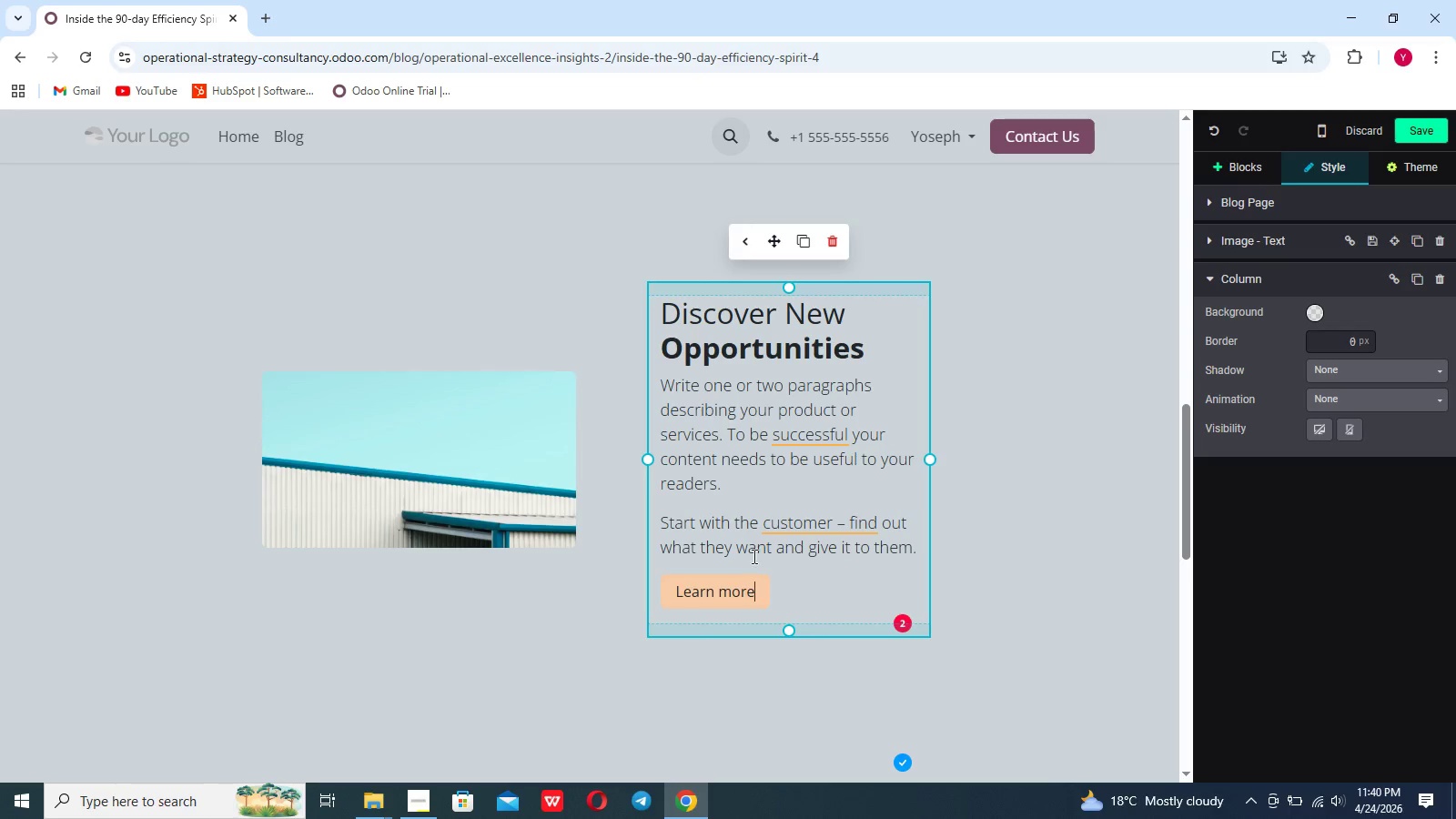 
left_click_drag(start_coordinate=[780, 607], to_coordinate=[691, 297])
 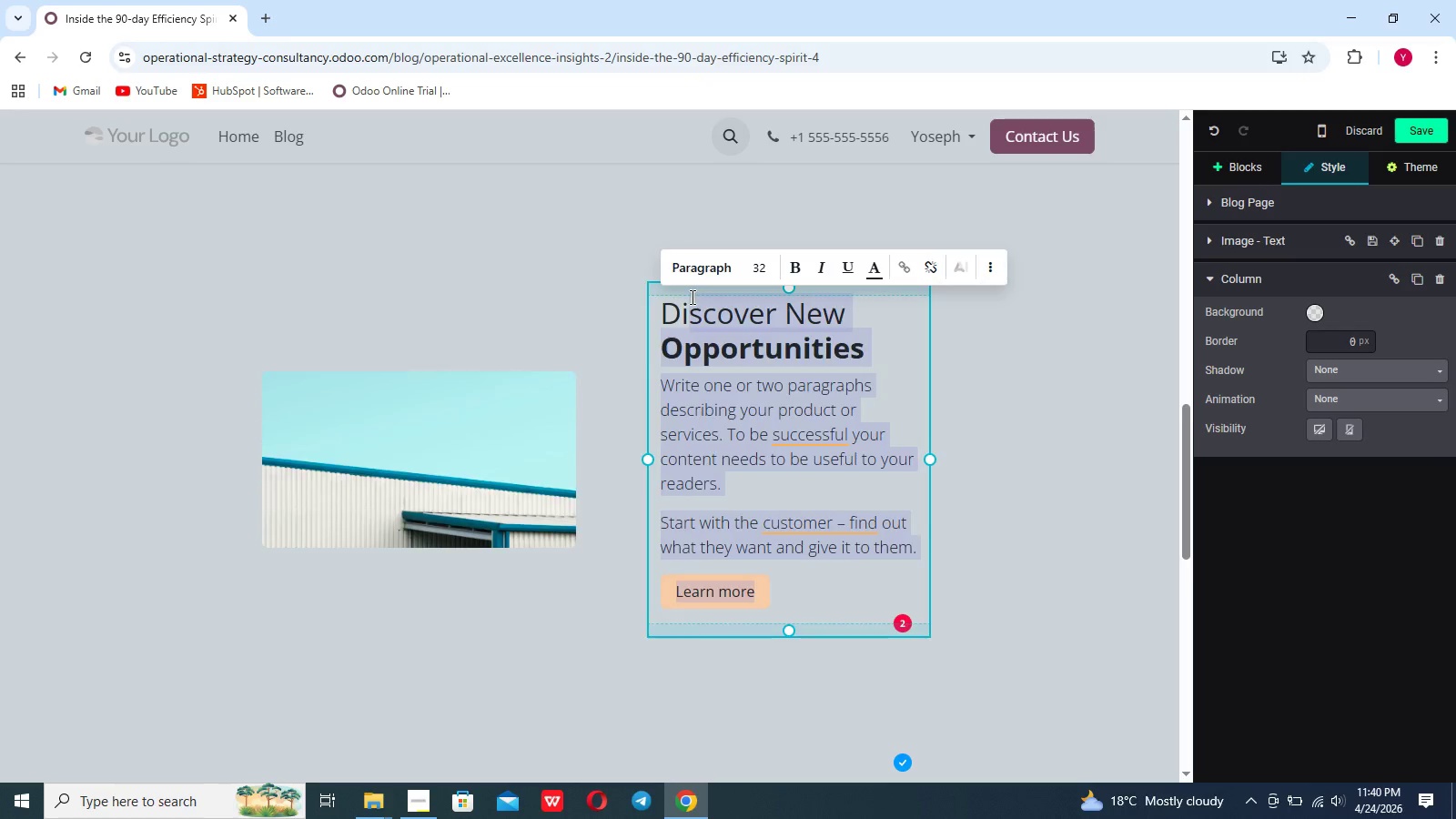 
key(Backspace)
key(Backspace)
type(Phase 2)
key(Backspace)
 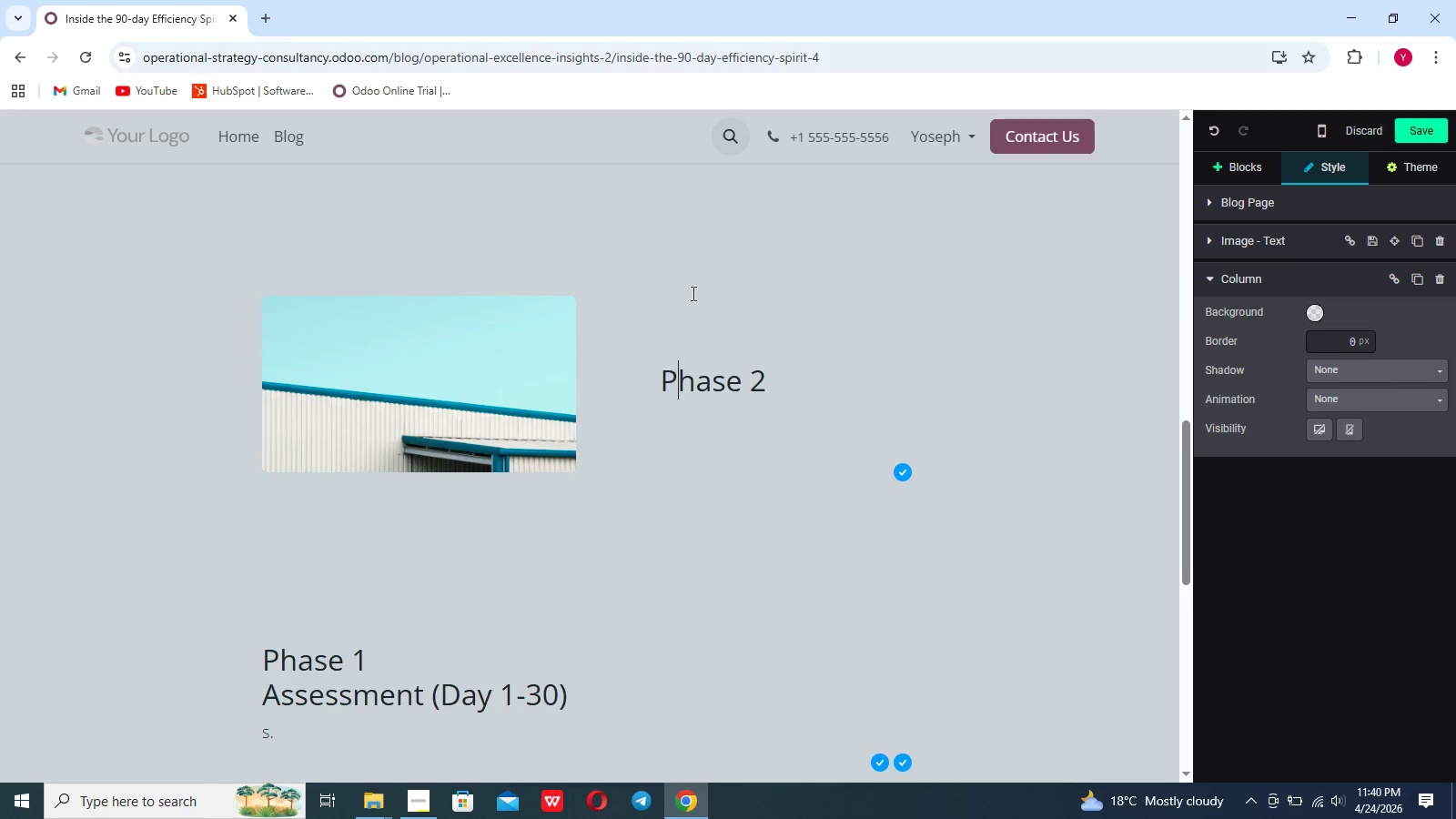 
 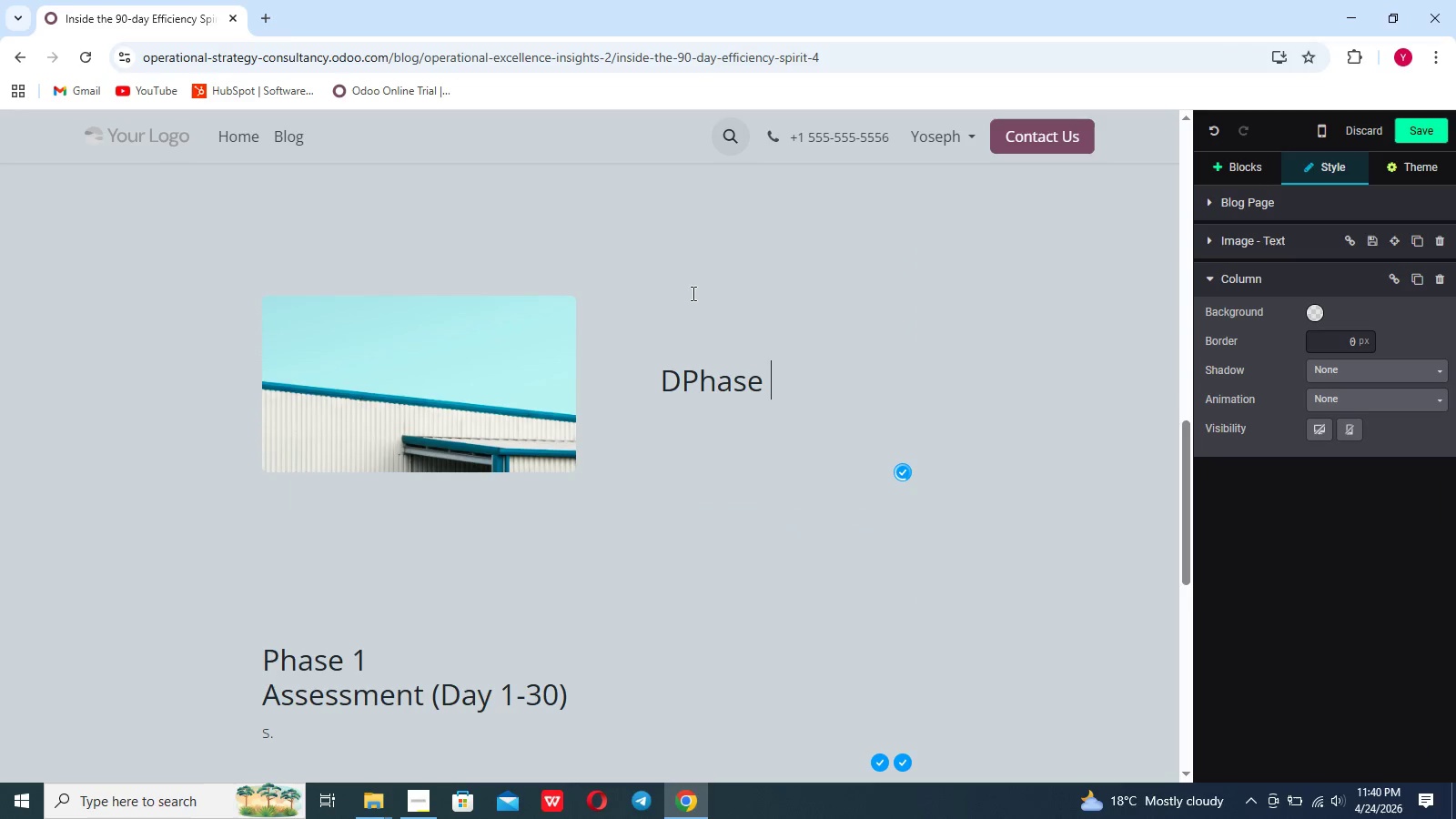 
hold_key(key=ArrowLeft, duration=0.69)
 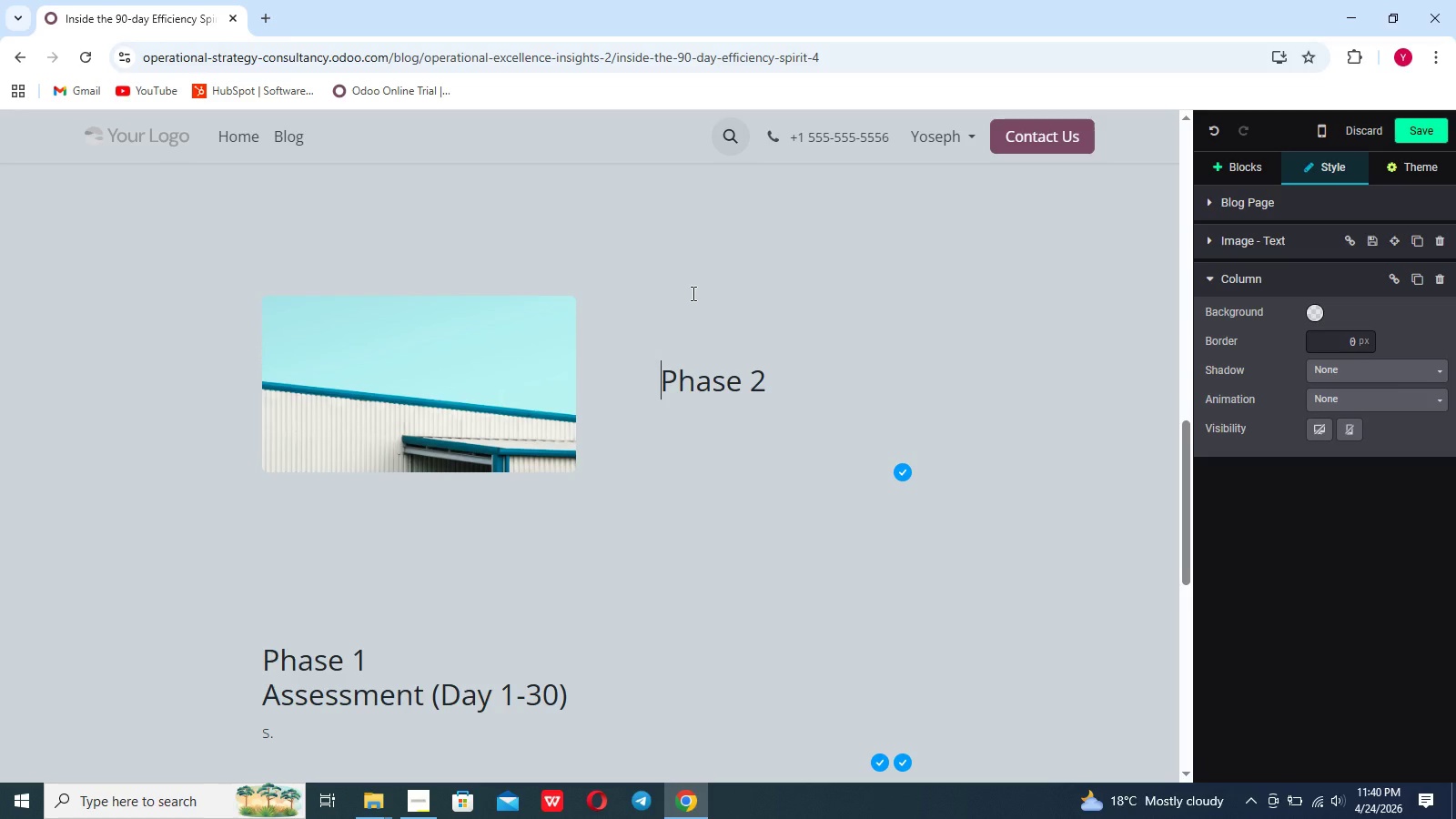 
hold_key(key=ArrowRight, duration=0.64)
 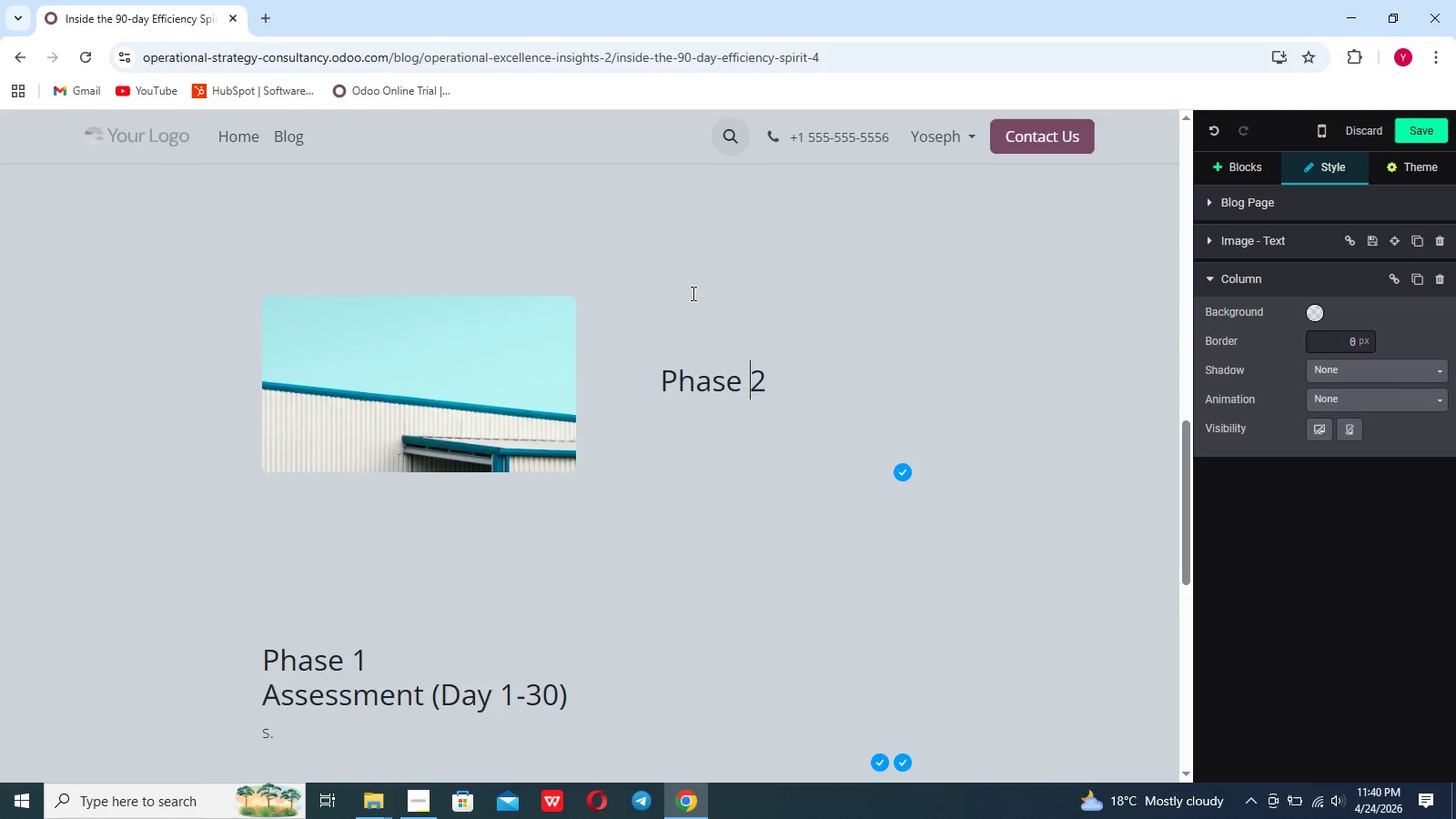 
key(ArrowRight)
 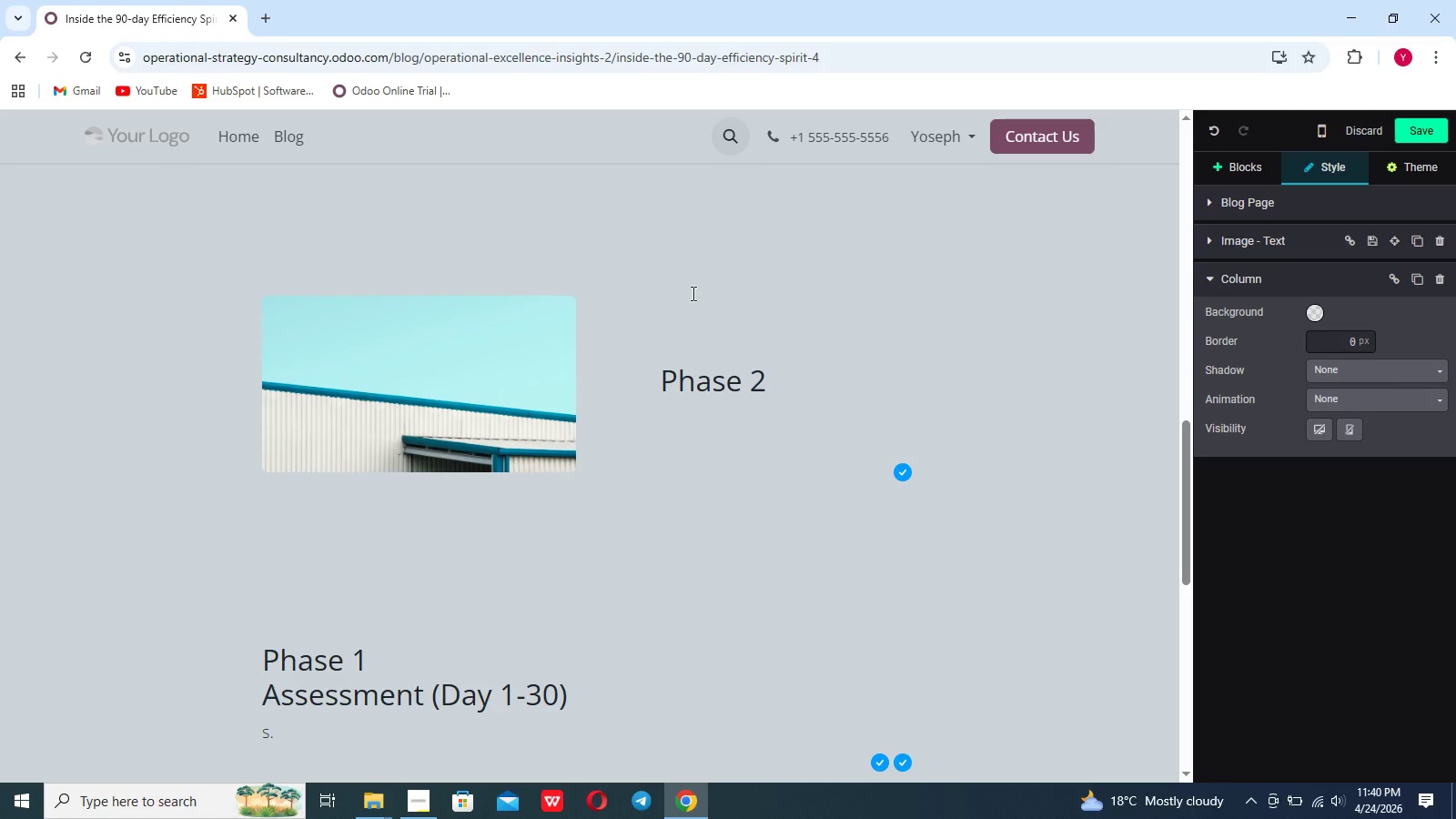 
type(.Implementation)
 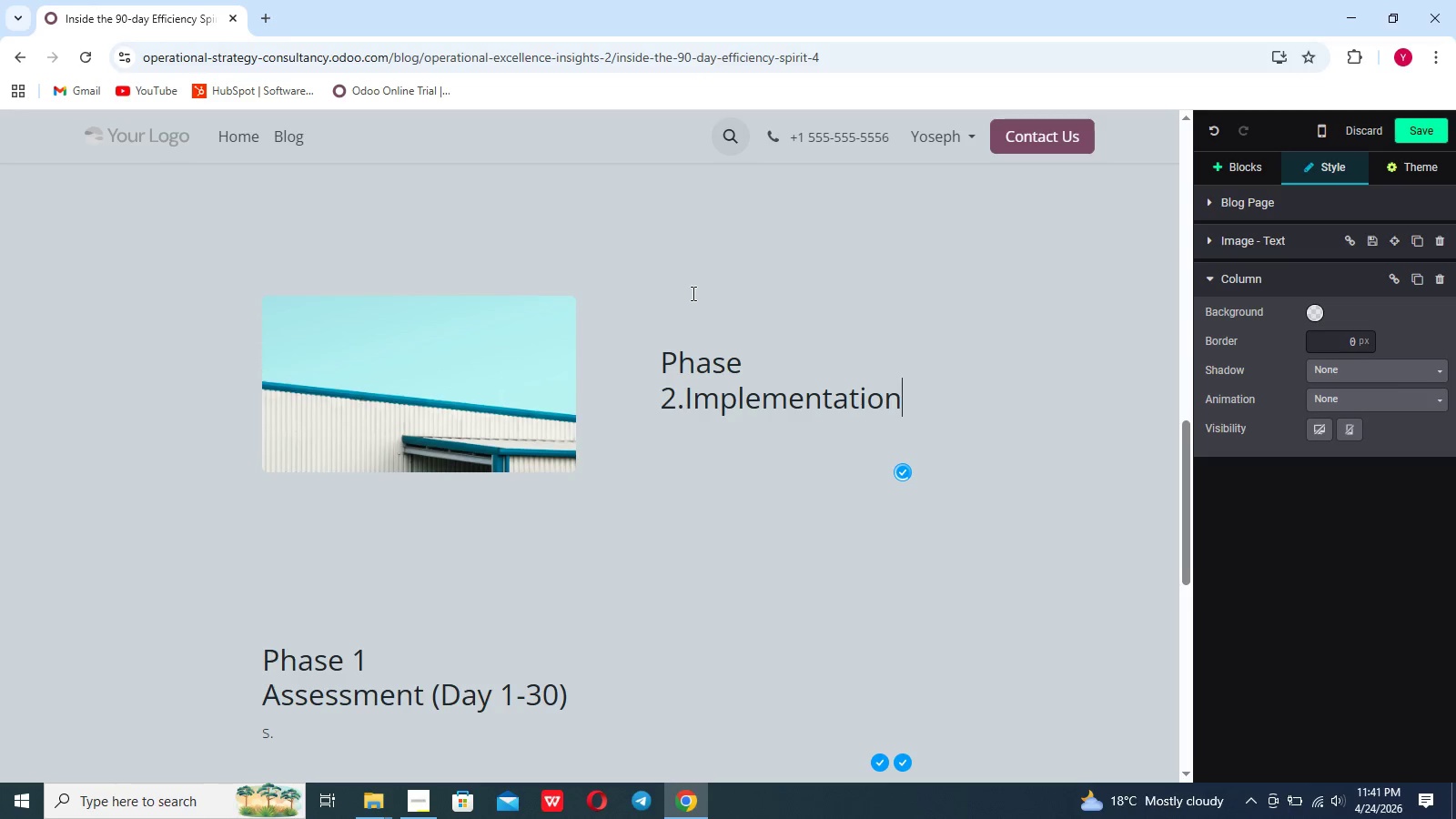 
left_click_drag(start_coordinate=[932, 386], to_coordinate=[935, 369])
 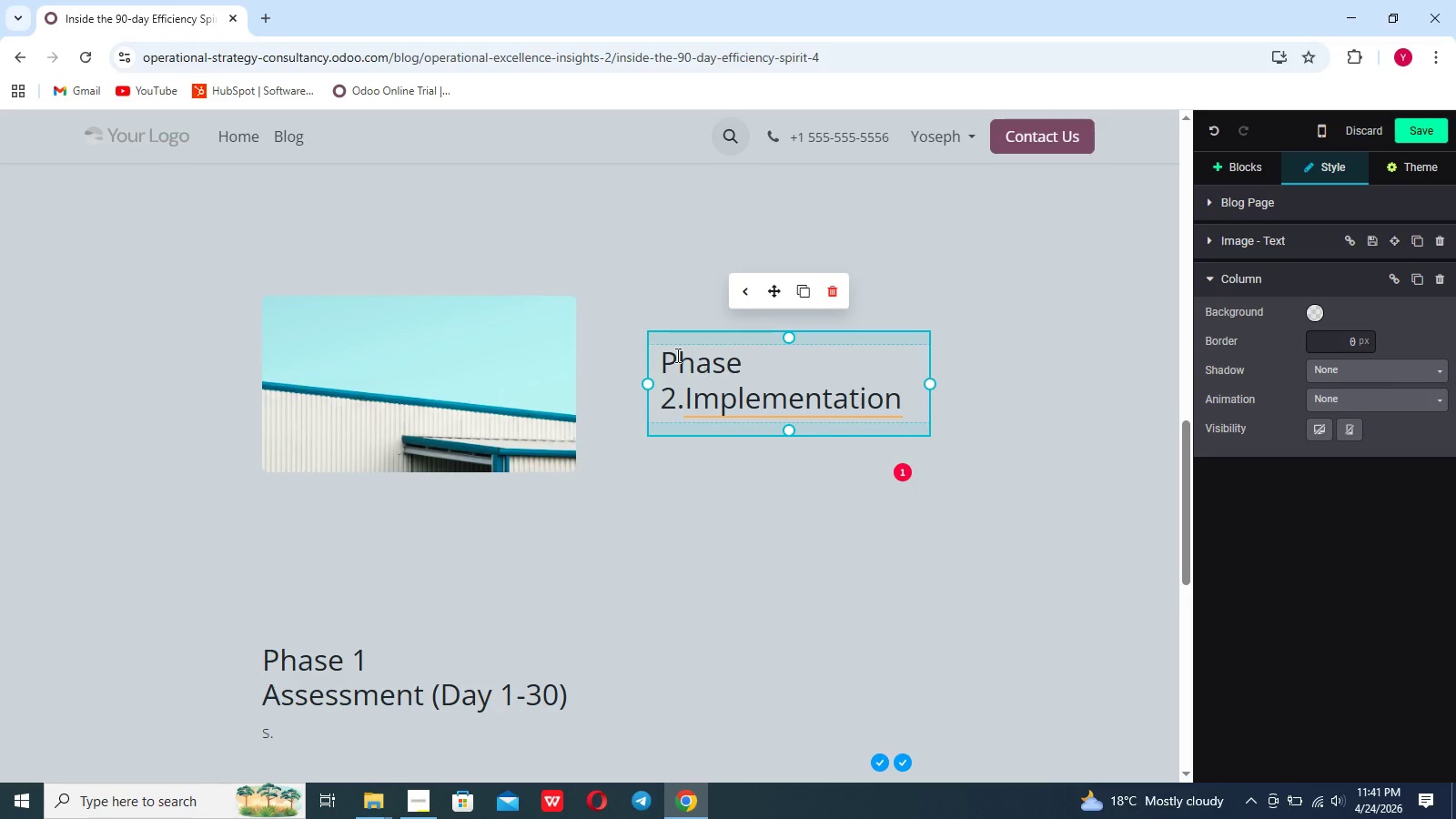 
left_click([584, 309])
 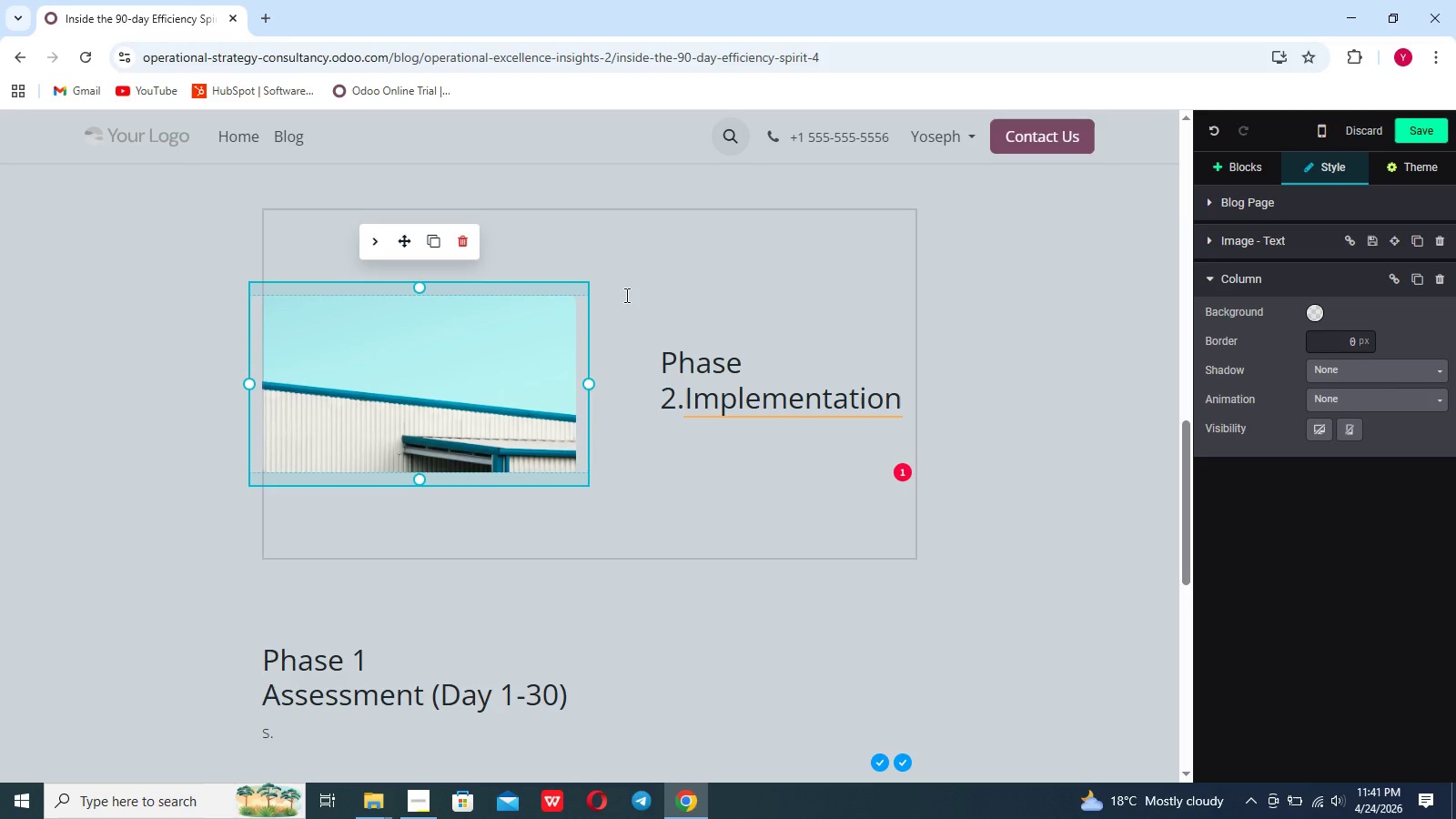 
left_click([625, 295])
 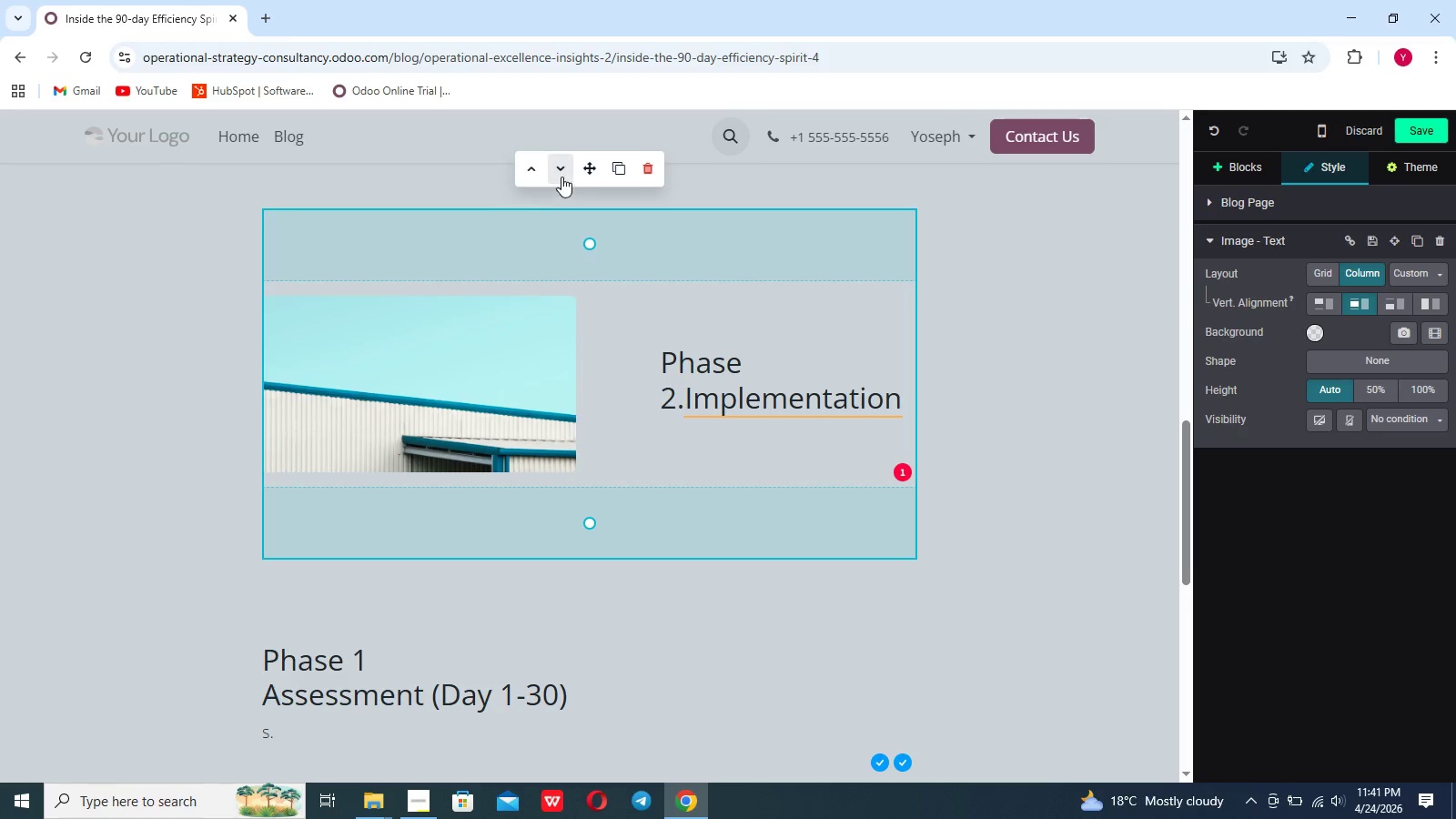 
left_click([561, 177])
 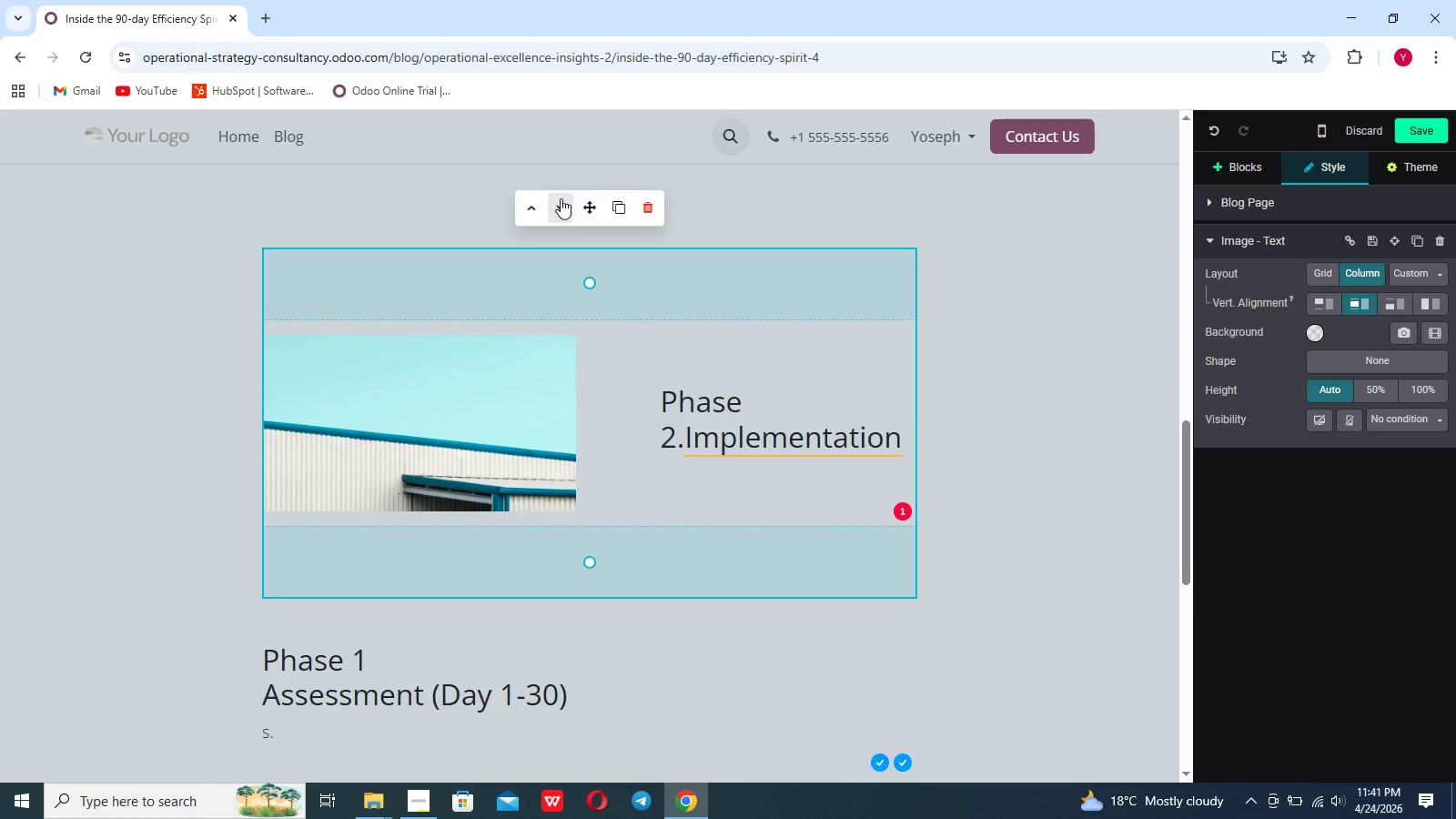 
left_click([560, 201])
 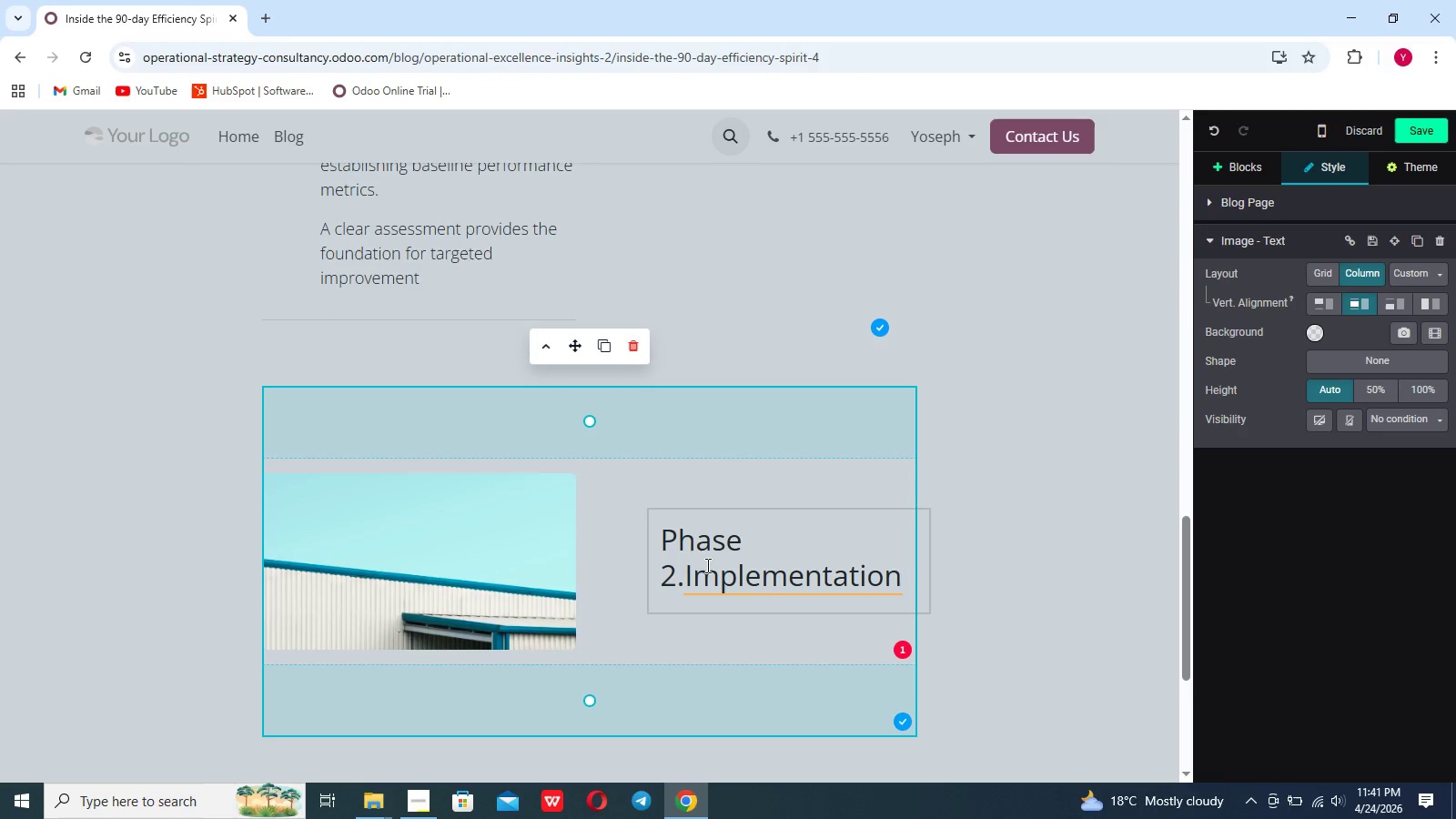 
left_click([662, 562])
 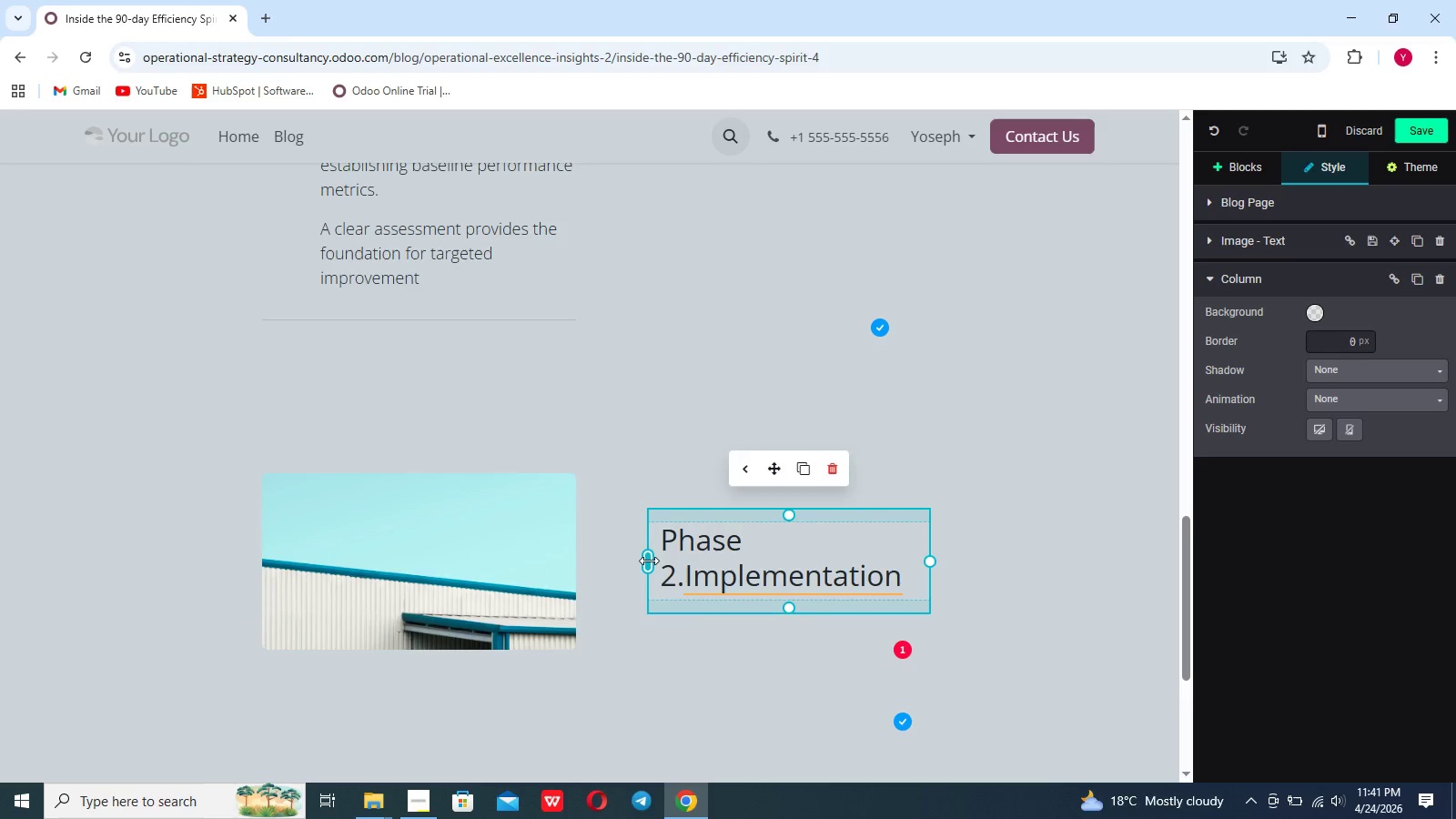 
left_click_drag(start_coordinate=[649, 561], to_coordinate=[616, 561])
 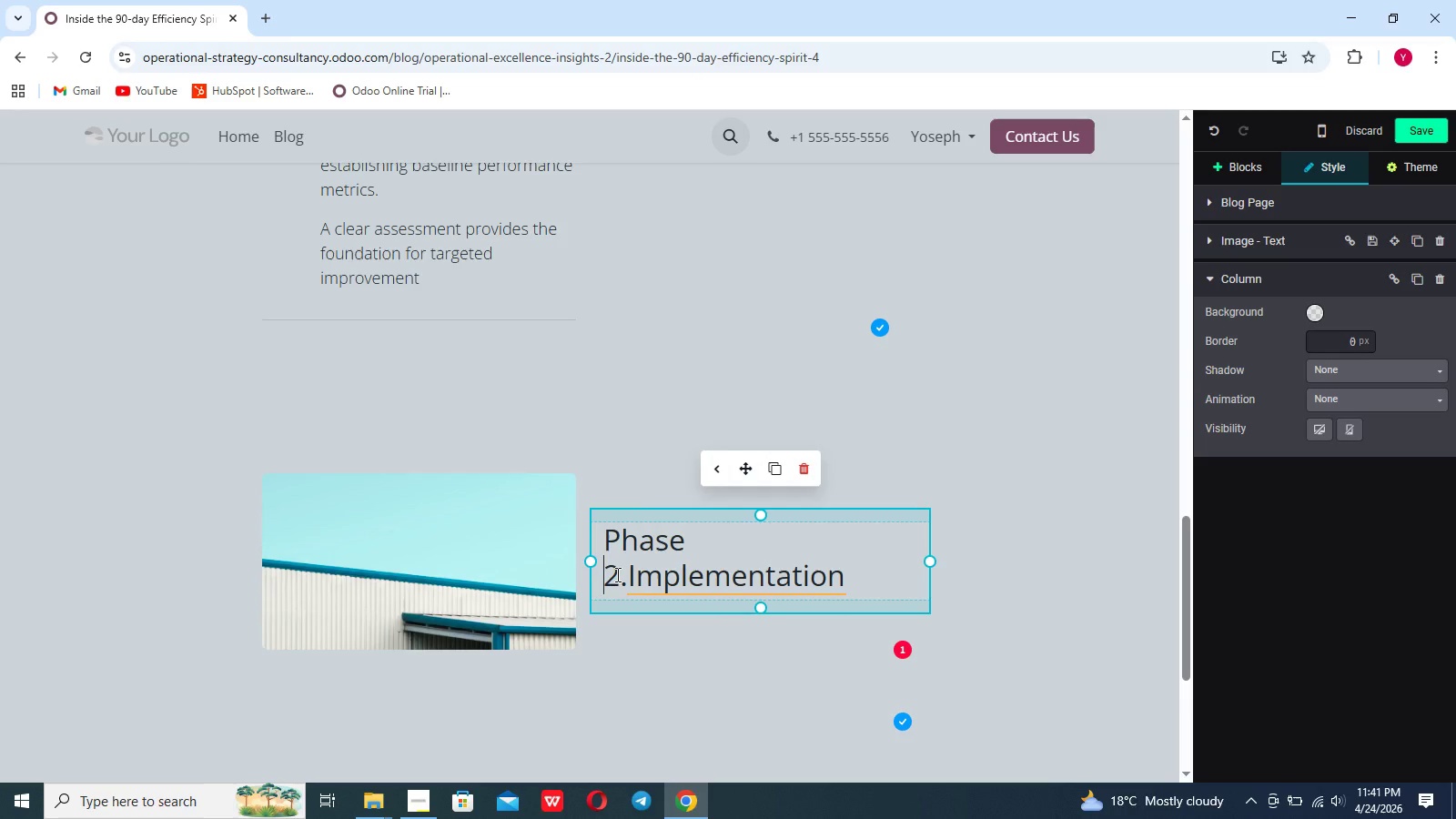 
key(Backspace)
 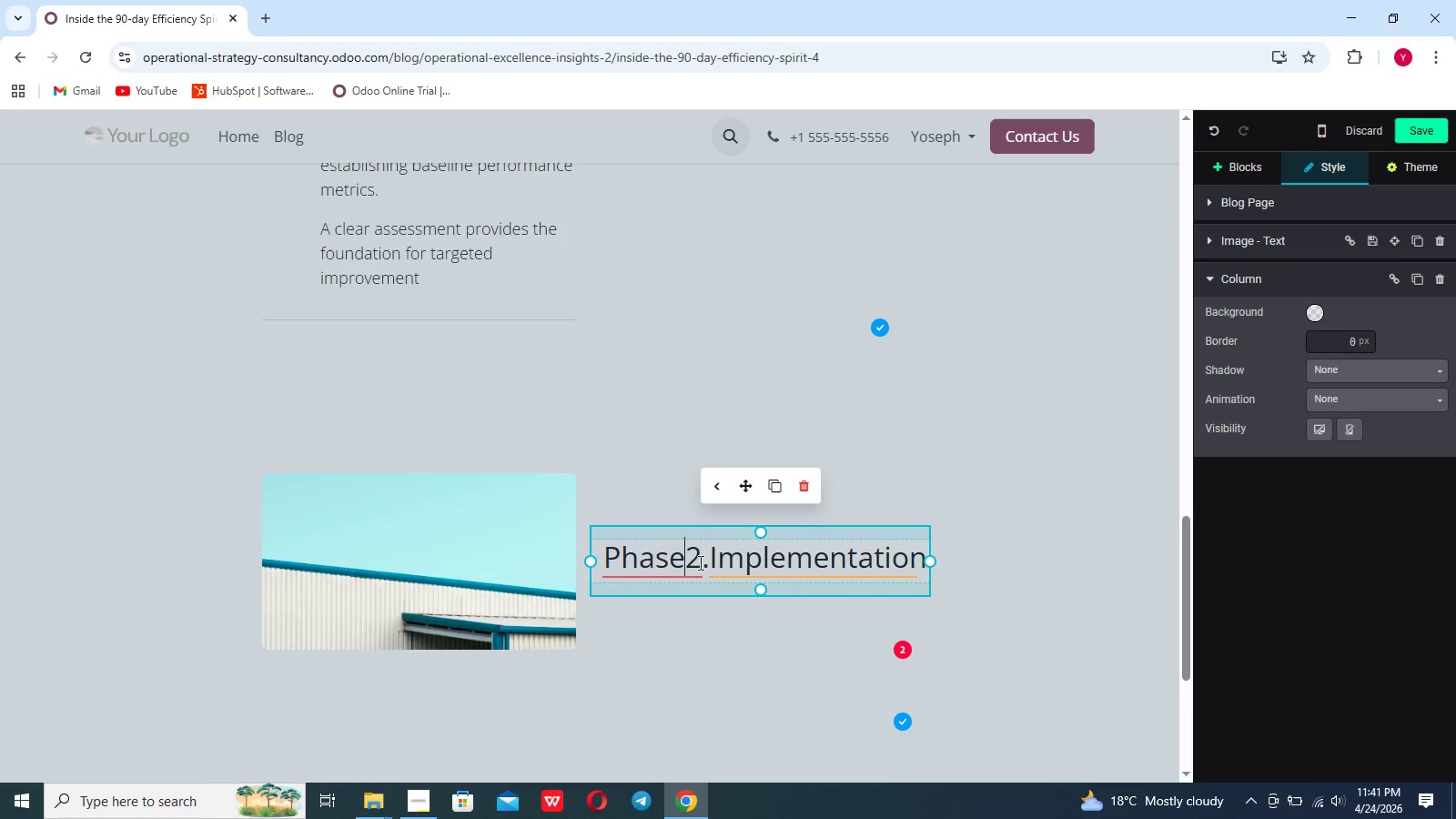 
left_click([707, 560])
 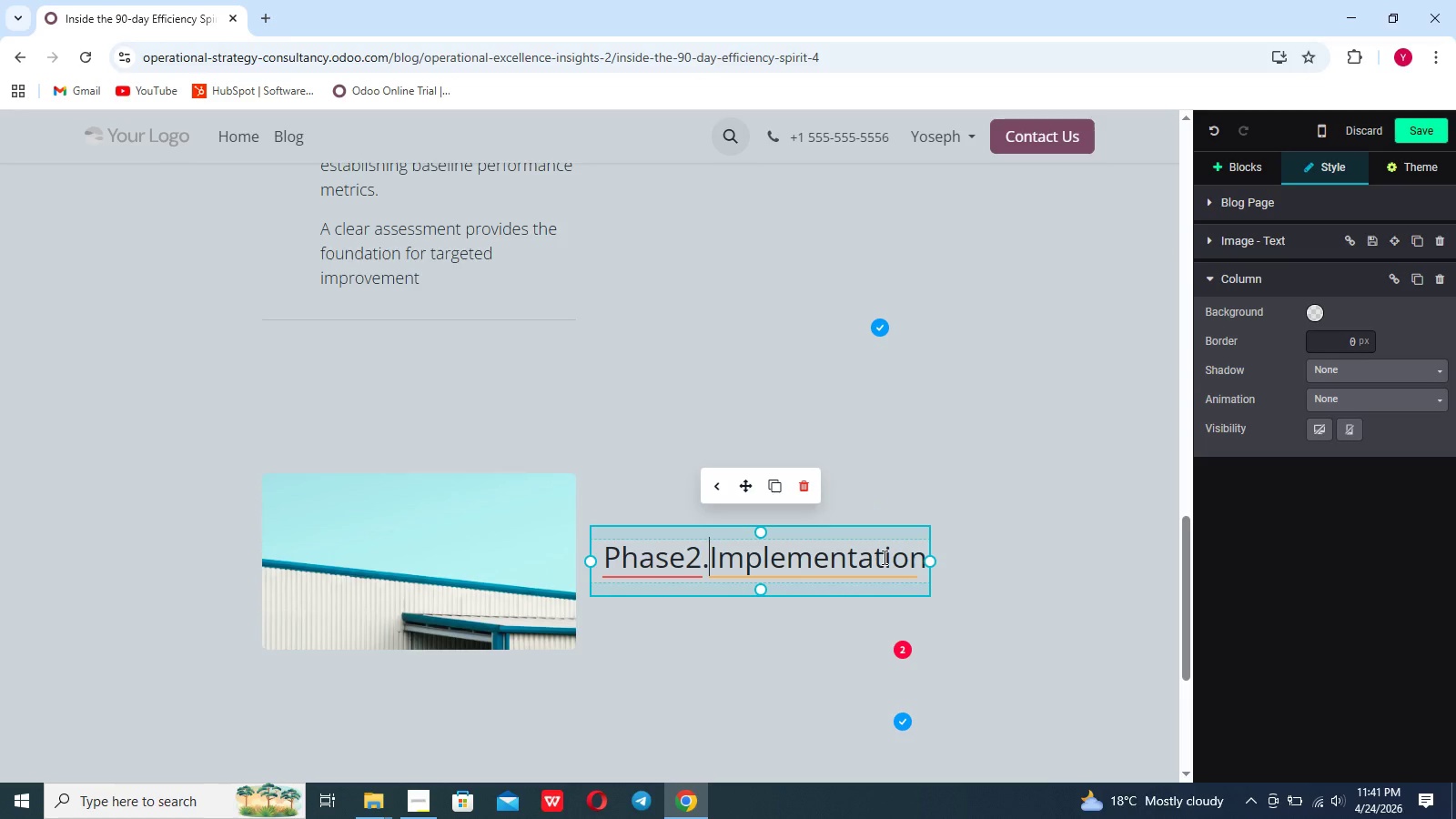 
key(Space)
 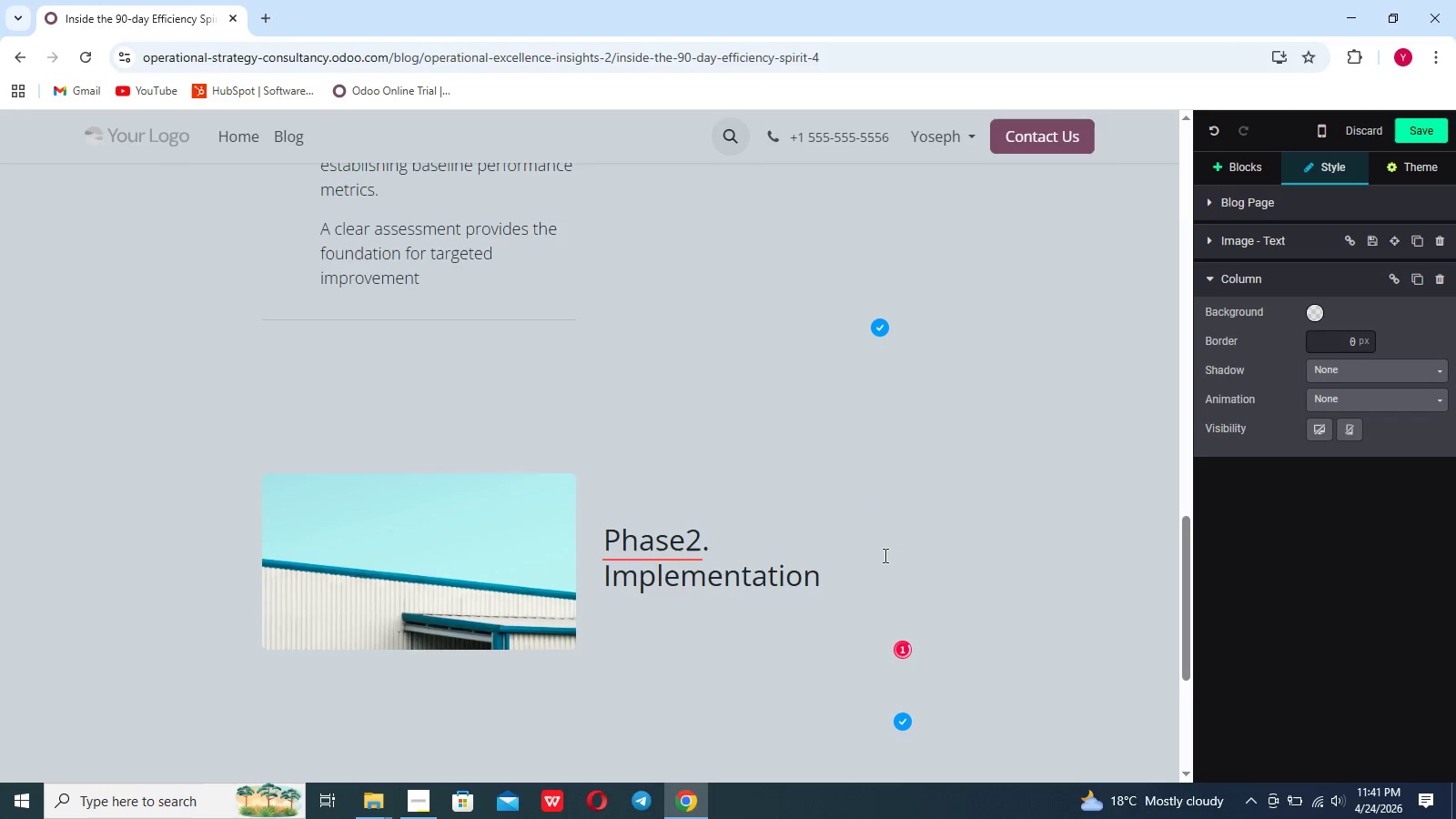 
key(Space)
 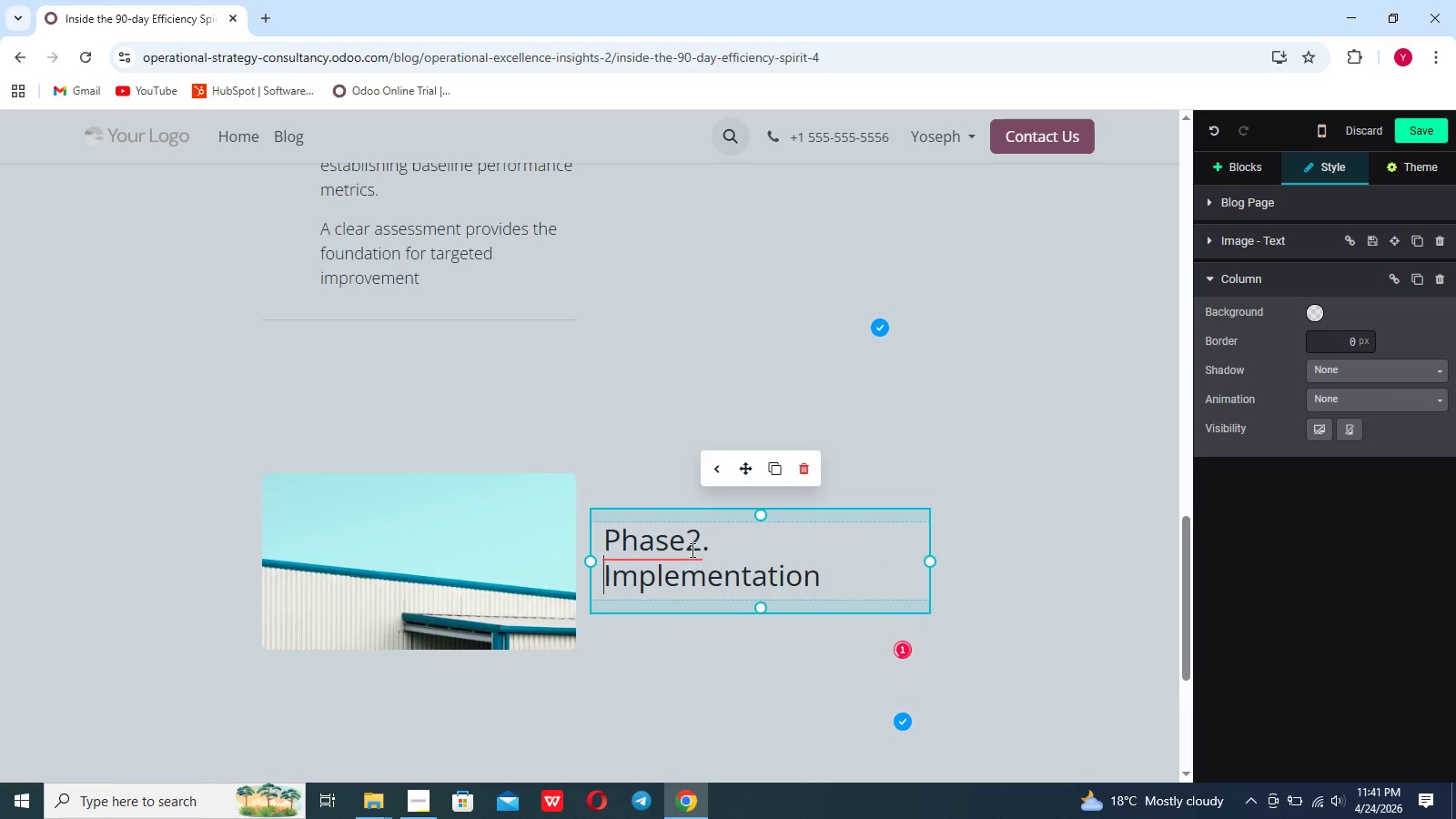 
key(Space)
 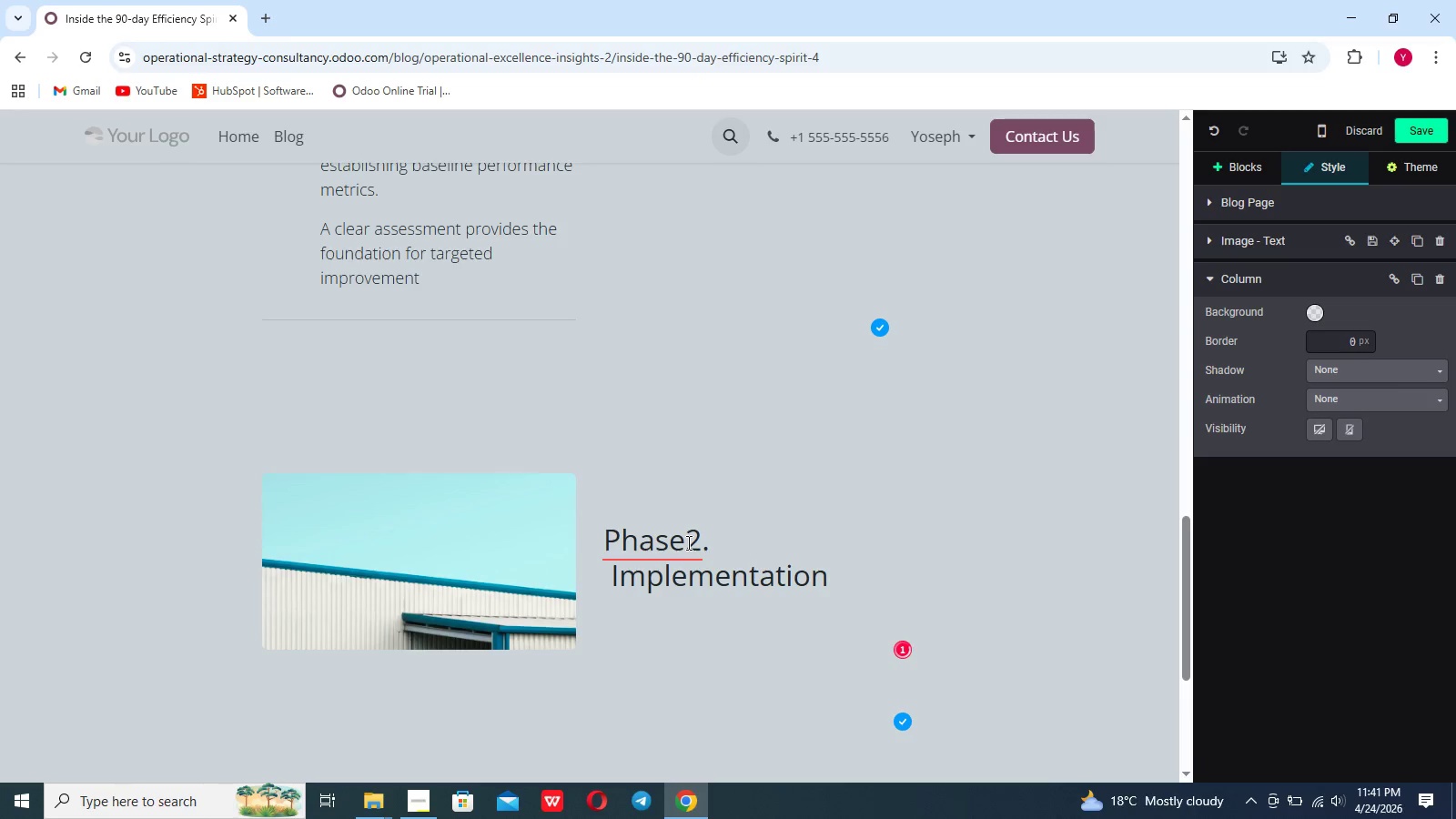 
key(Space)
 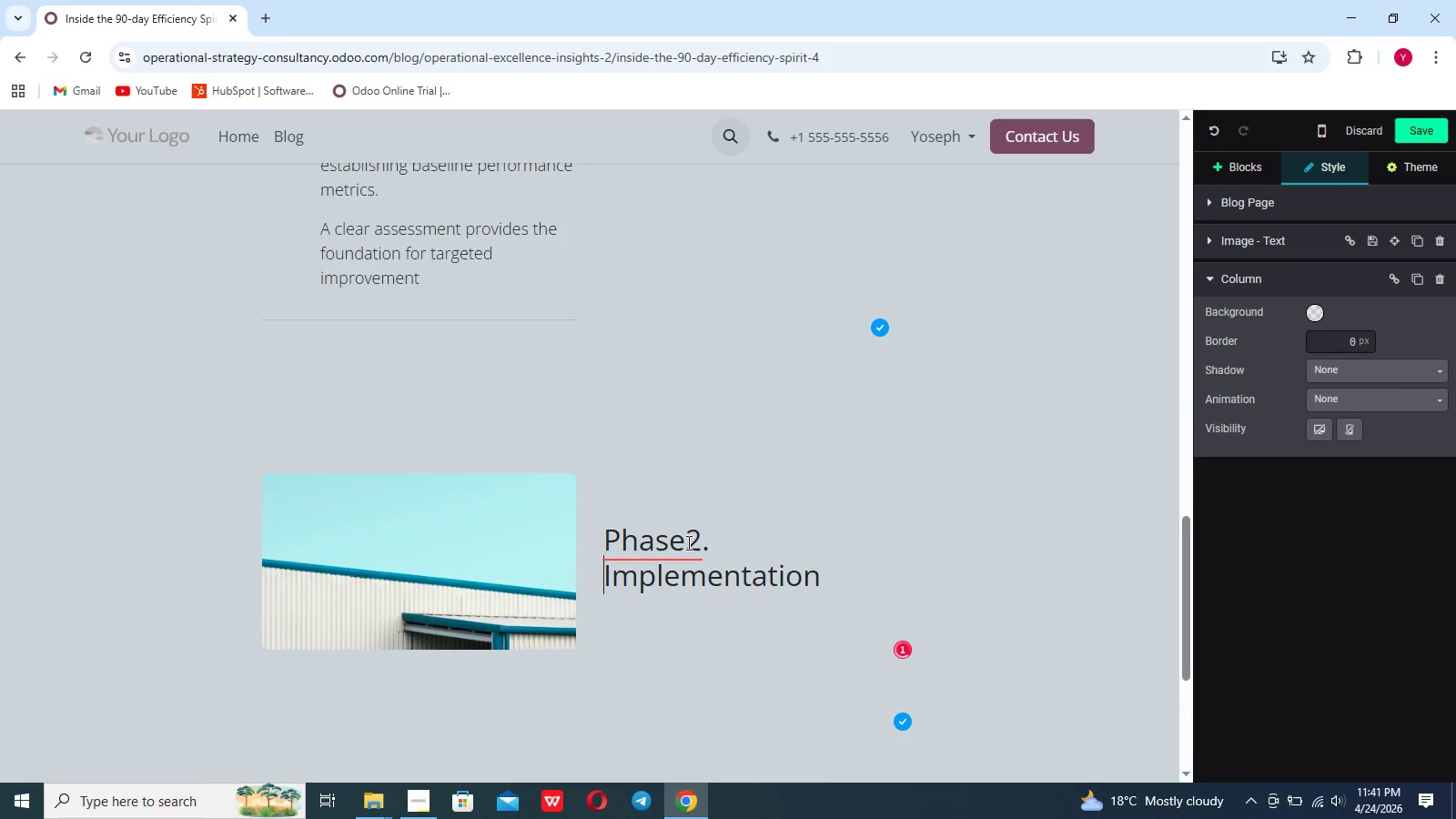 
double_click([687, 542])
 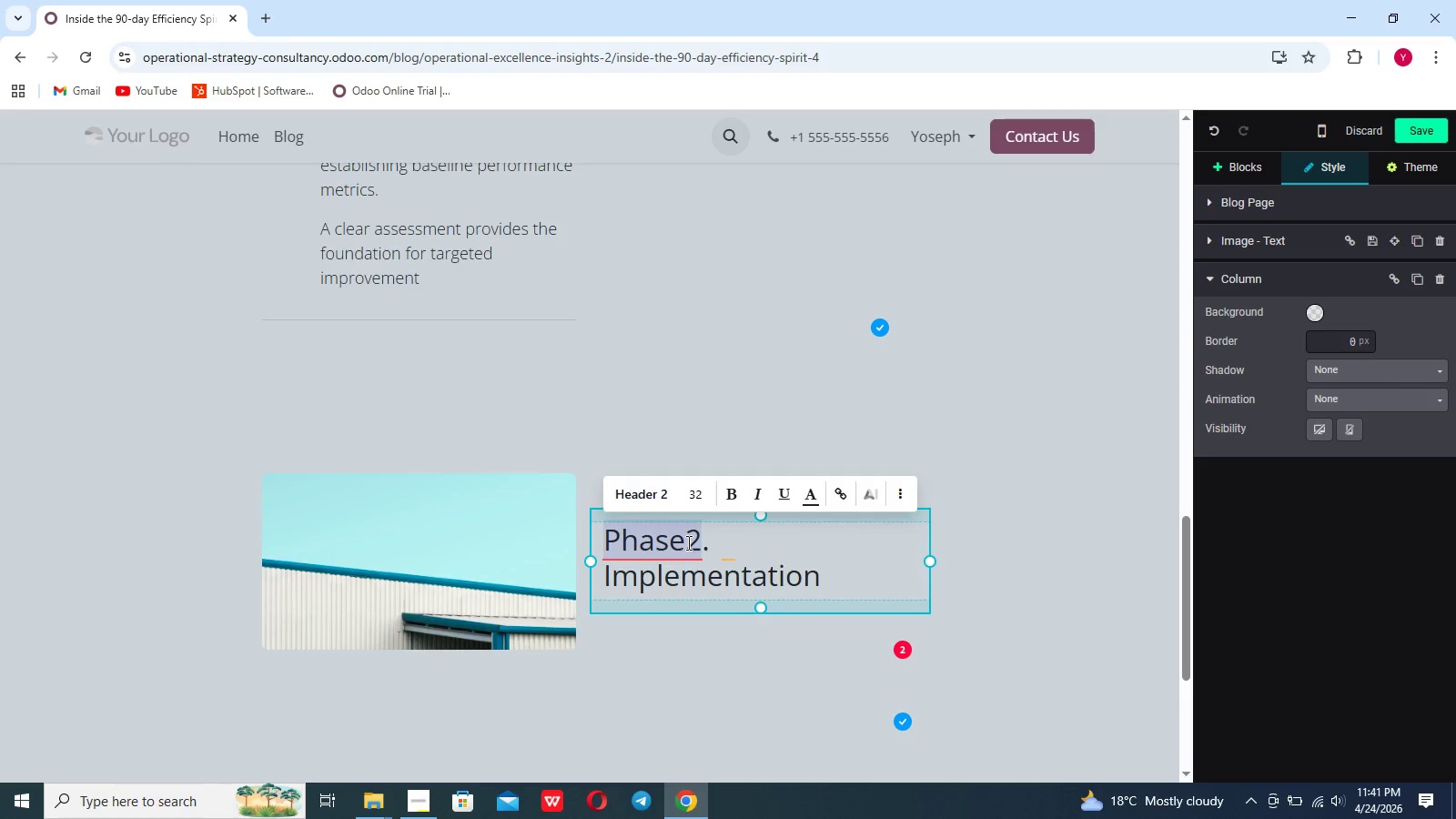 
left_click([687, 542])
 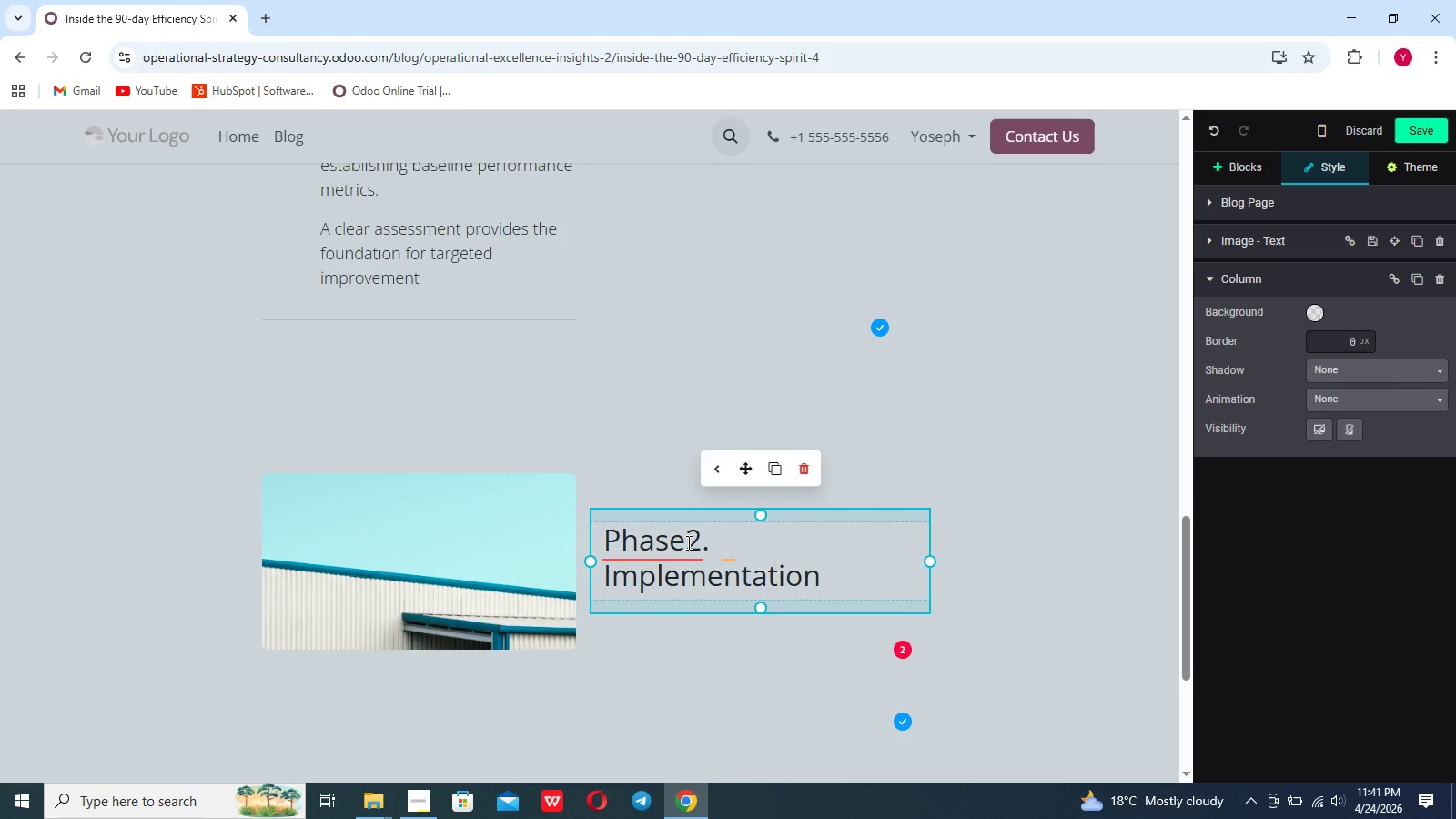 
key(Space)
 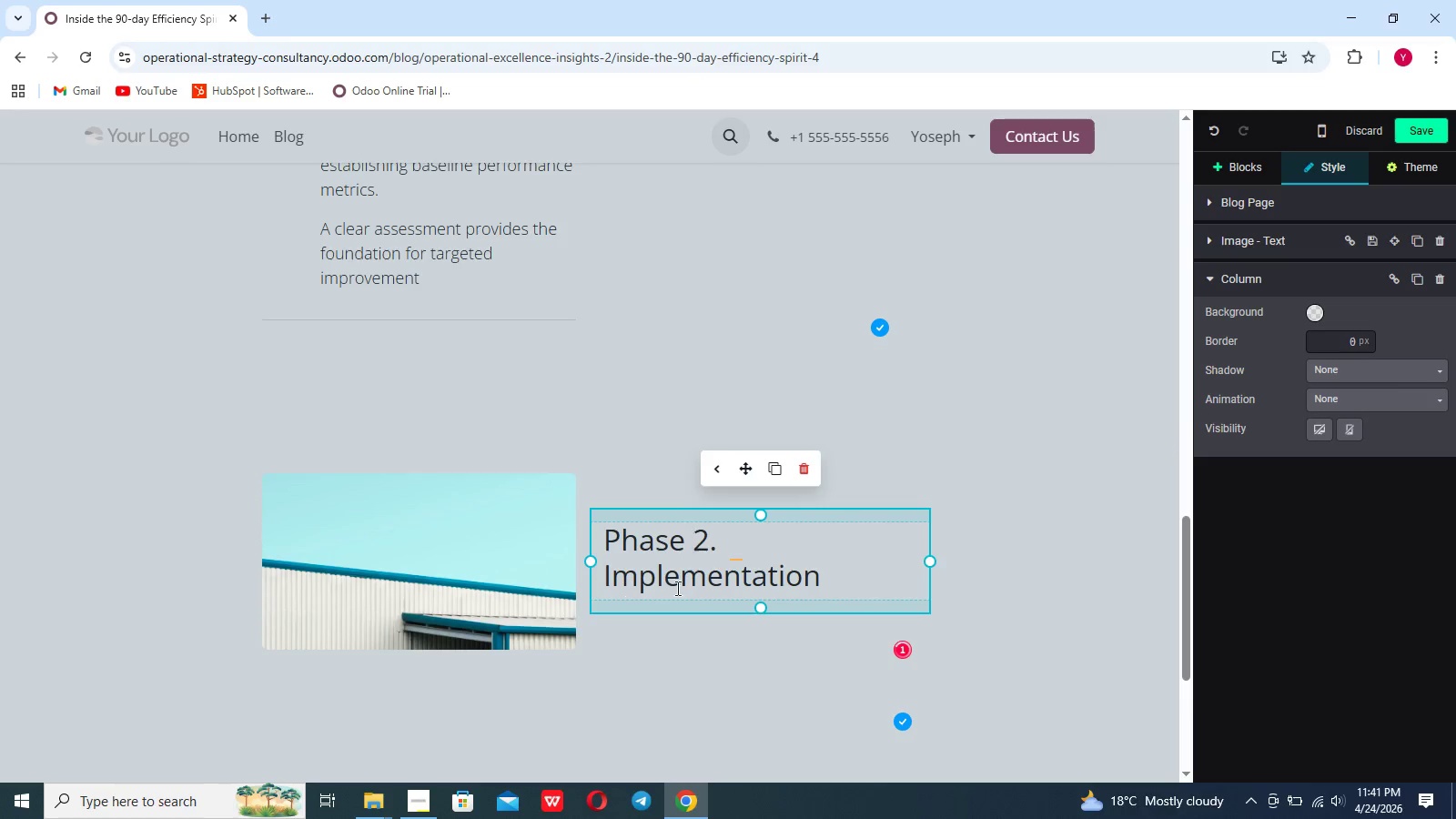 
key(Space)
 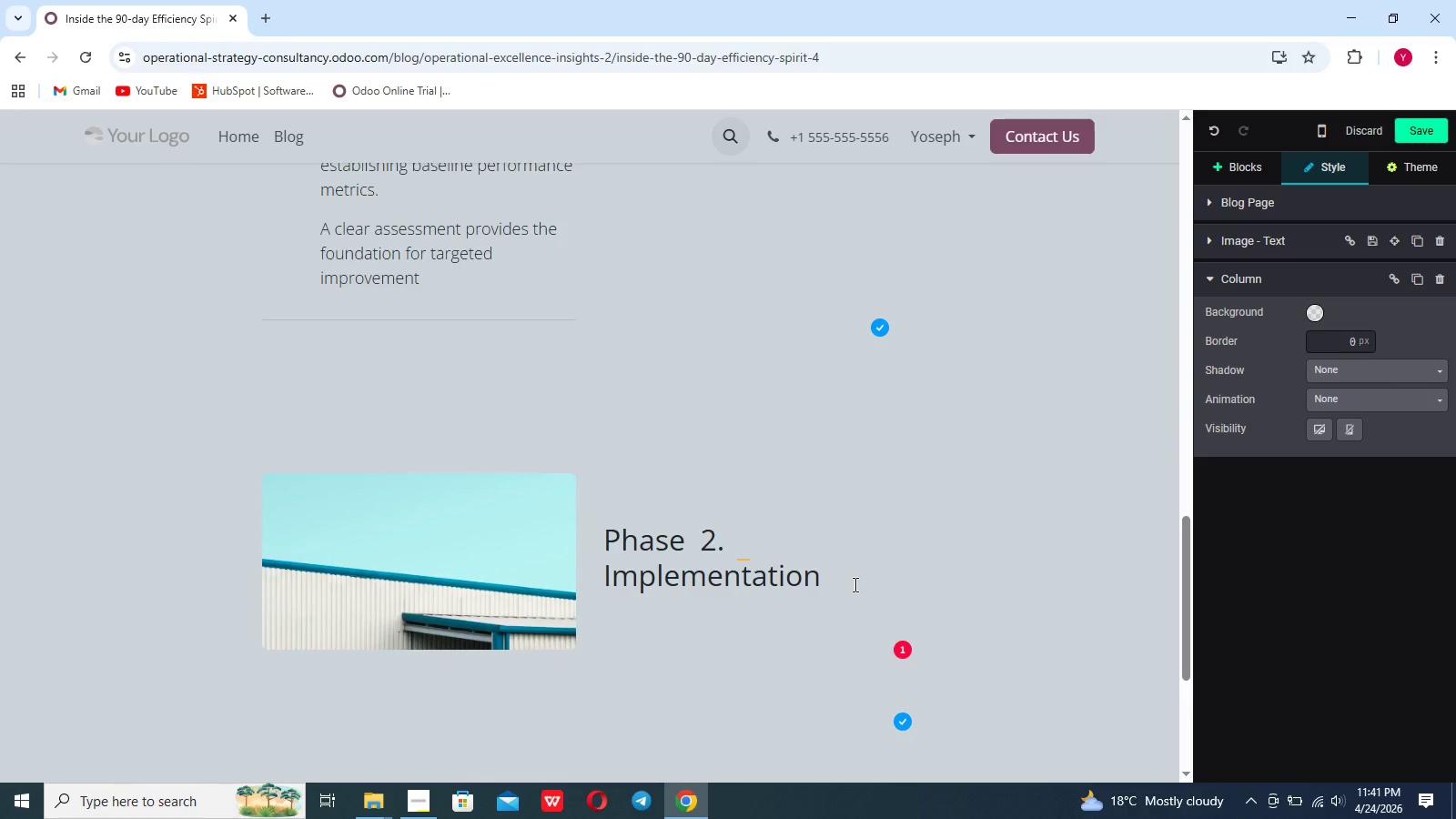 
key(Backspace)
 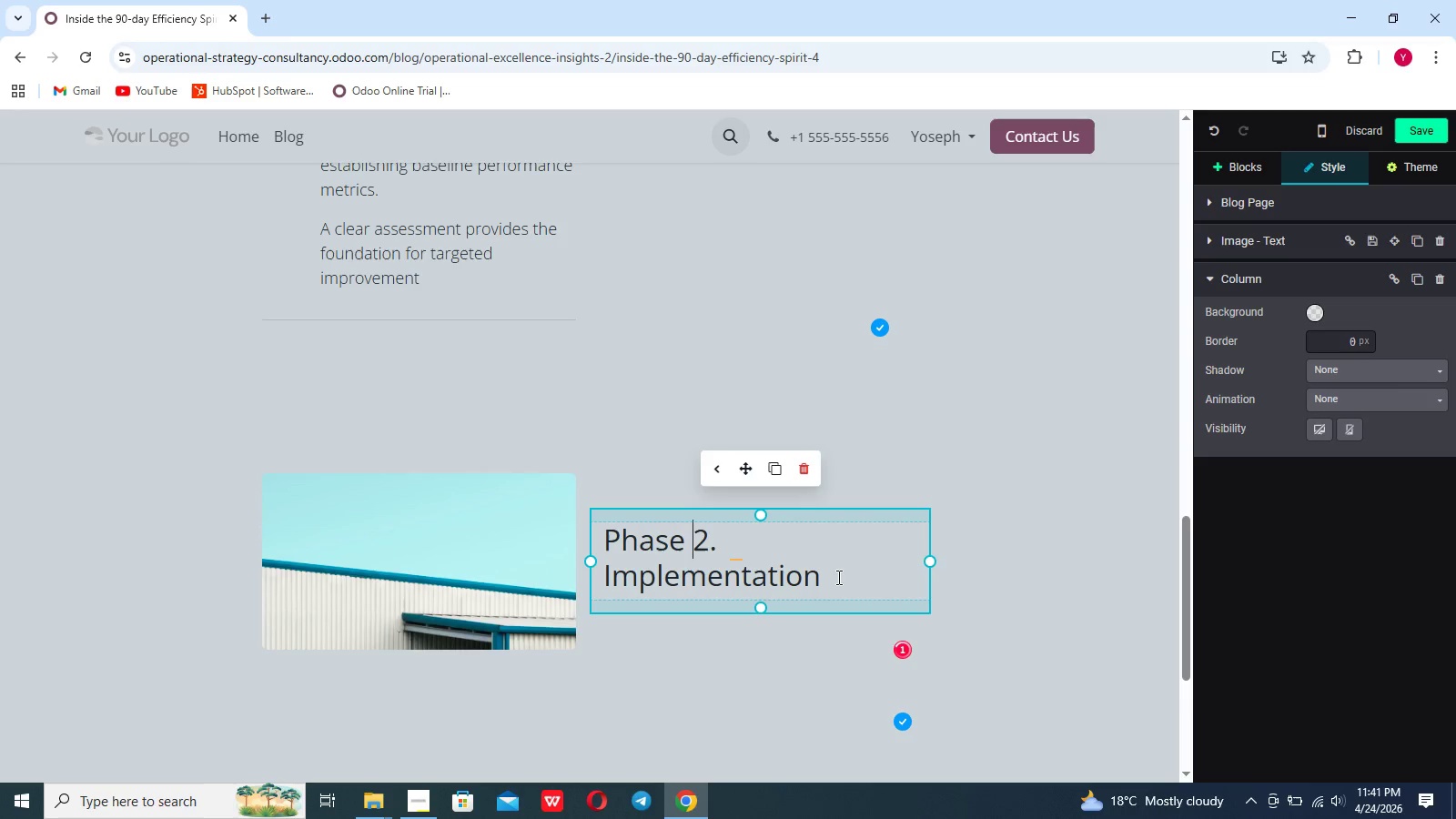 
left_click([837, 577])
 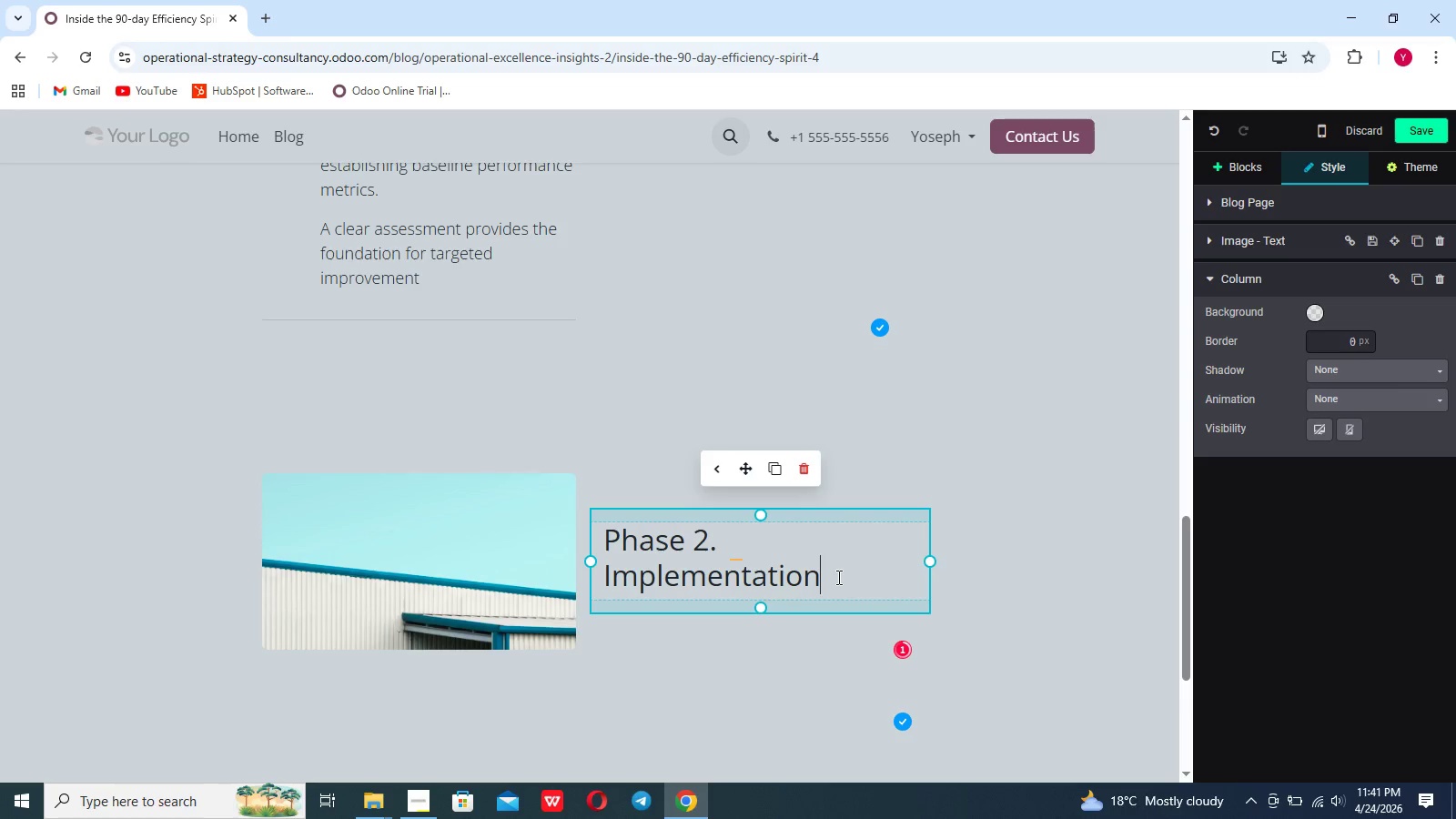 
key(Space)
 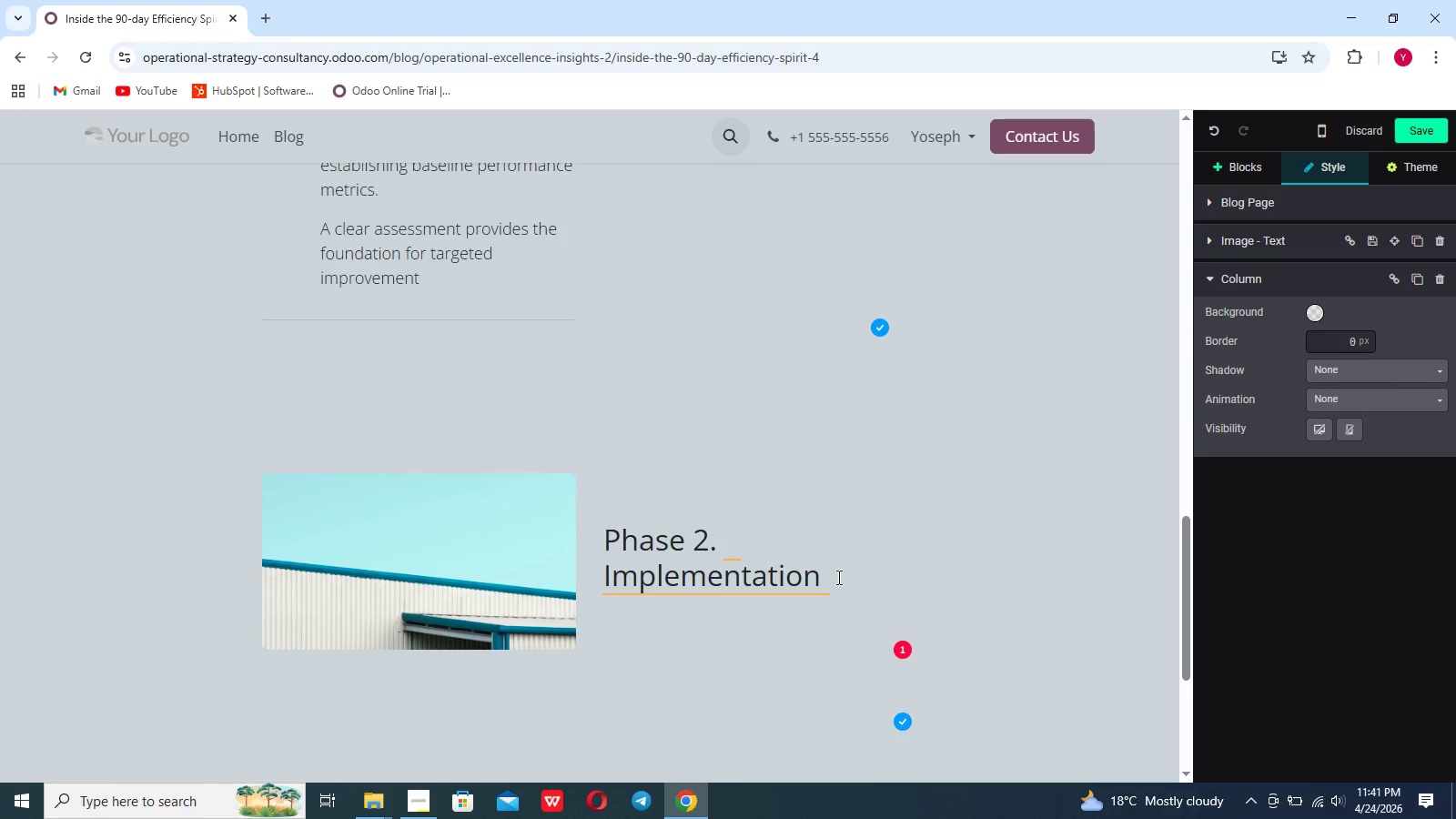 
type((Day 31-60))
 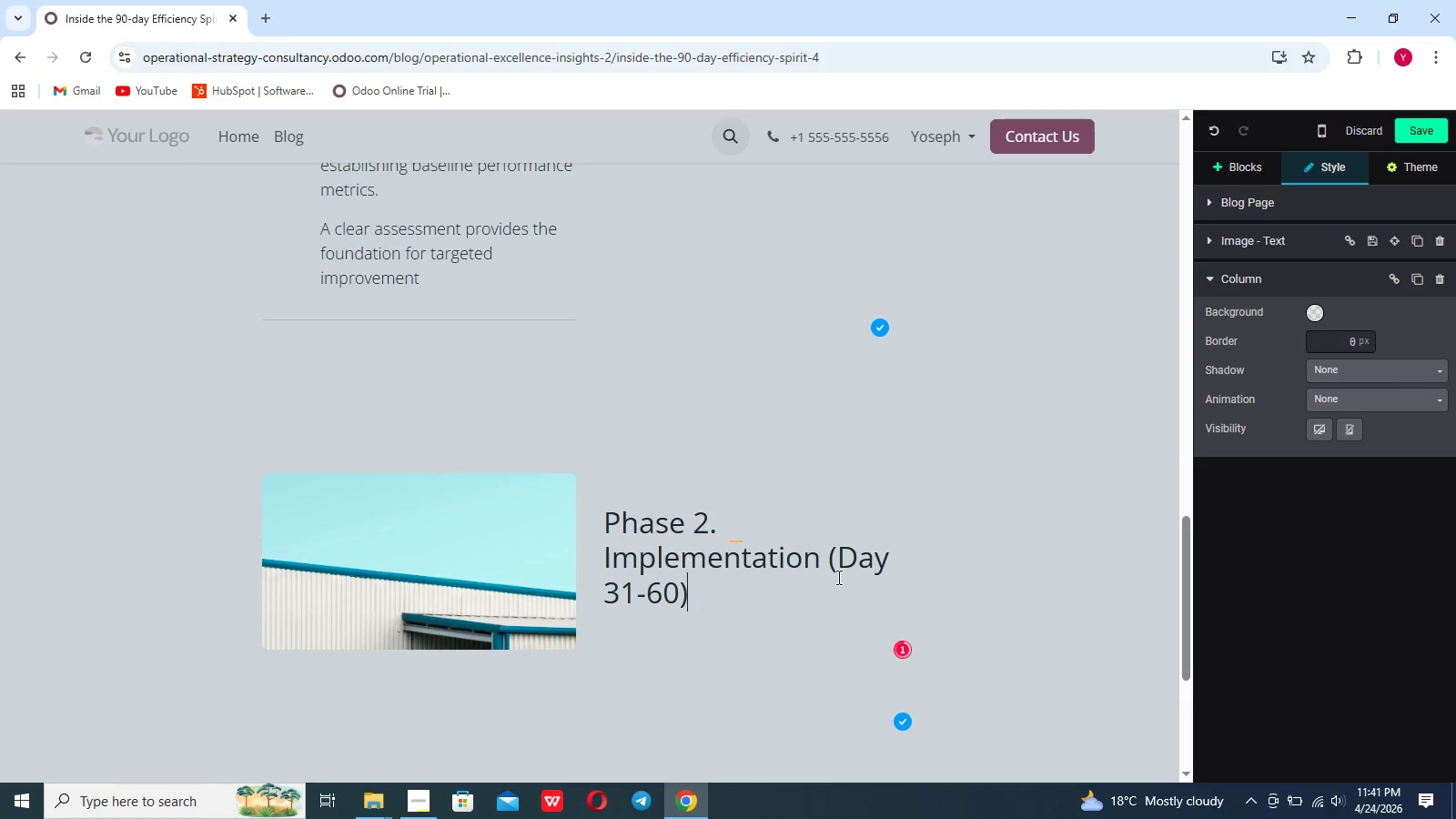 
key(Enter)
 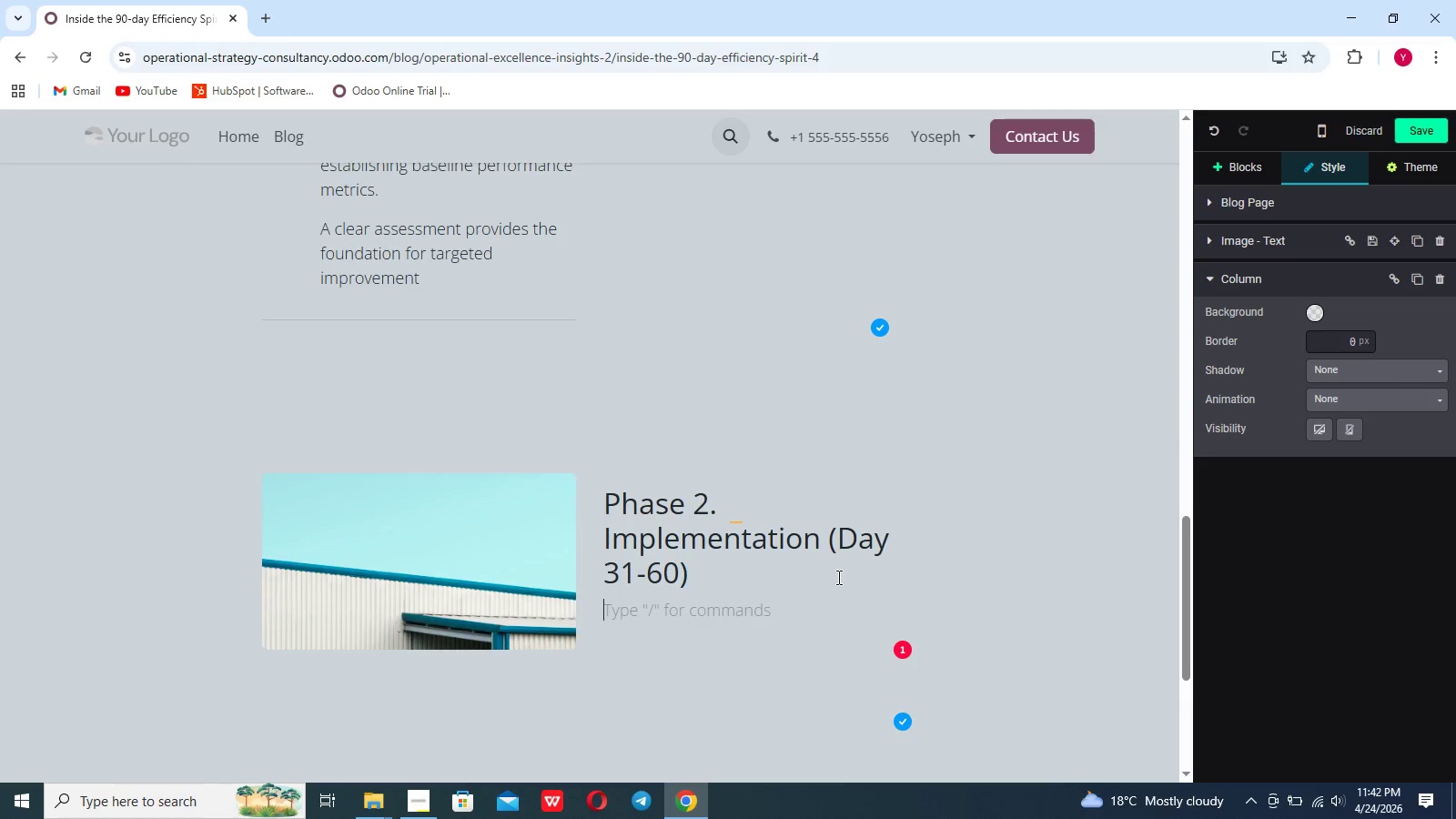 
type(during this phase identified improvements are excuted. Teams focuse)
key(Backspace)
type( on eliminating waste, optimizing workflow)
 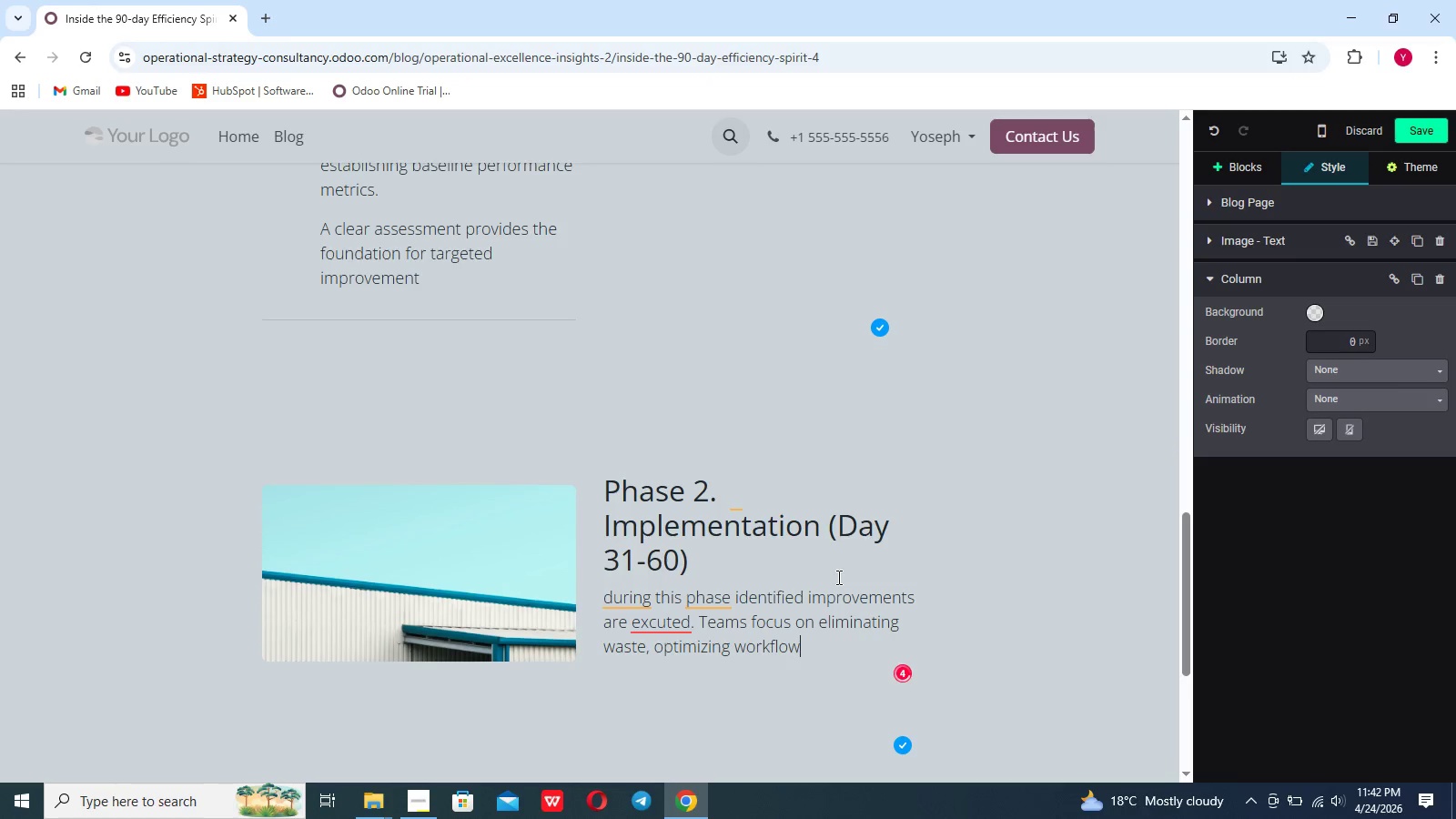 
type(s, and improve)
key(Backspace)
type(ing key performance metrics.)
 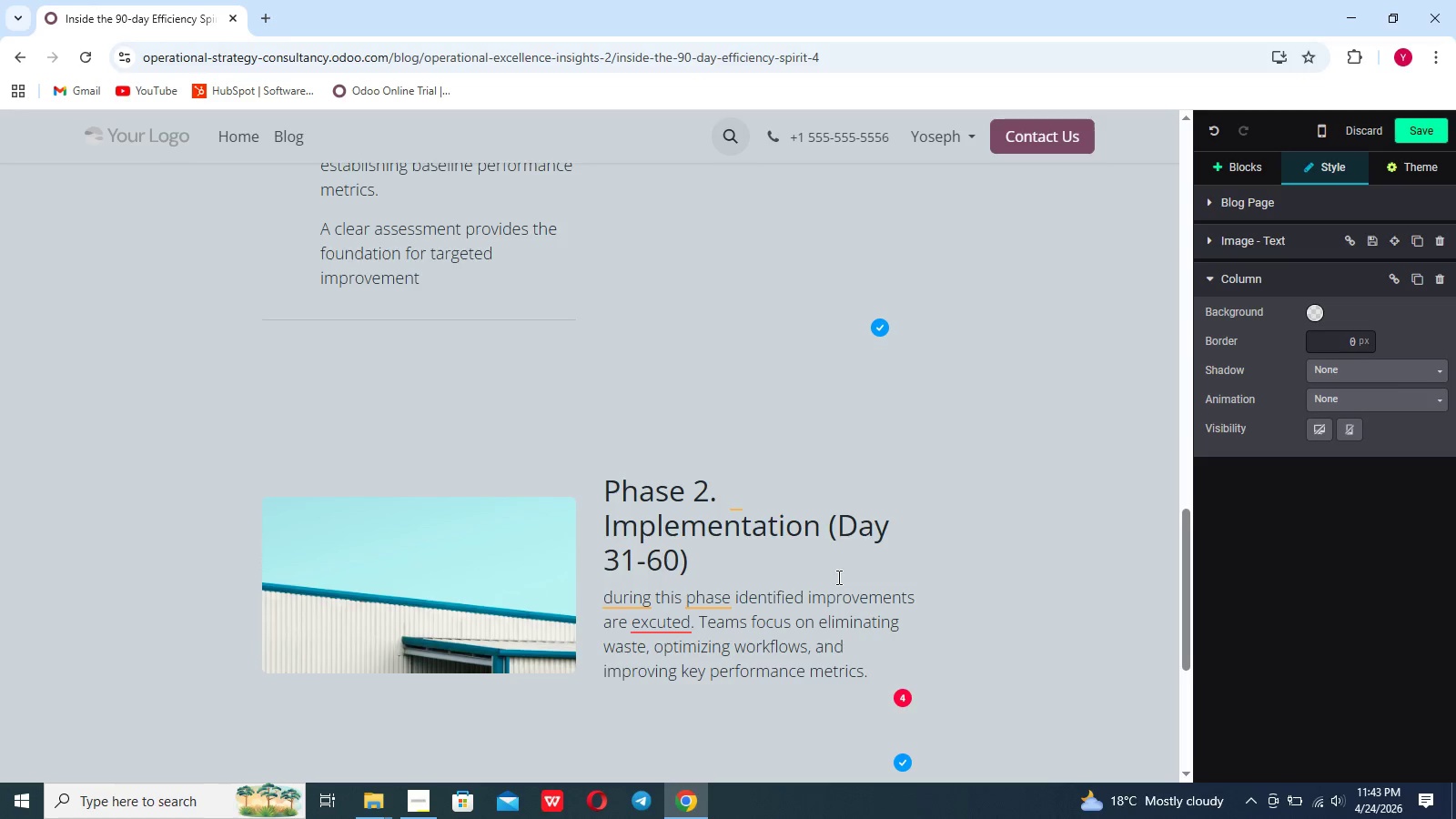 
key(Shift+Enter)
 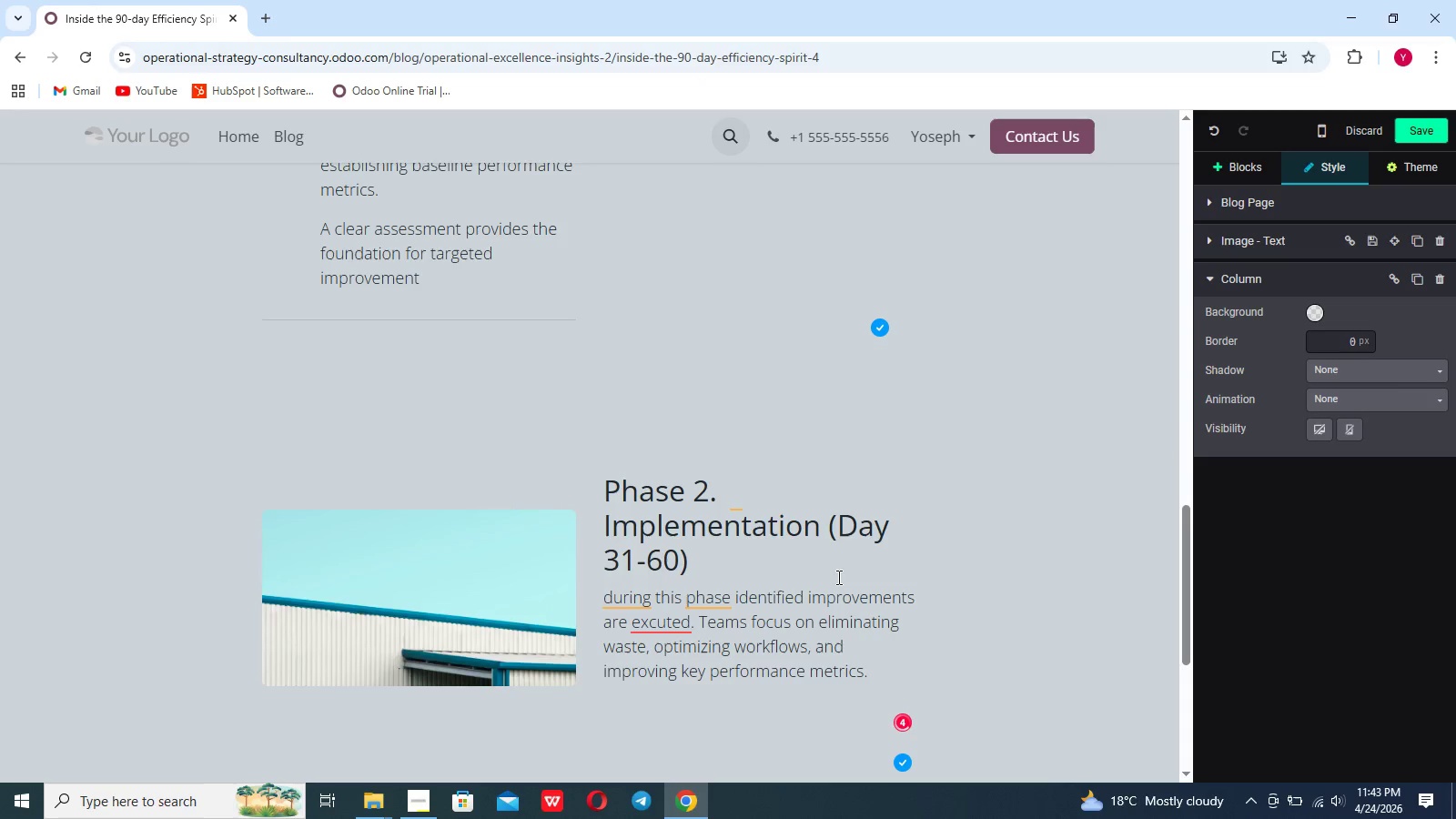 
key(Shift+Enter)
 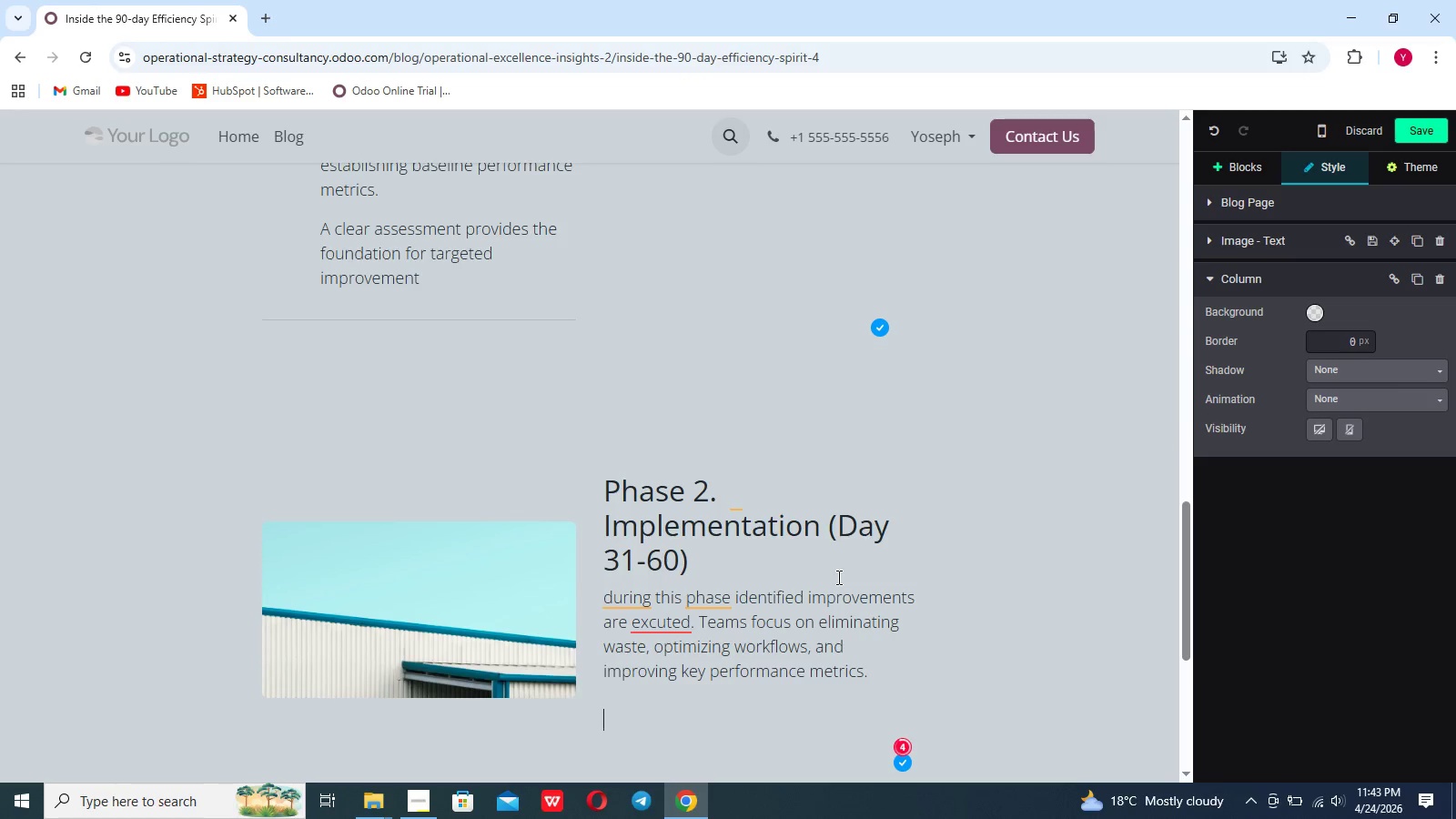 
hold_key(key=A, duration=0.45)
 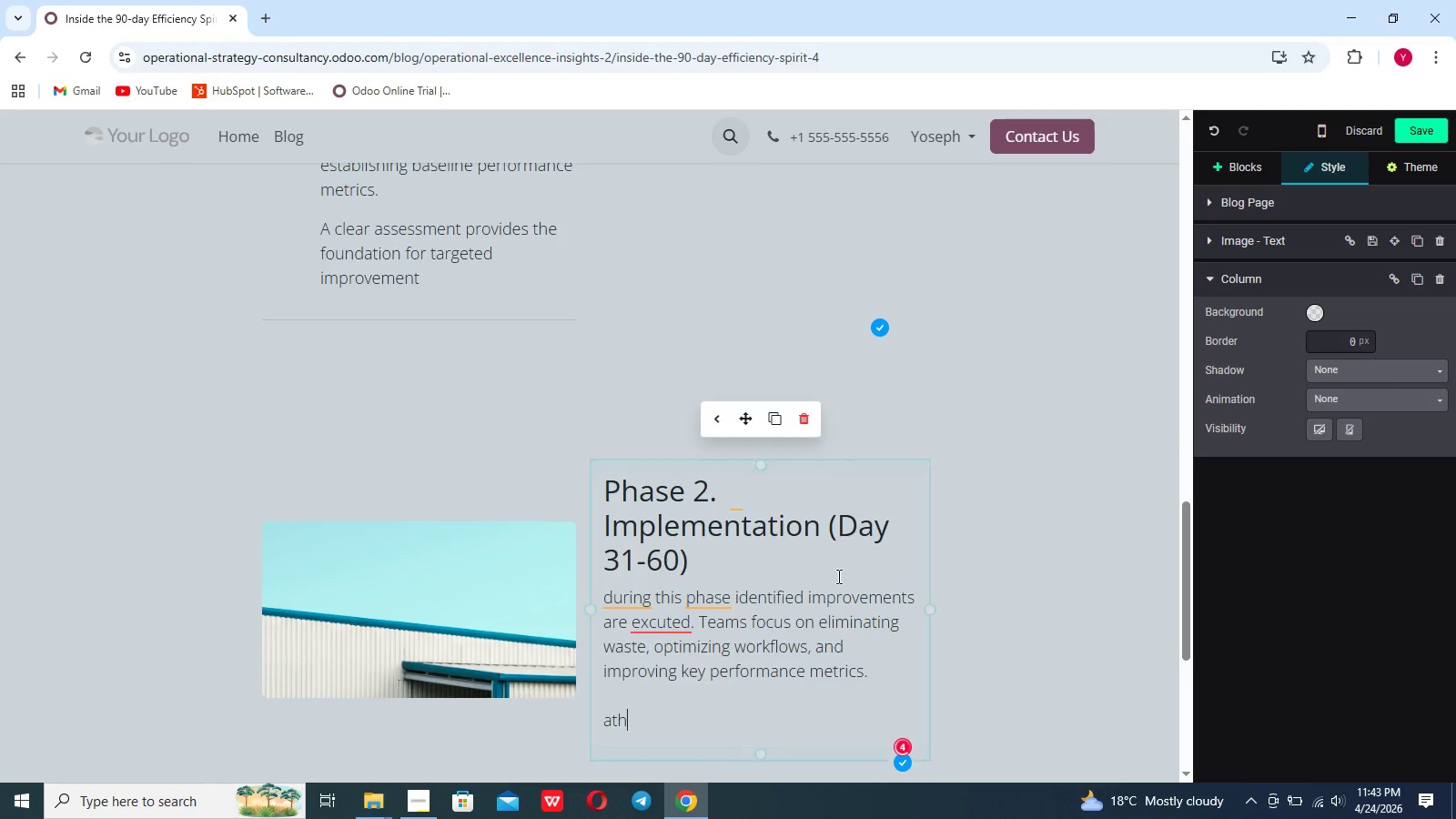 
type(this )
key(Backspace)
key(Backspace)
key(Backspace)
key(Backspace)
key(Backspace)
key(Backspace)
 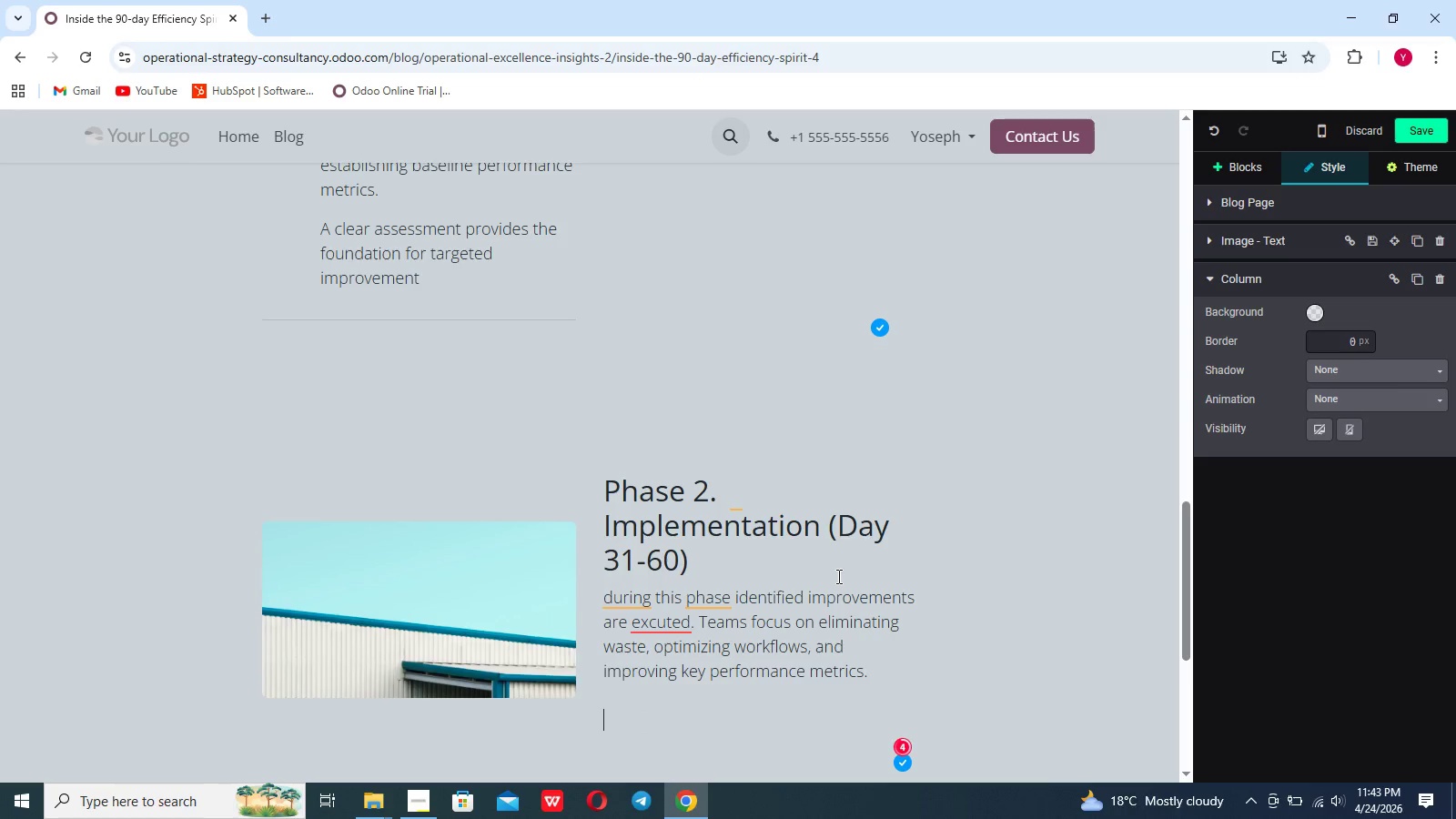 
type(This stage )
 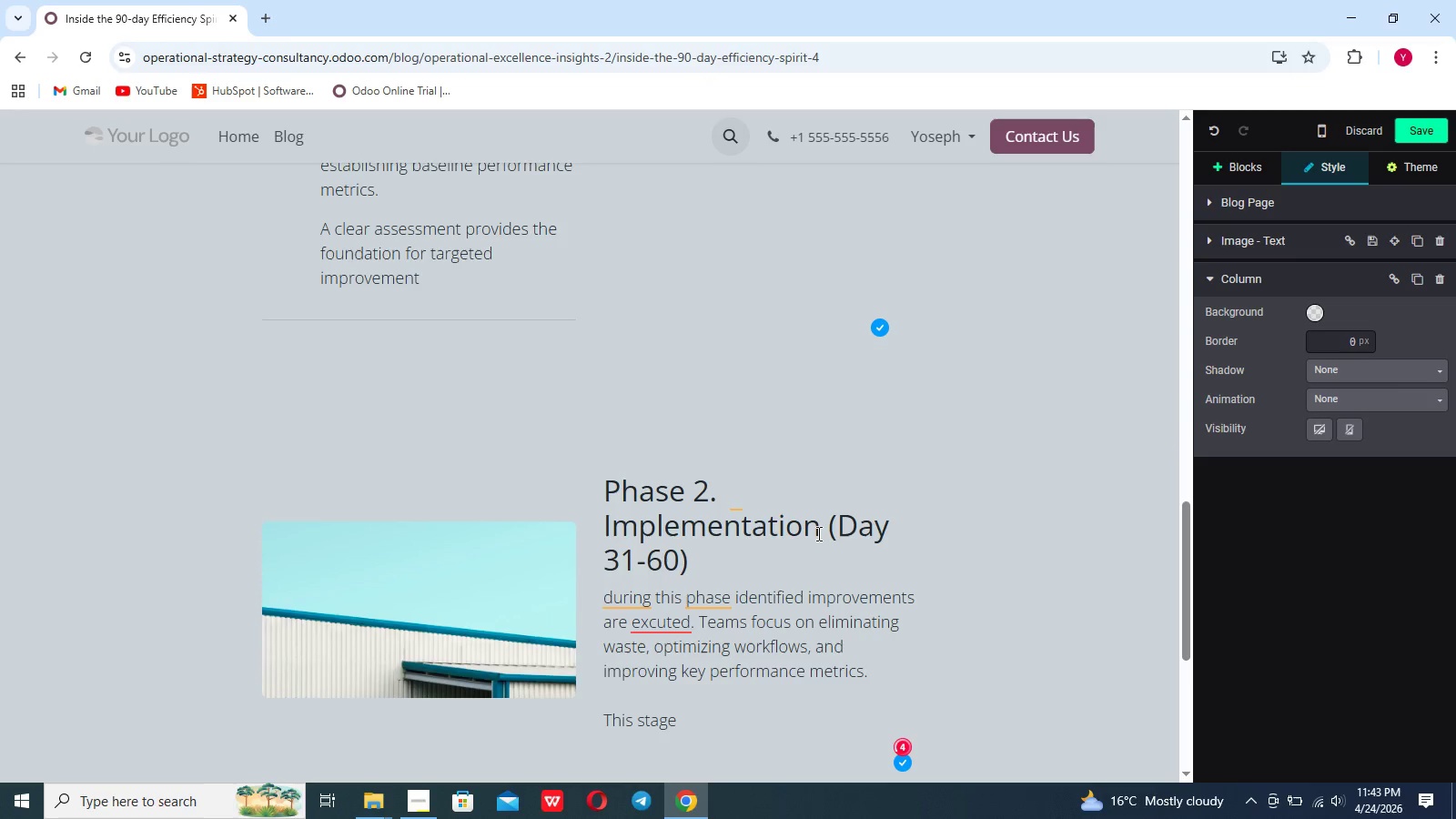 
type(rewuires strong coordination and consistent monitoring)
 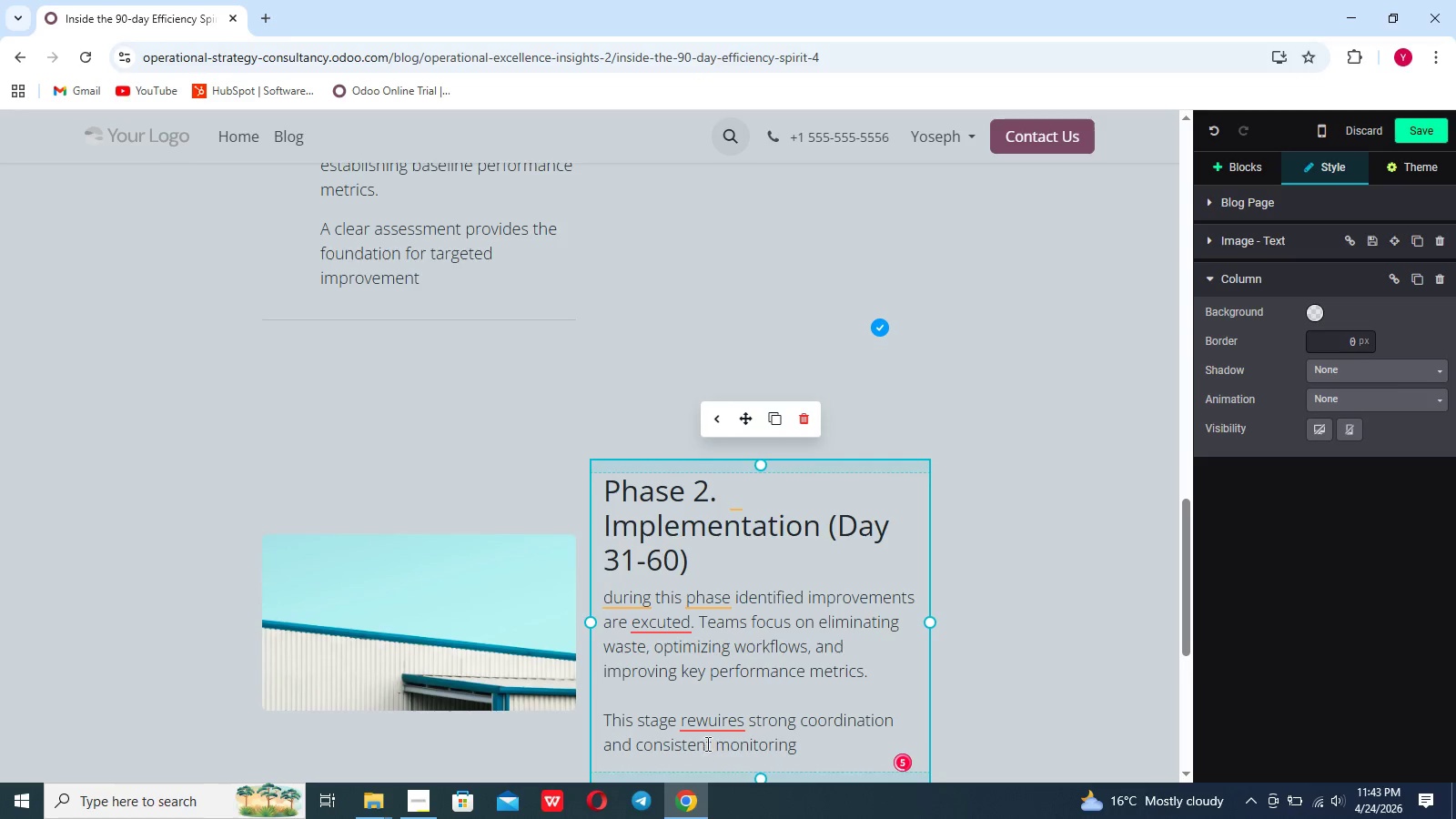 
left_click([713, 724])
 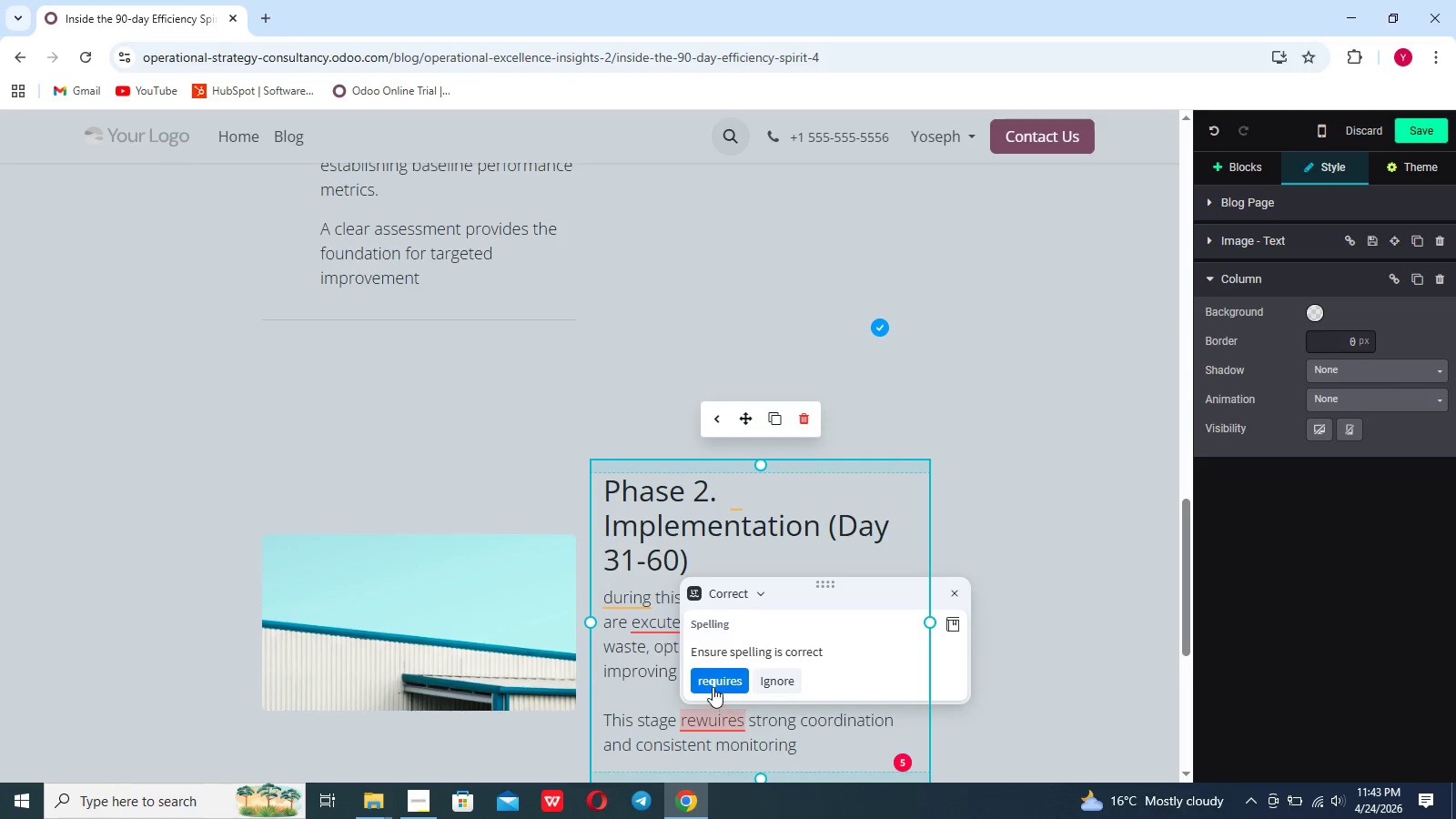 
left_click([713, 687])
 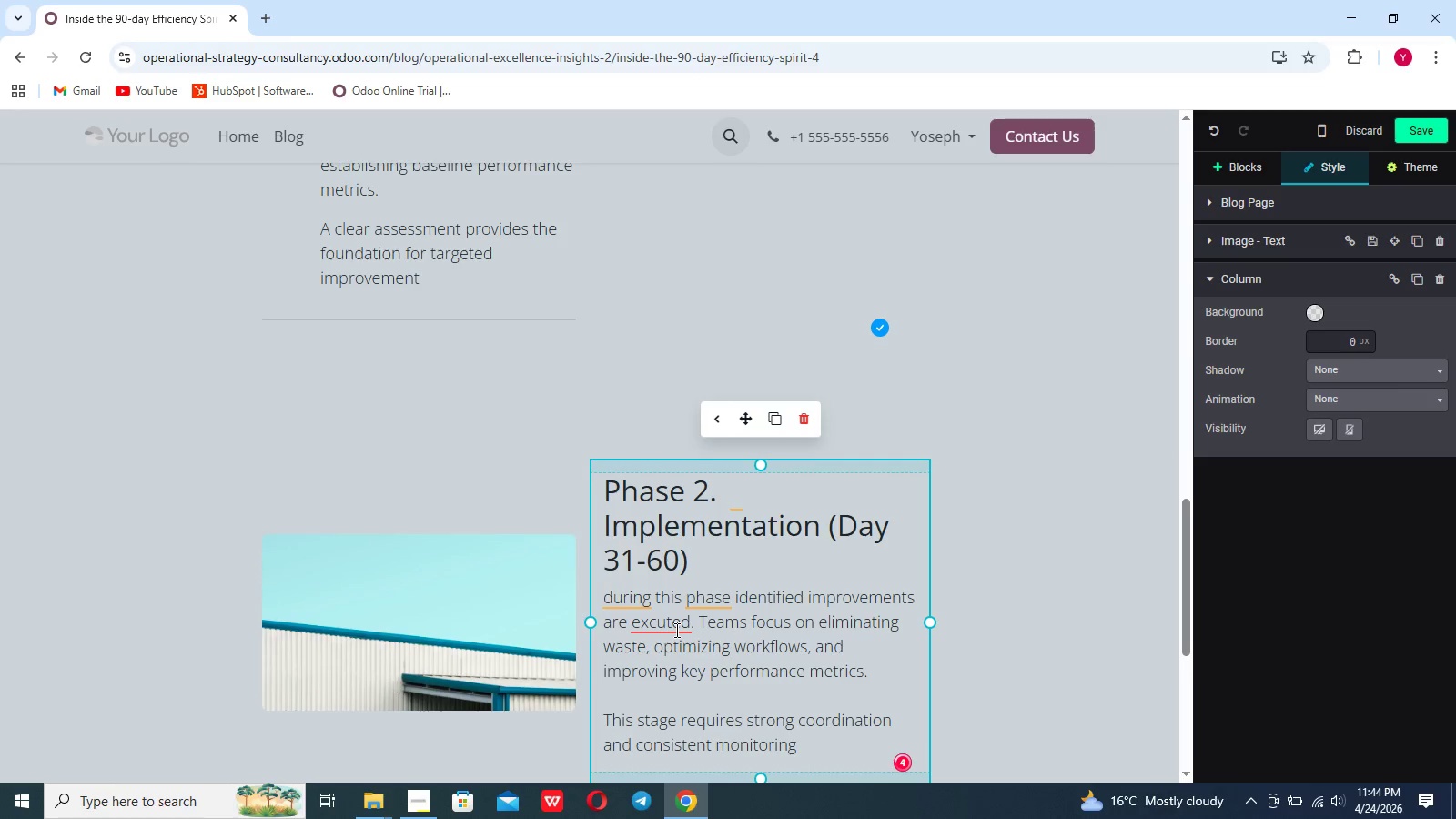 
left_click([675, 630])
 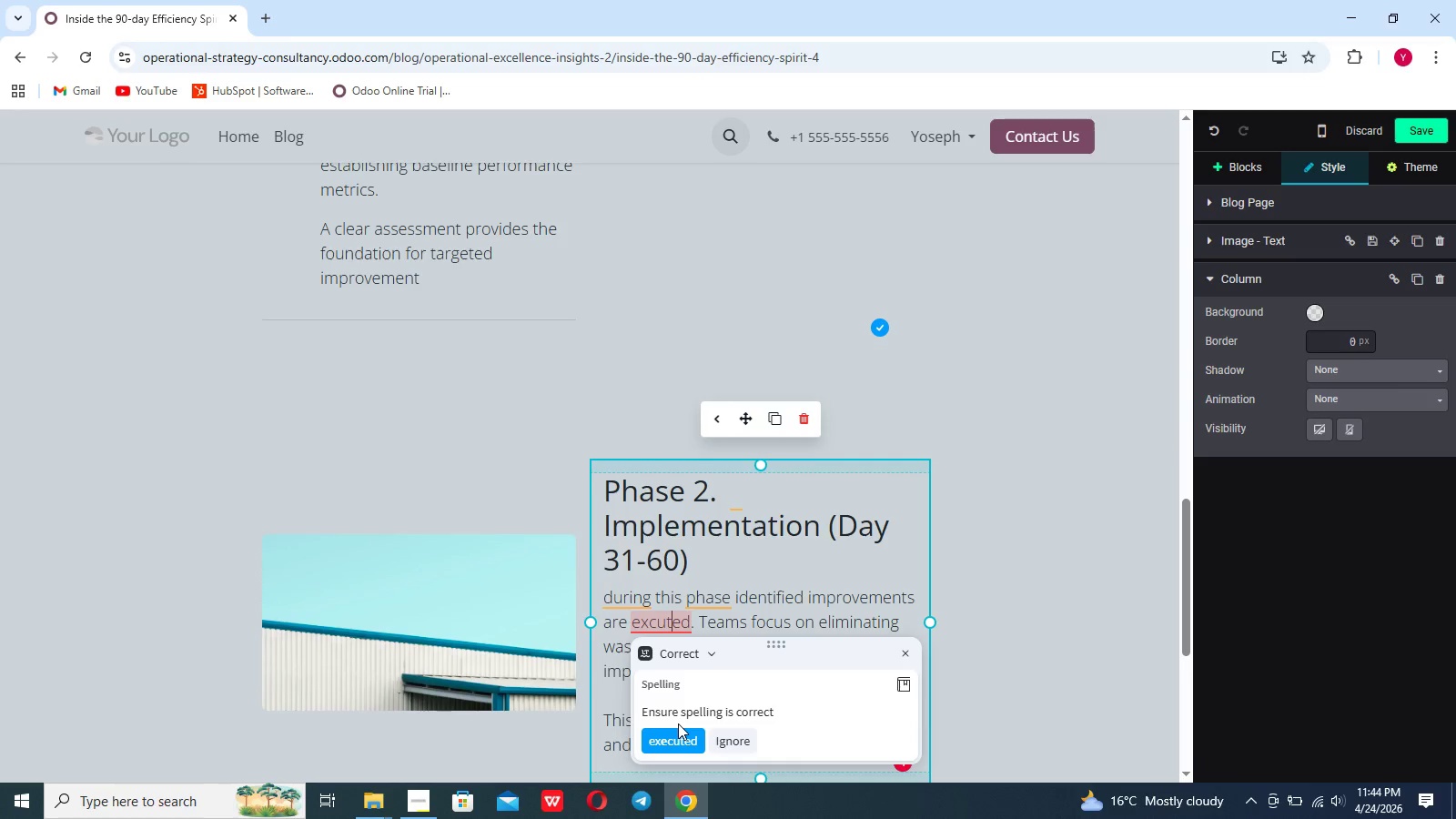 
left_click([678, 723])
 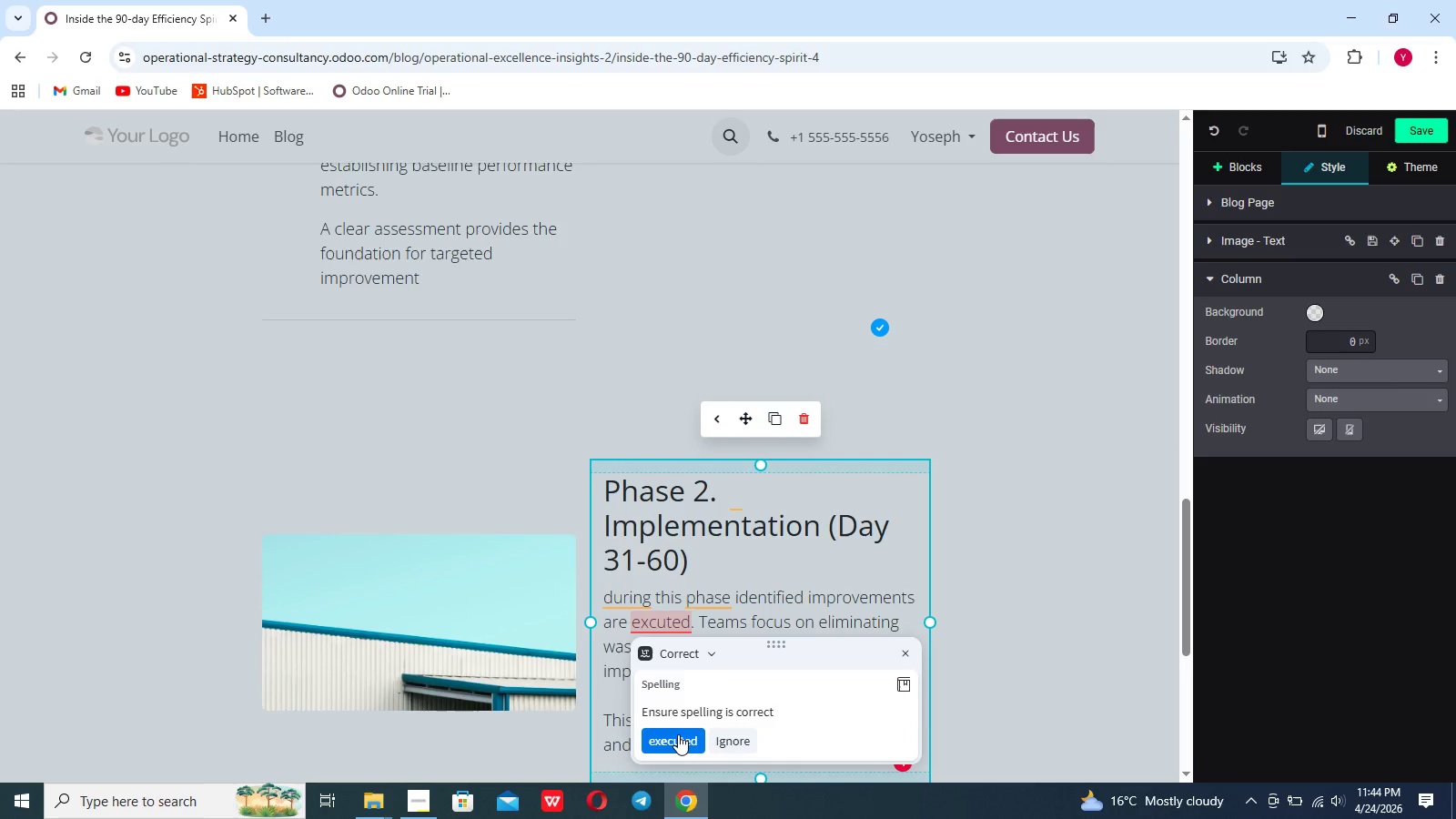 
left_click([678, 734])
 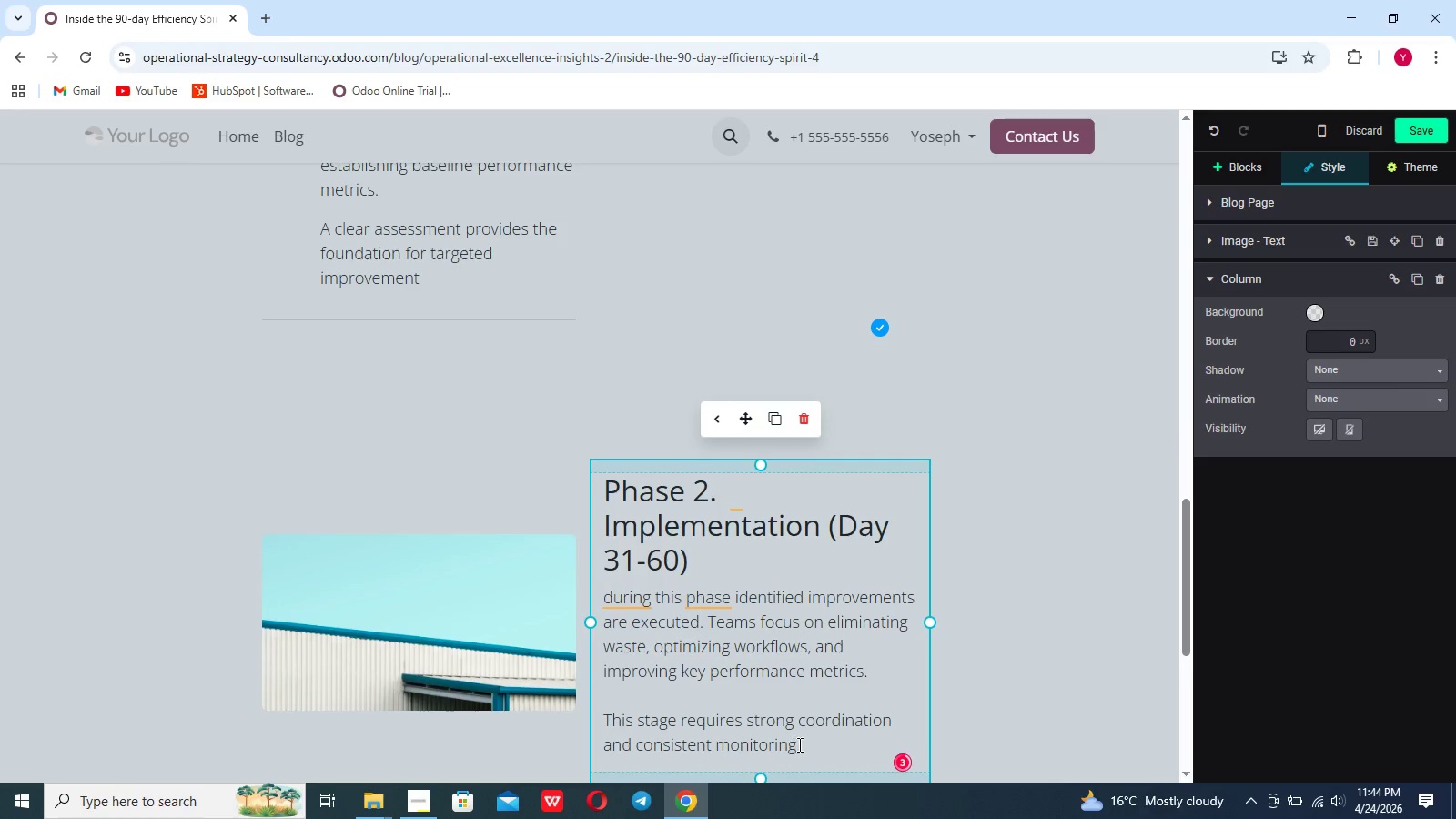 
left_click([798, 744])
 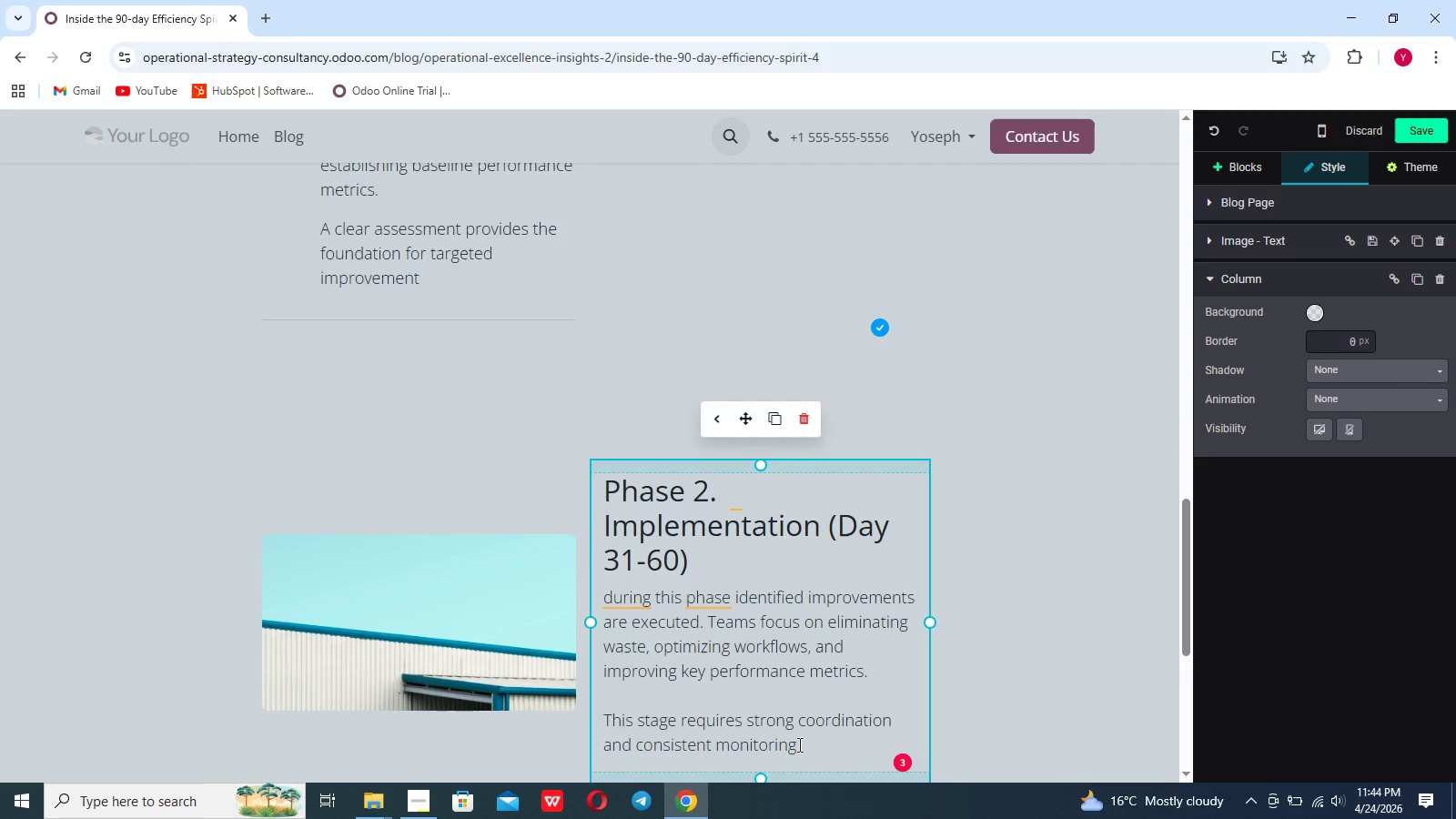 
key(Period)
 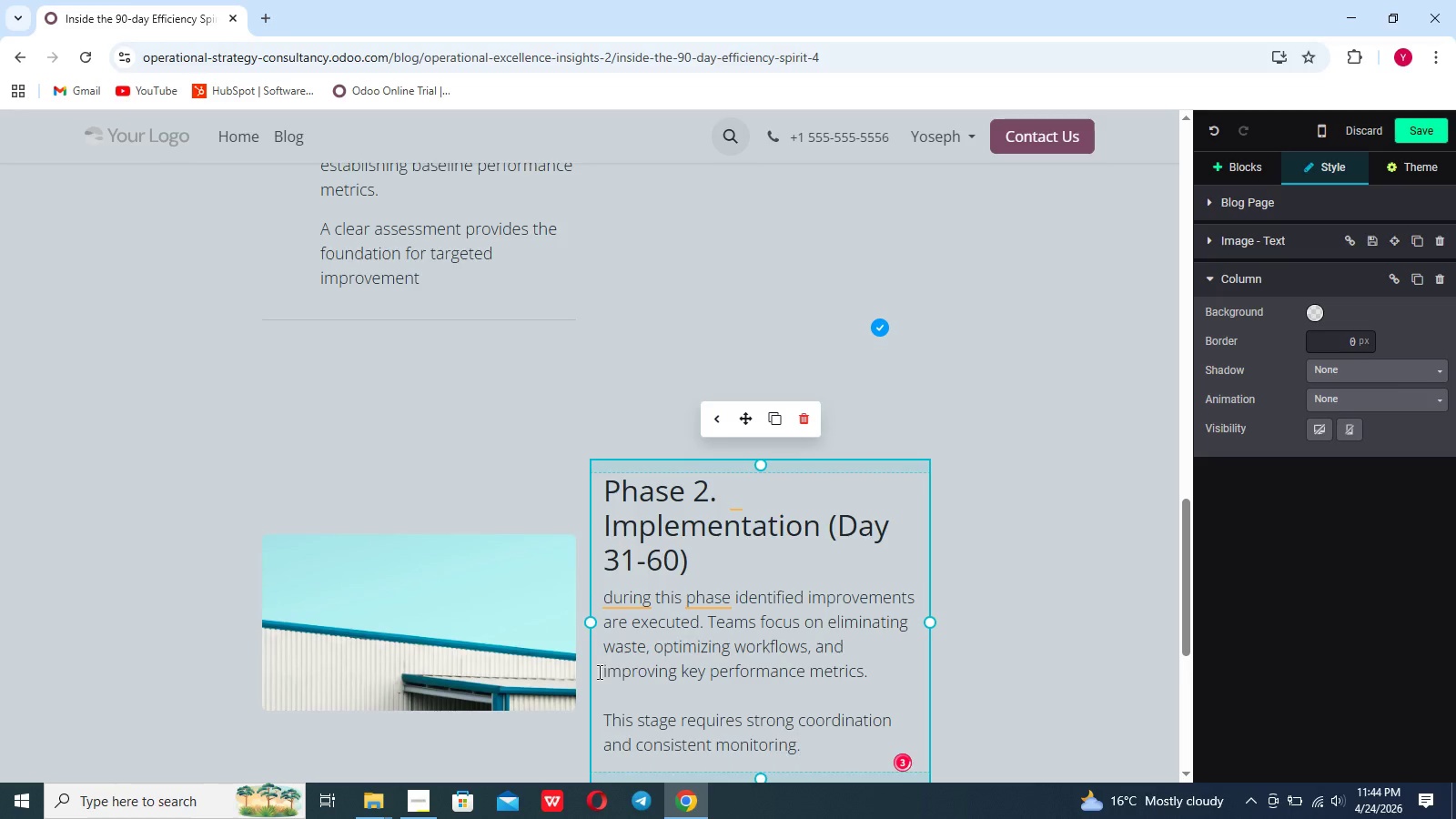 
double_click([458, 594])
 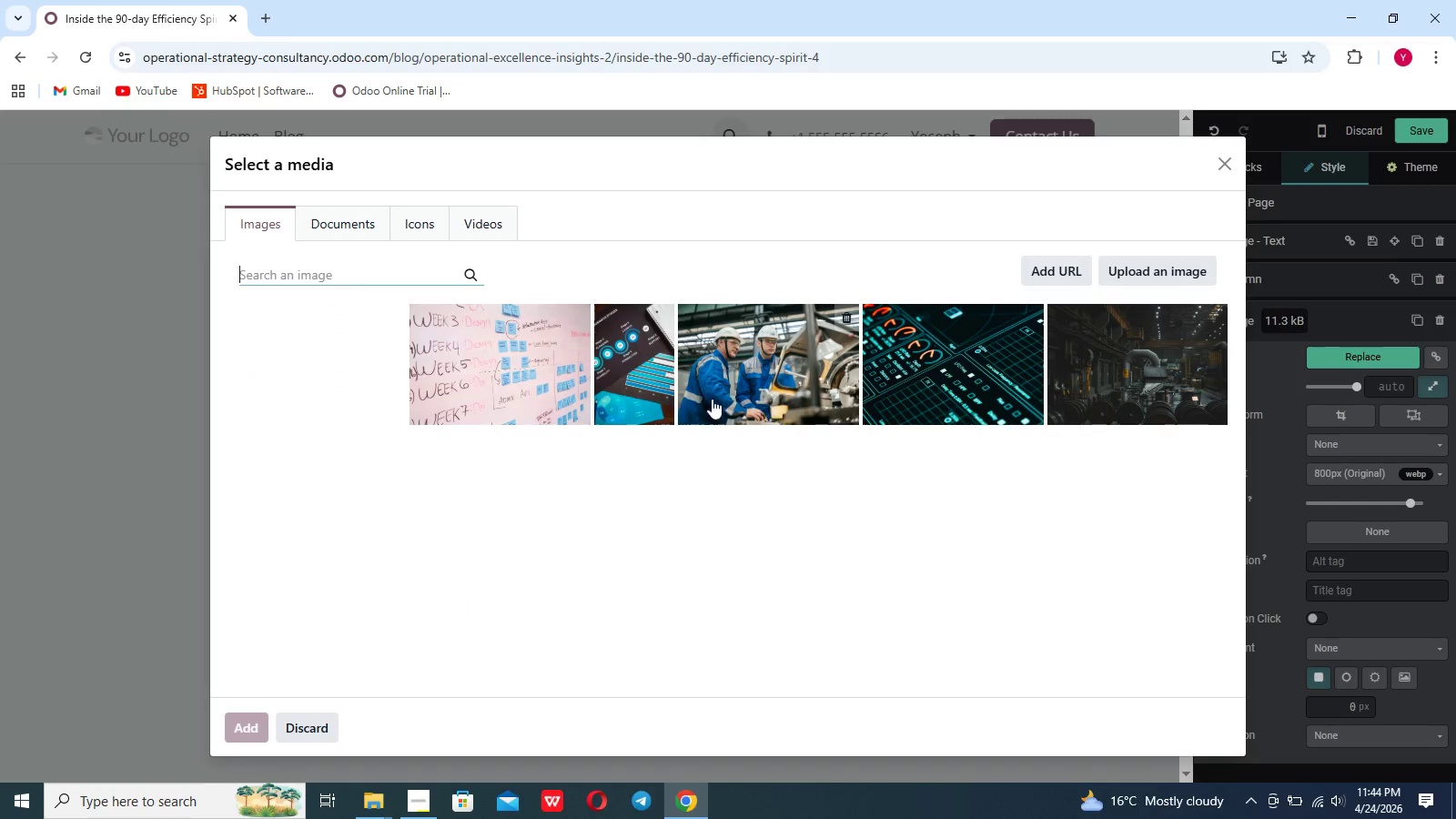 
left_click([337, 368])
 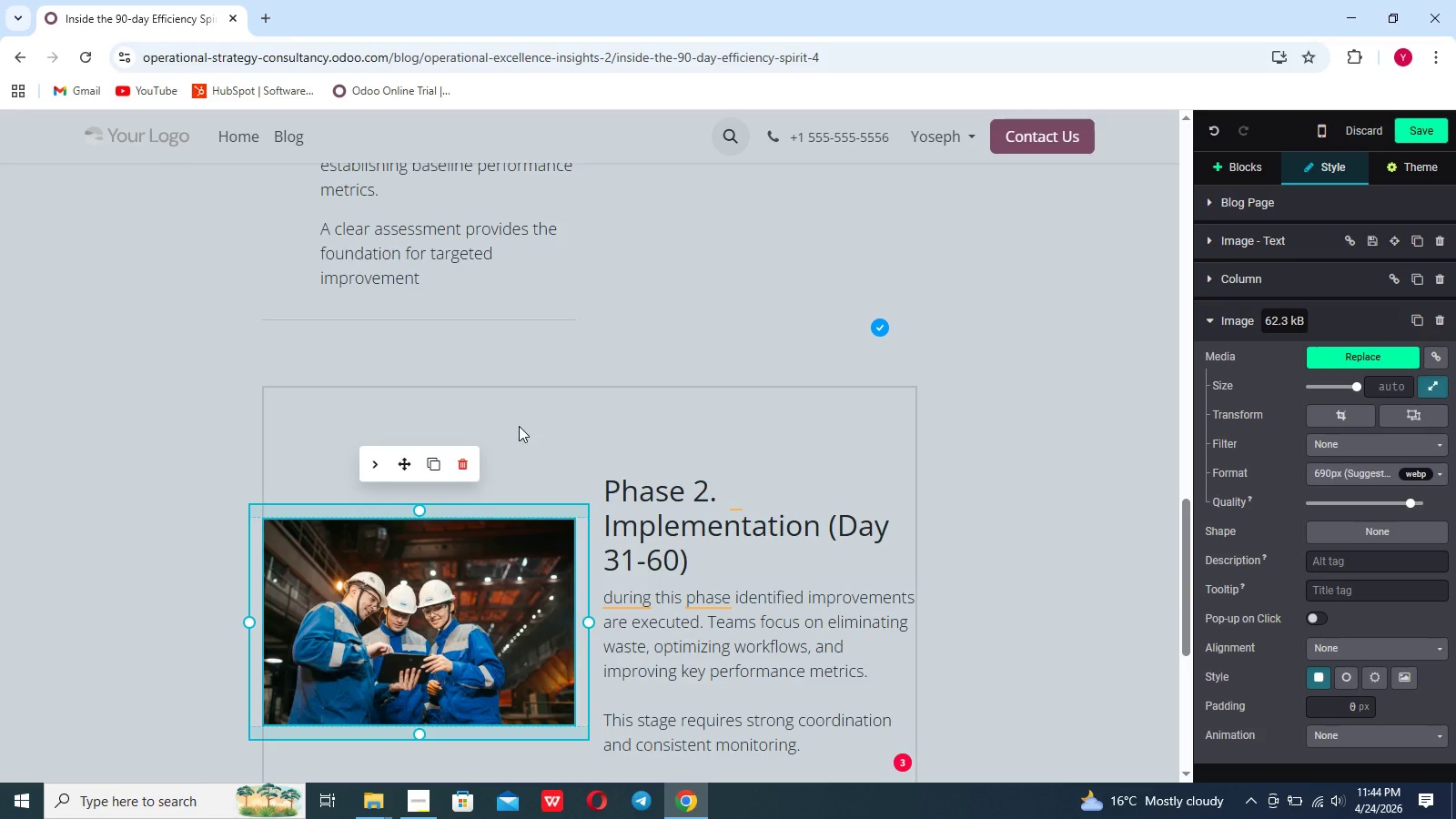 
scroll: coordinate [519, 426], scroll_direction: down, amount: 35.0
 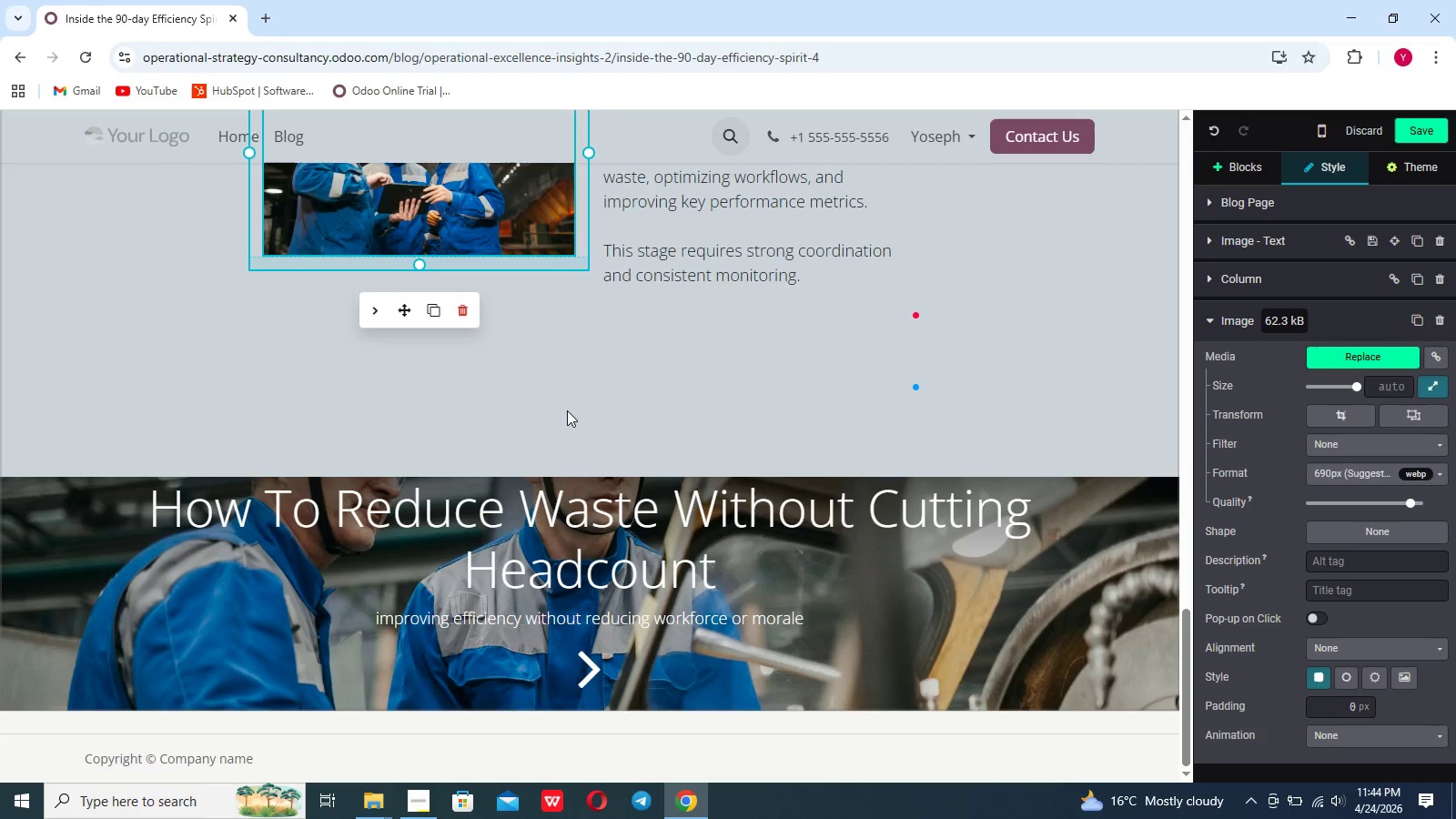 
left_click([567, 410])
 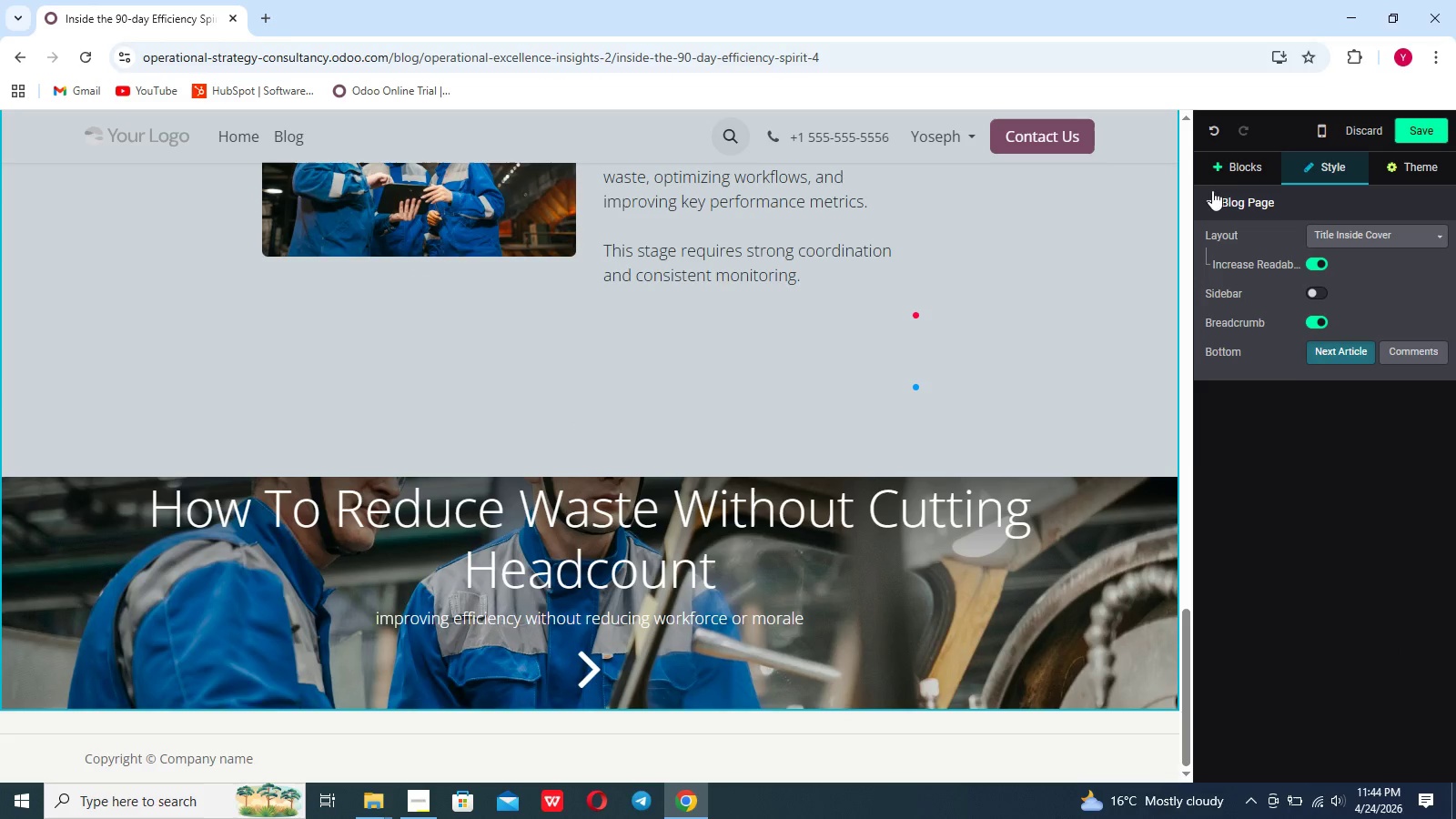 
left_click([1245, 165])
 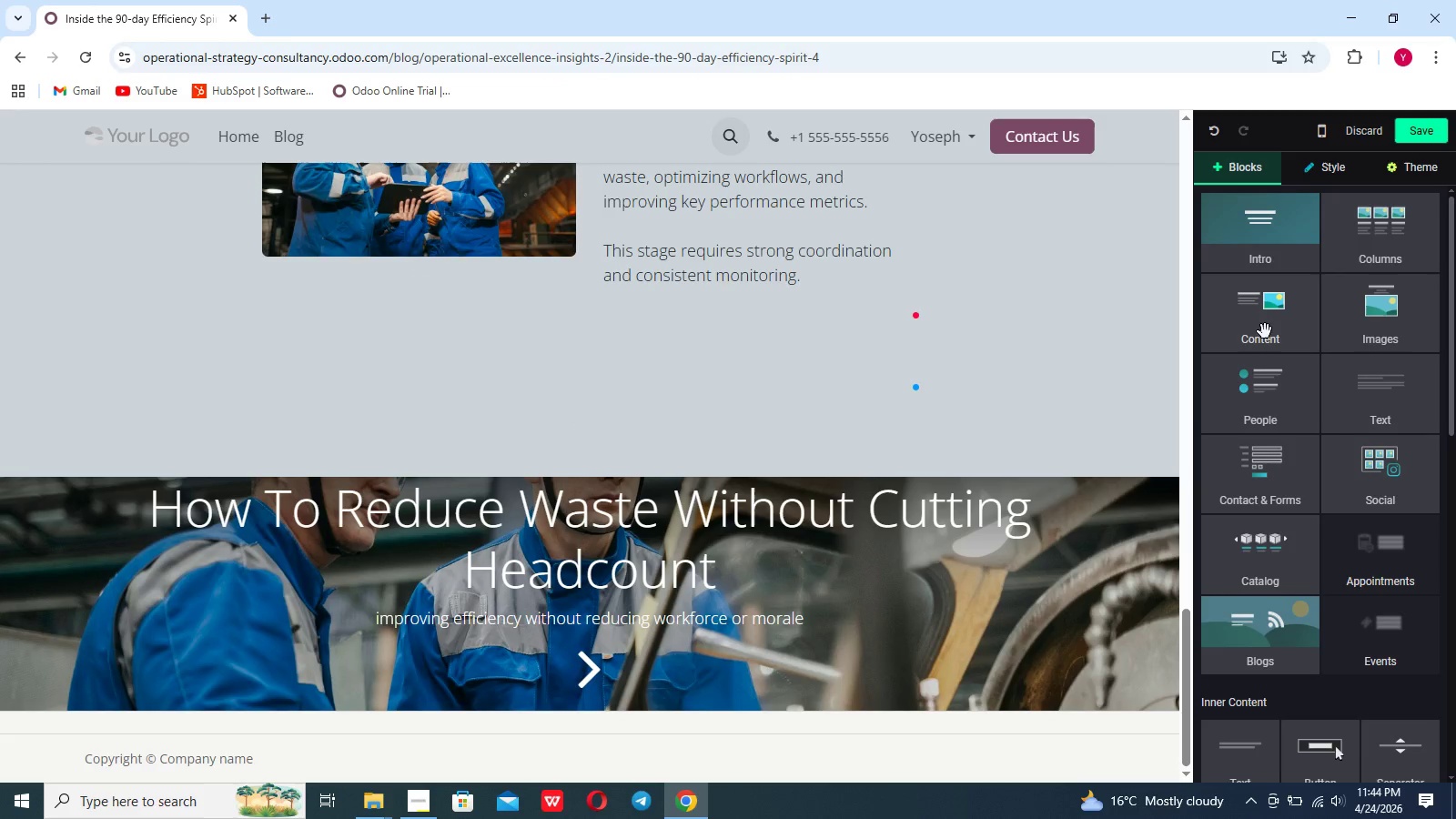 
left_click([1265, 331])
 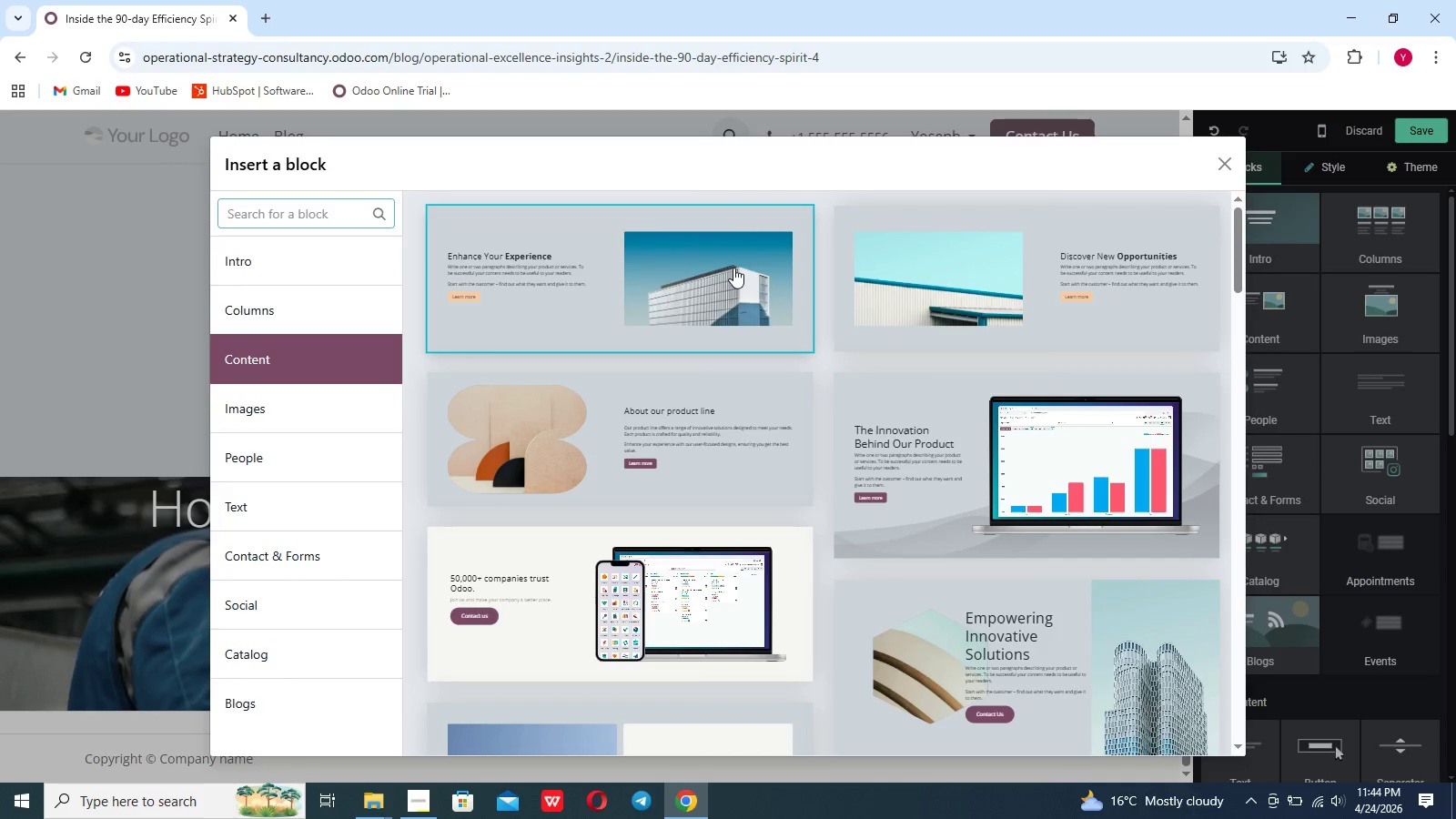 
left_click([733, 268])
 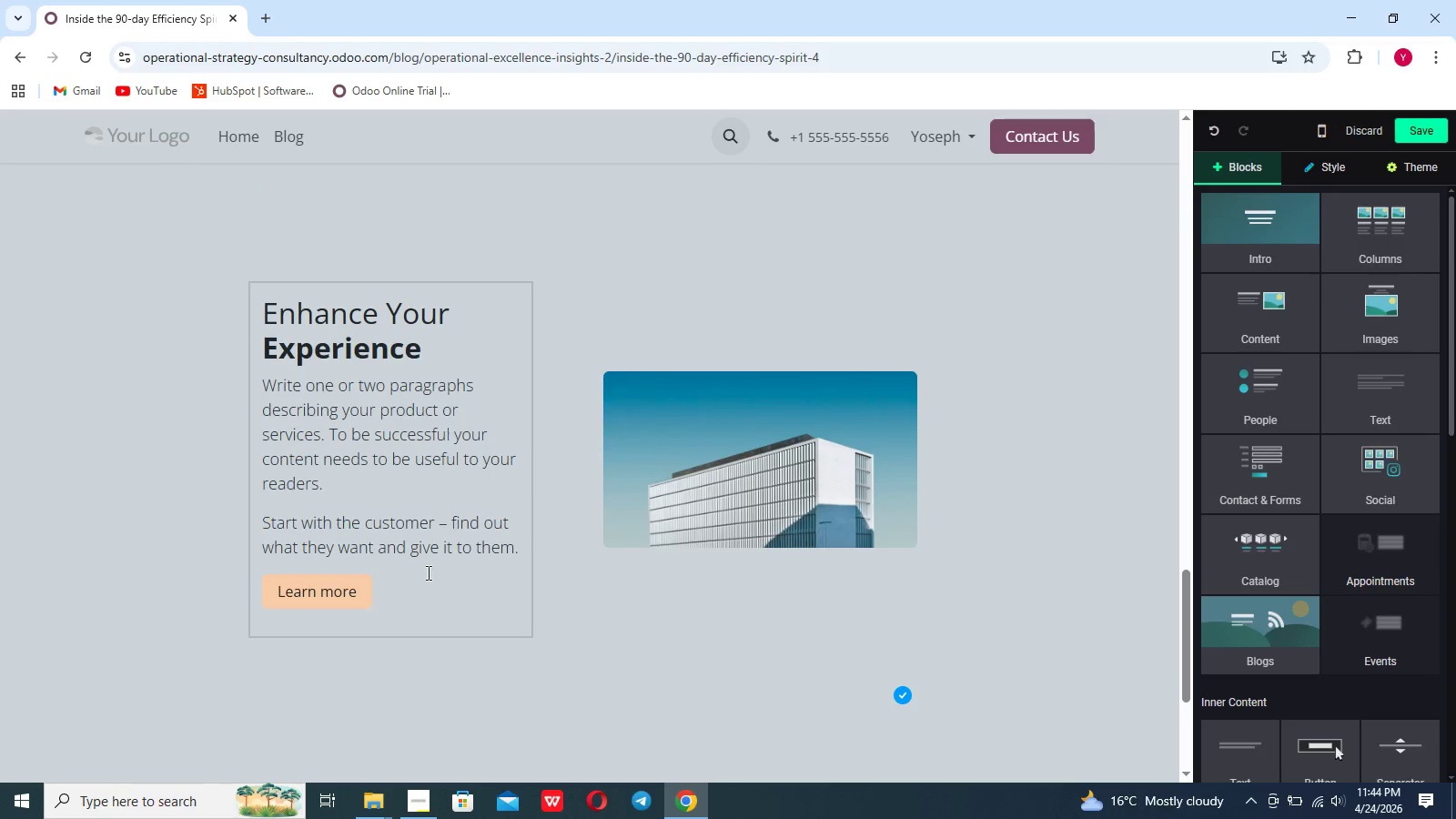 
left_click_drag(start_coordinate=[379, 594], to_coordinate=[284, 300])
 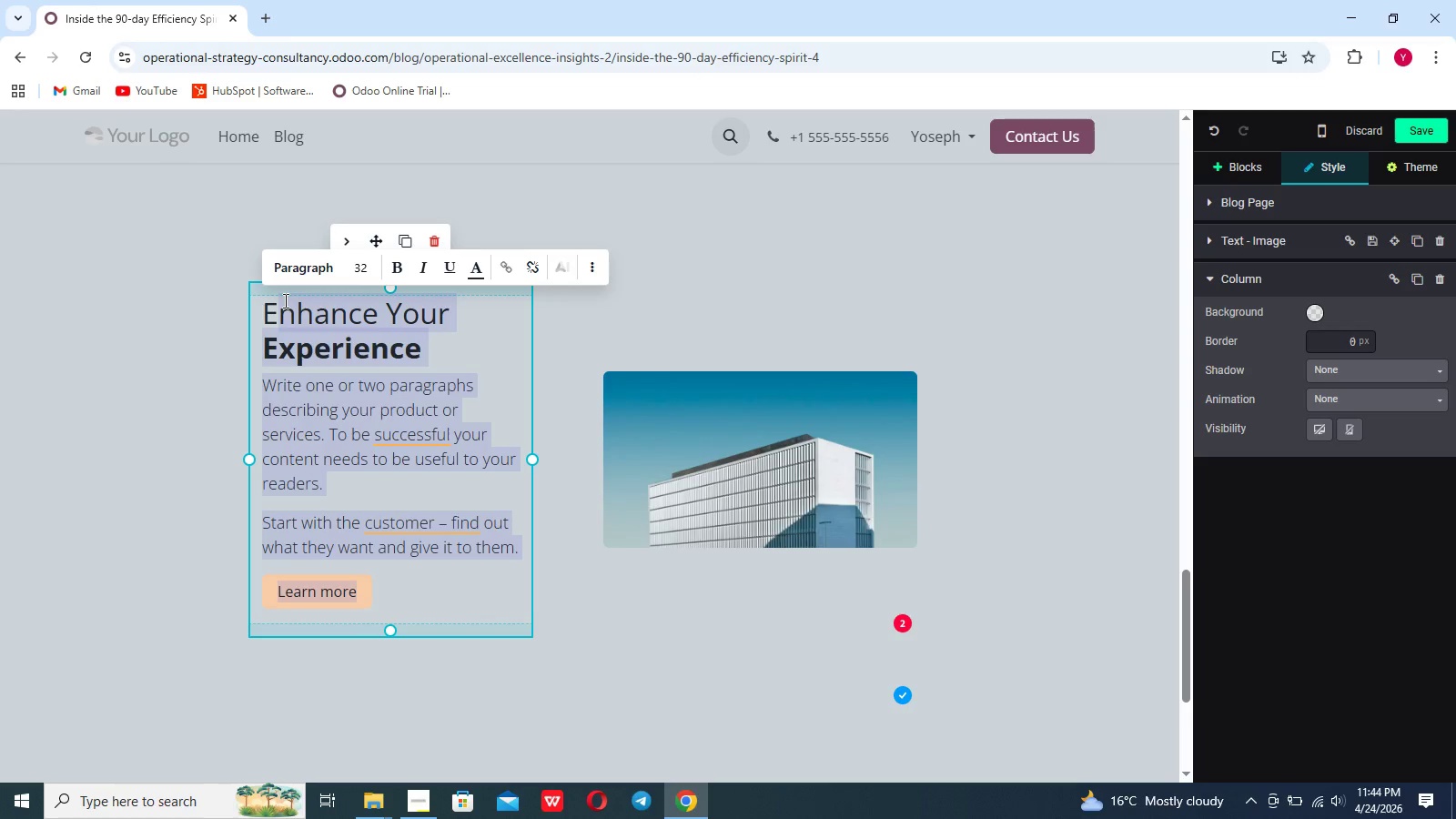 
key(Backspace)
 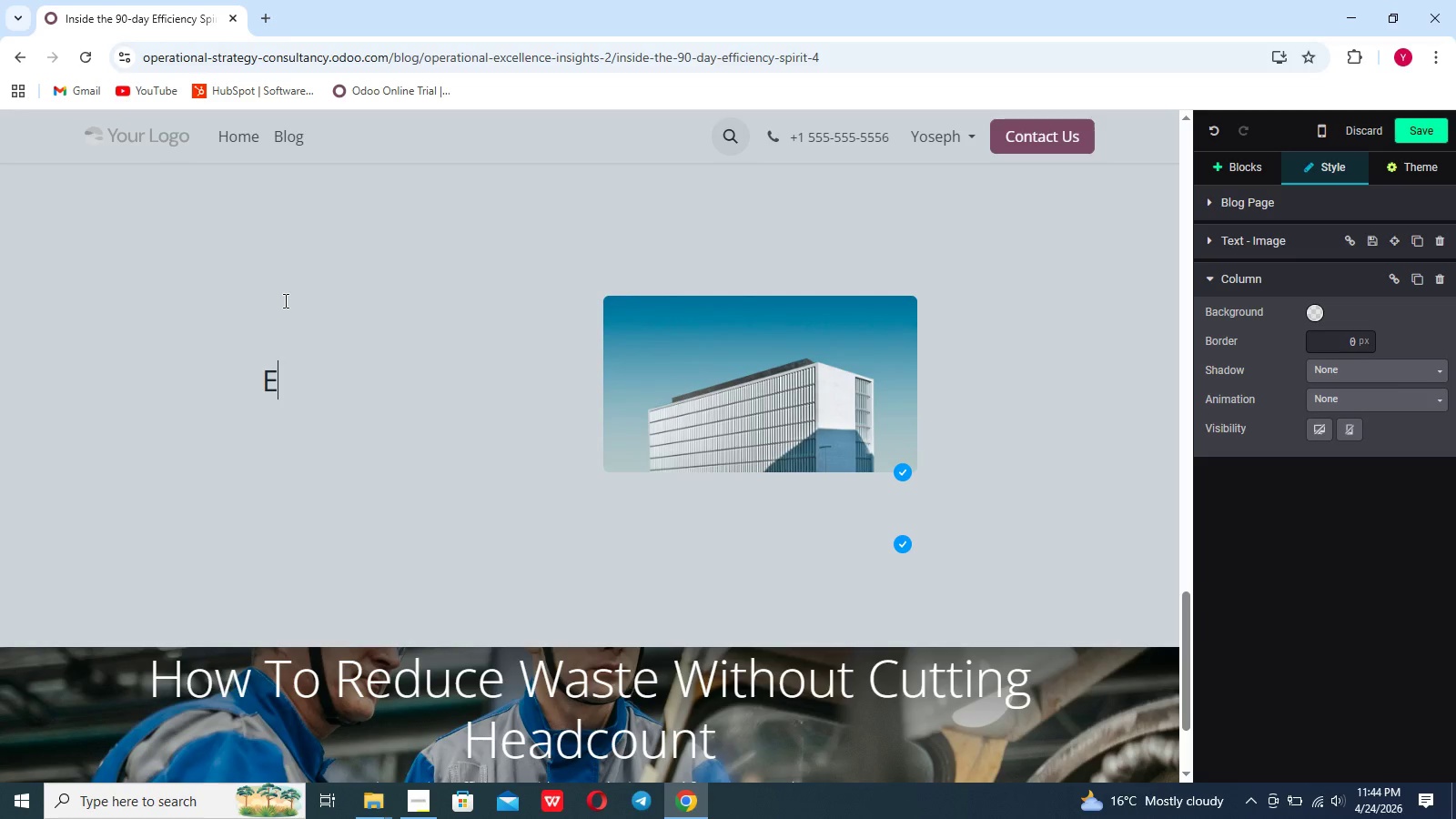 
wait(15.97)
 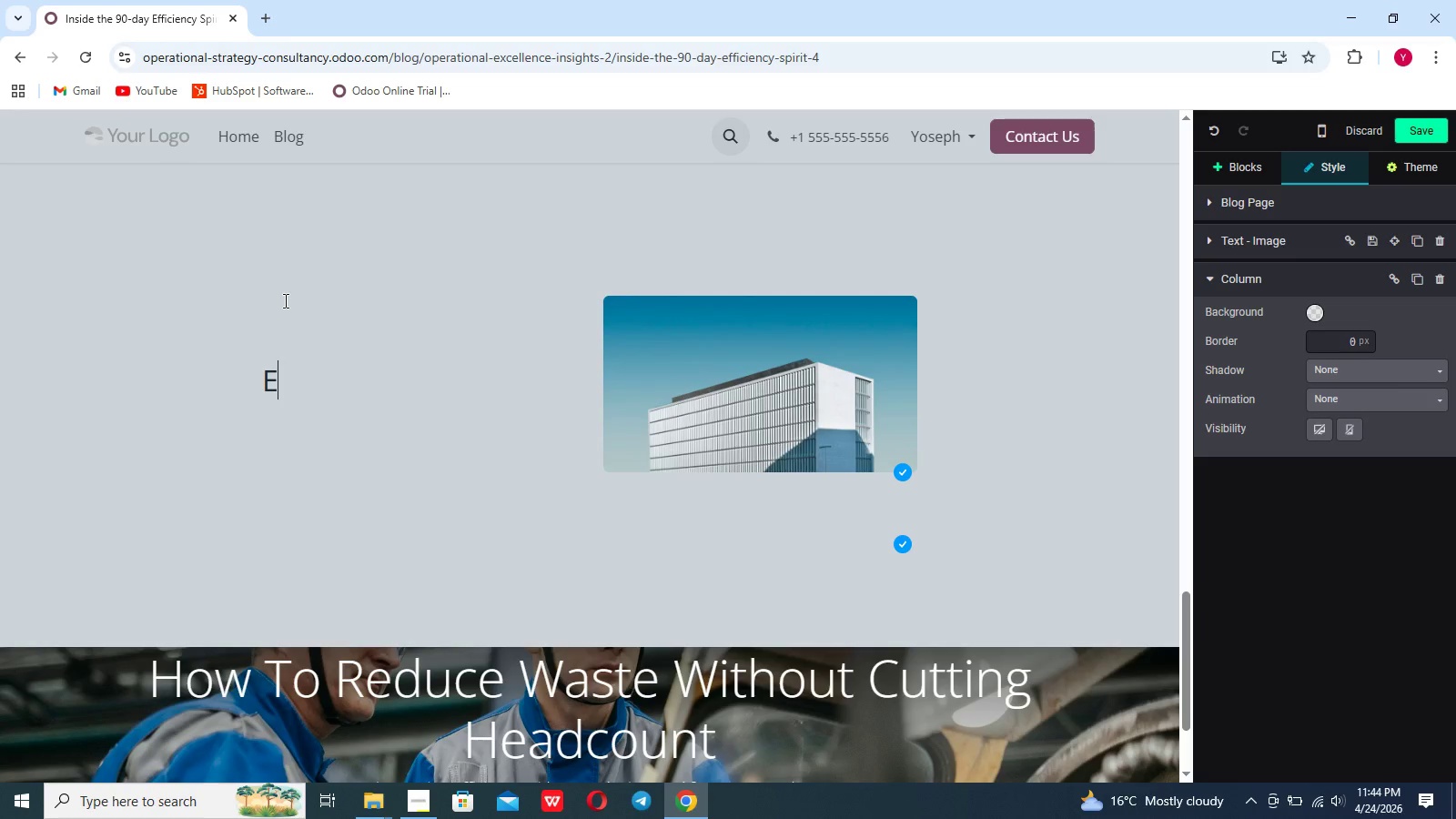 
scroll: coordinate [284, 300], scroll_direction: up, amount: 42.0
 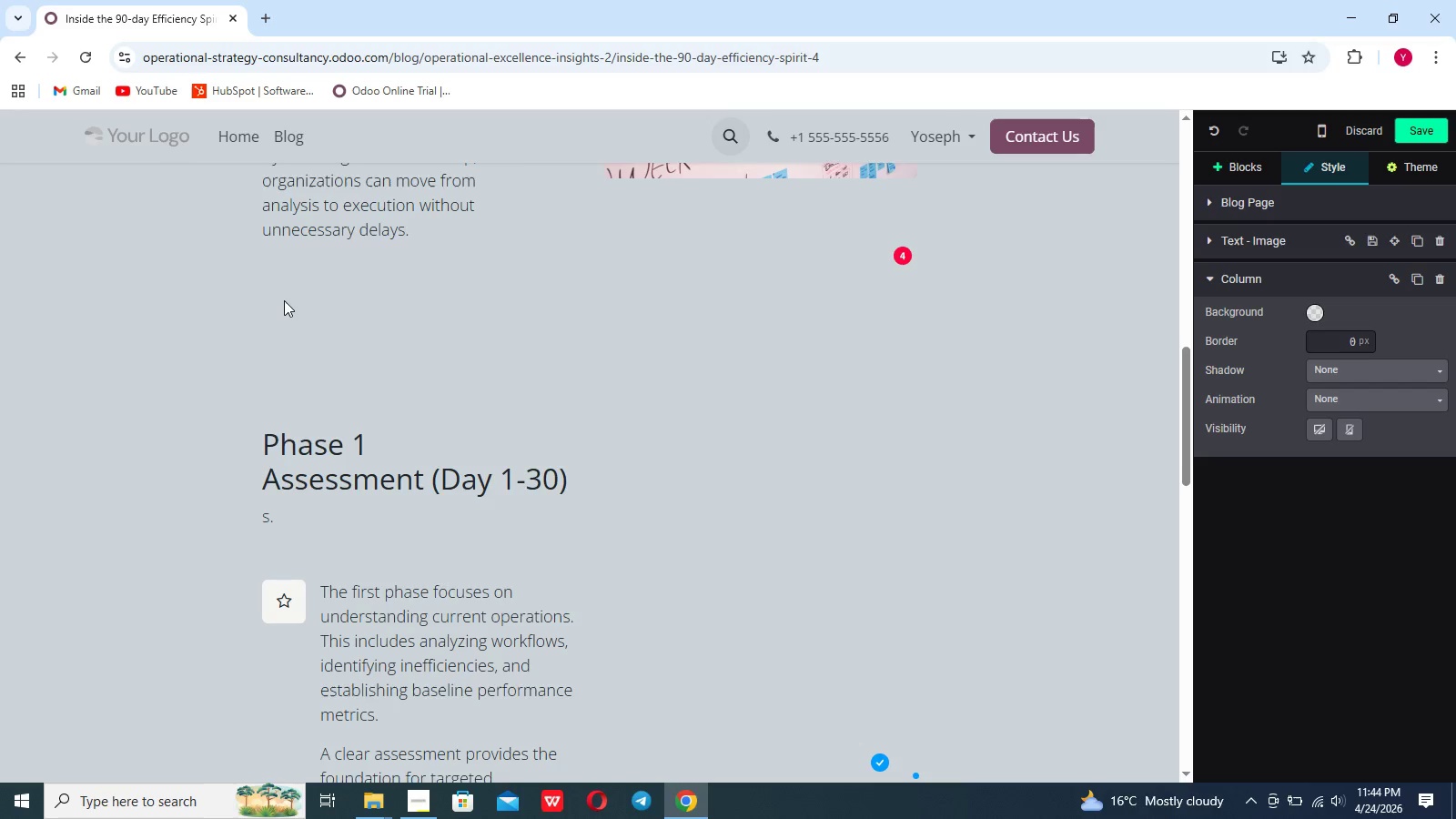 
scroll: coordinate [284, 300], scroll_direction: down, amount: 23.0
 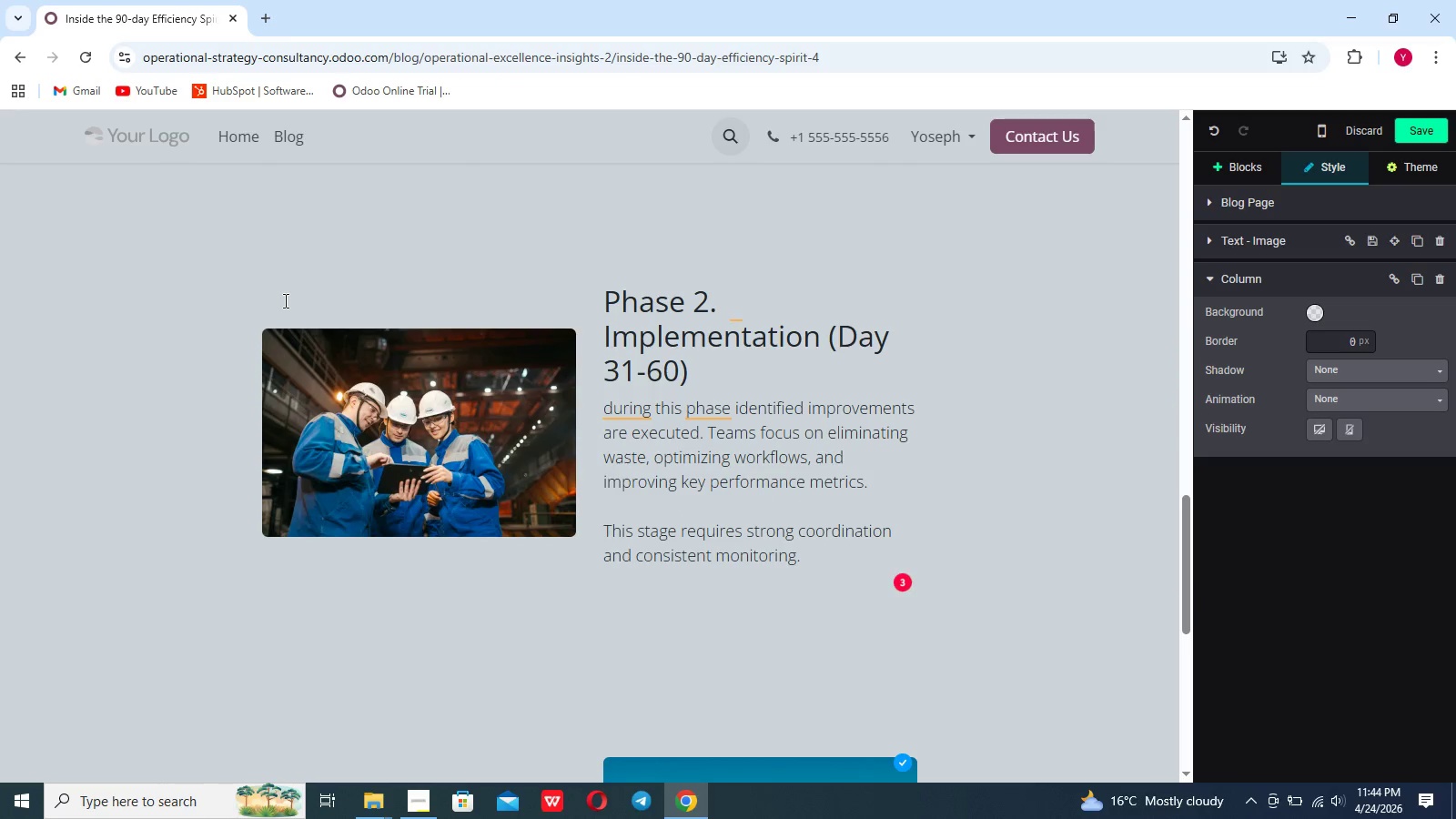 
wait(6.76)
 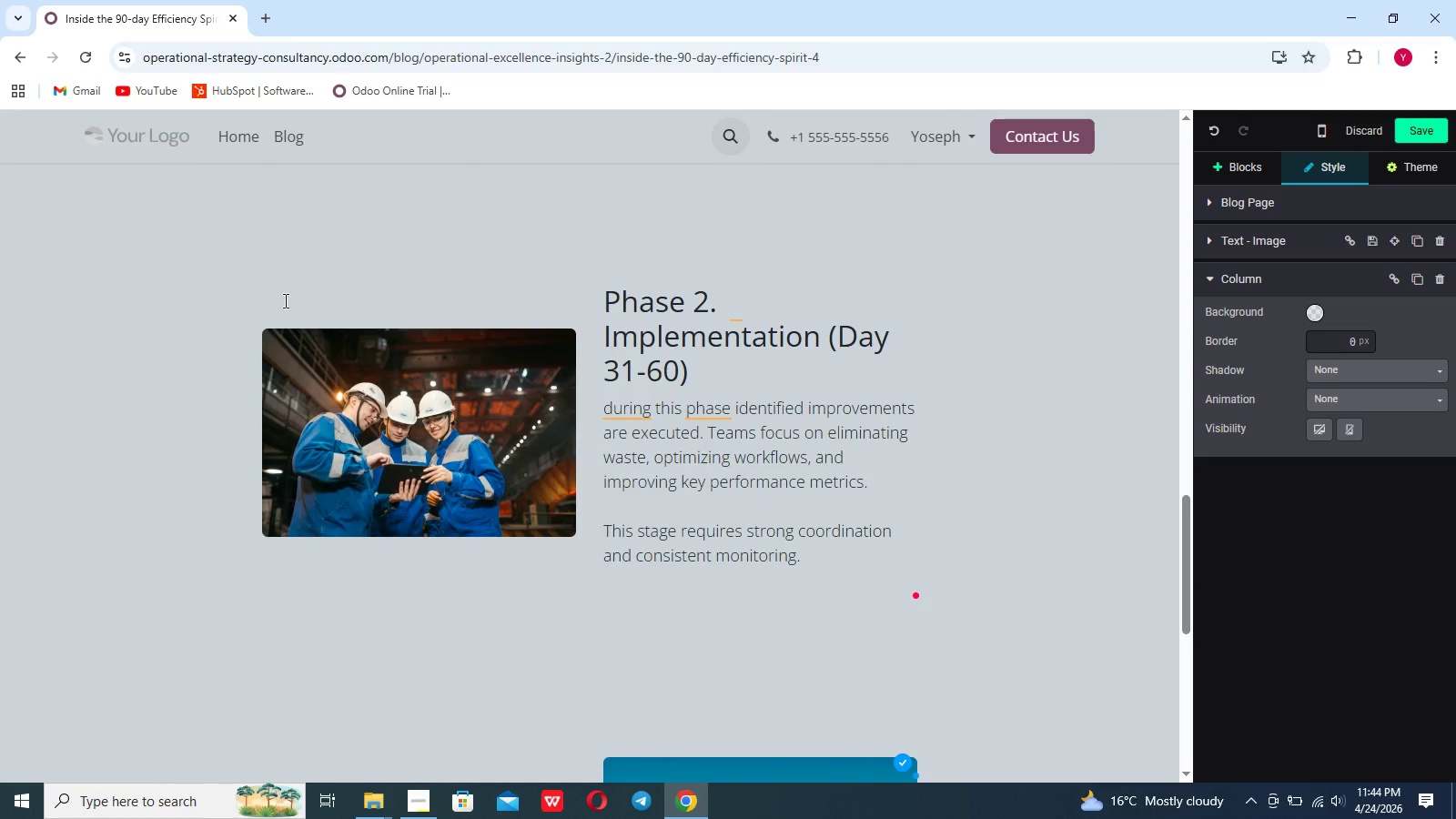 
scroll: coordinate [284, 300], scroll_direction: down, amount: 9.0
 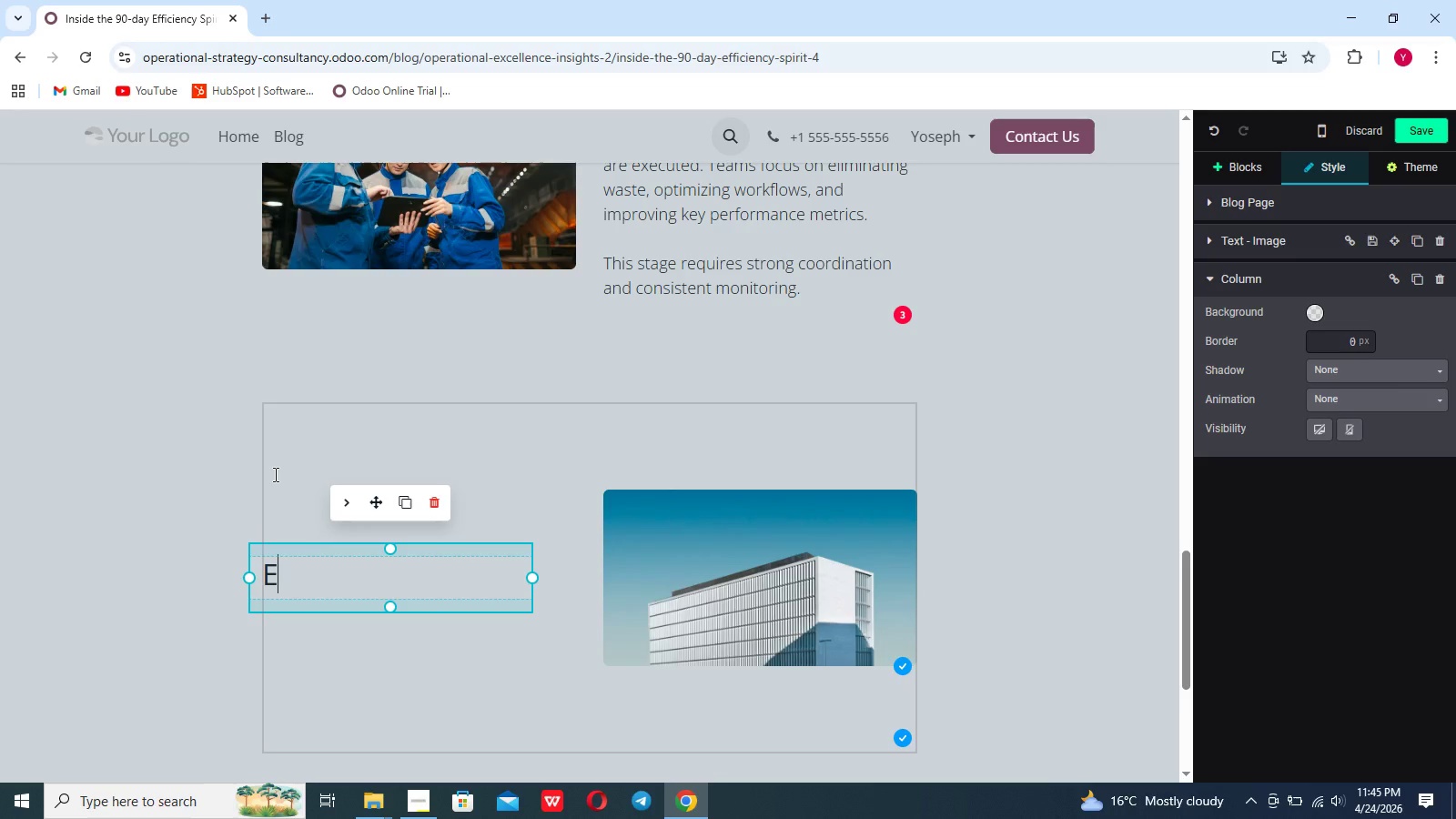 
type(Phase 2)
key(Backspace)
type(3)
 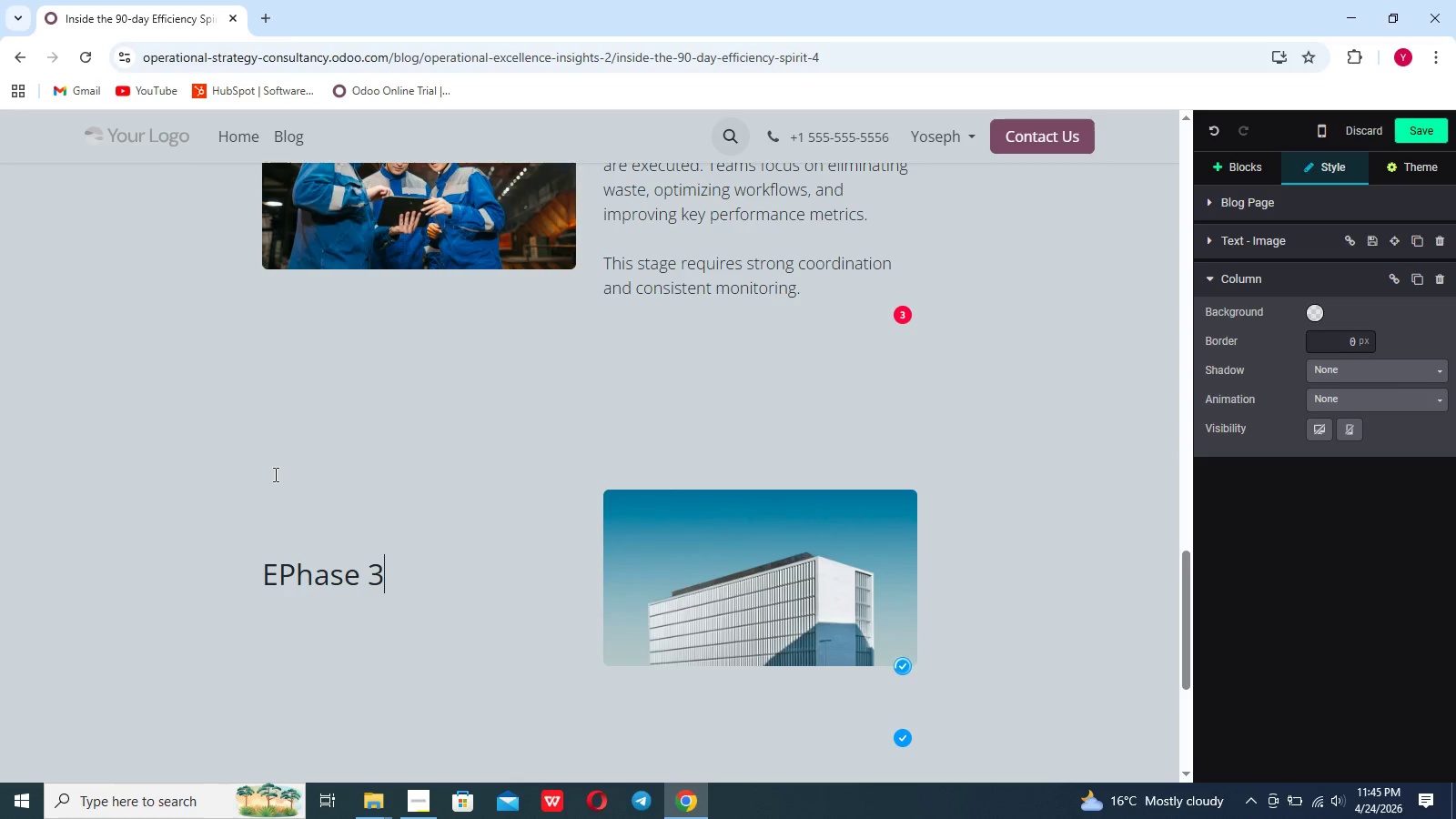 
hold_key(key=ArrowLeft, duration=0.72)
 